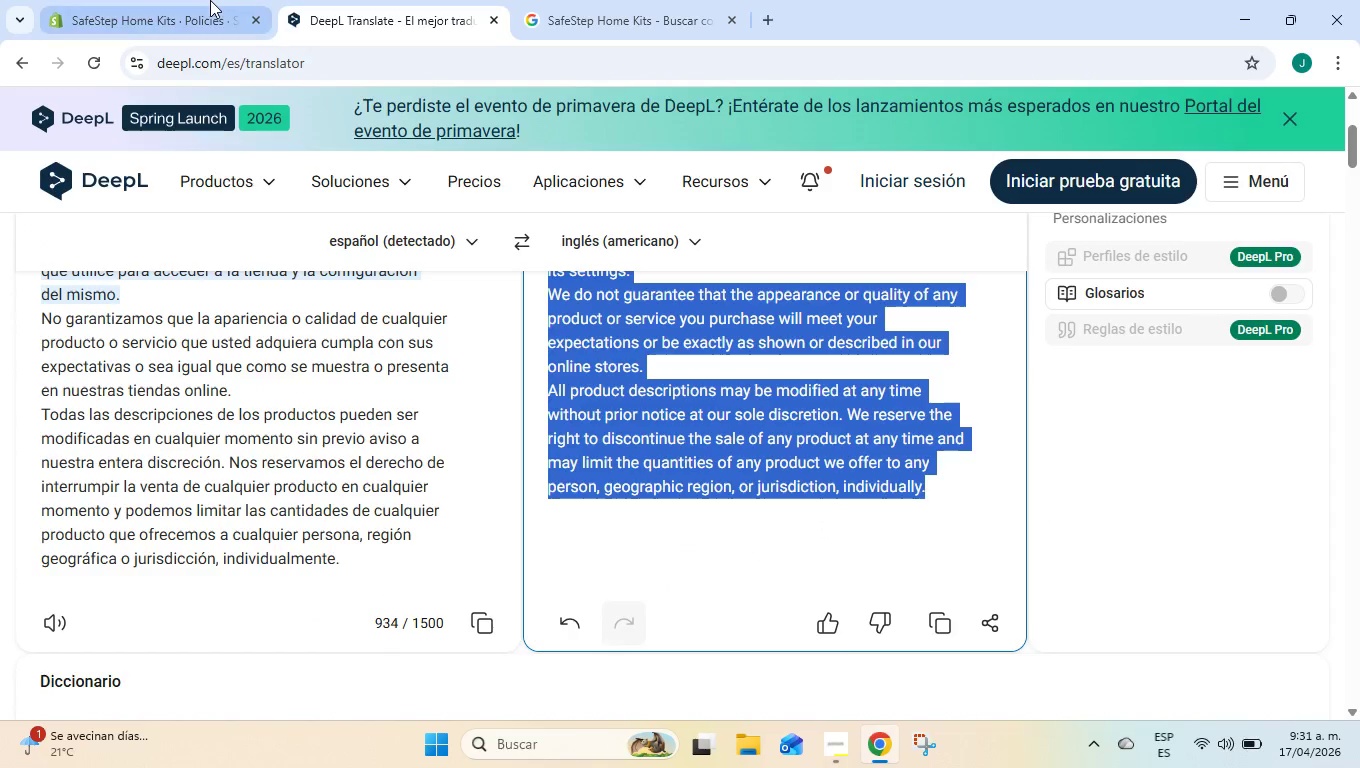 
left_click([208, 0])
 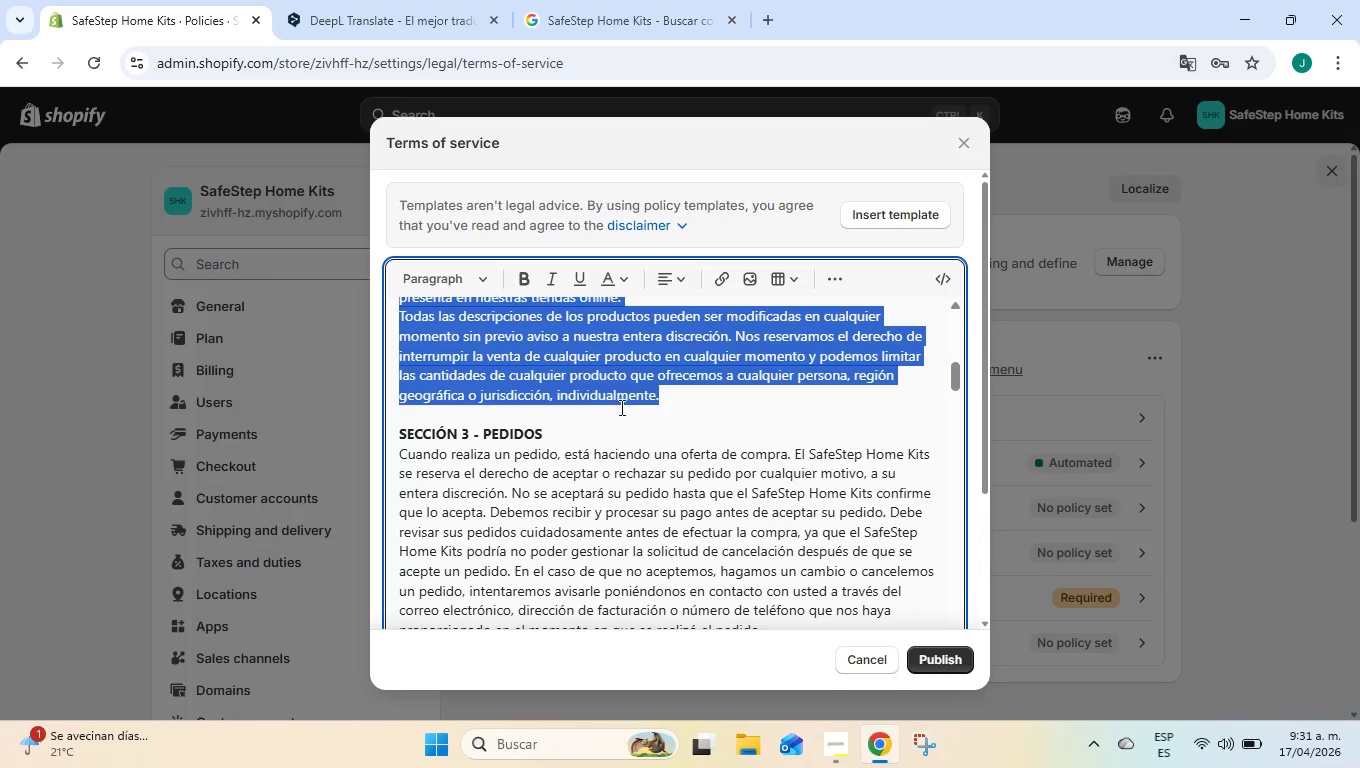 
scroll: coordinate [642, 416], scroll_direction: up, amount: 2.0
 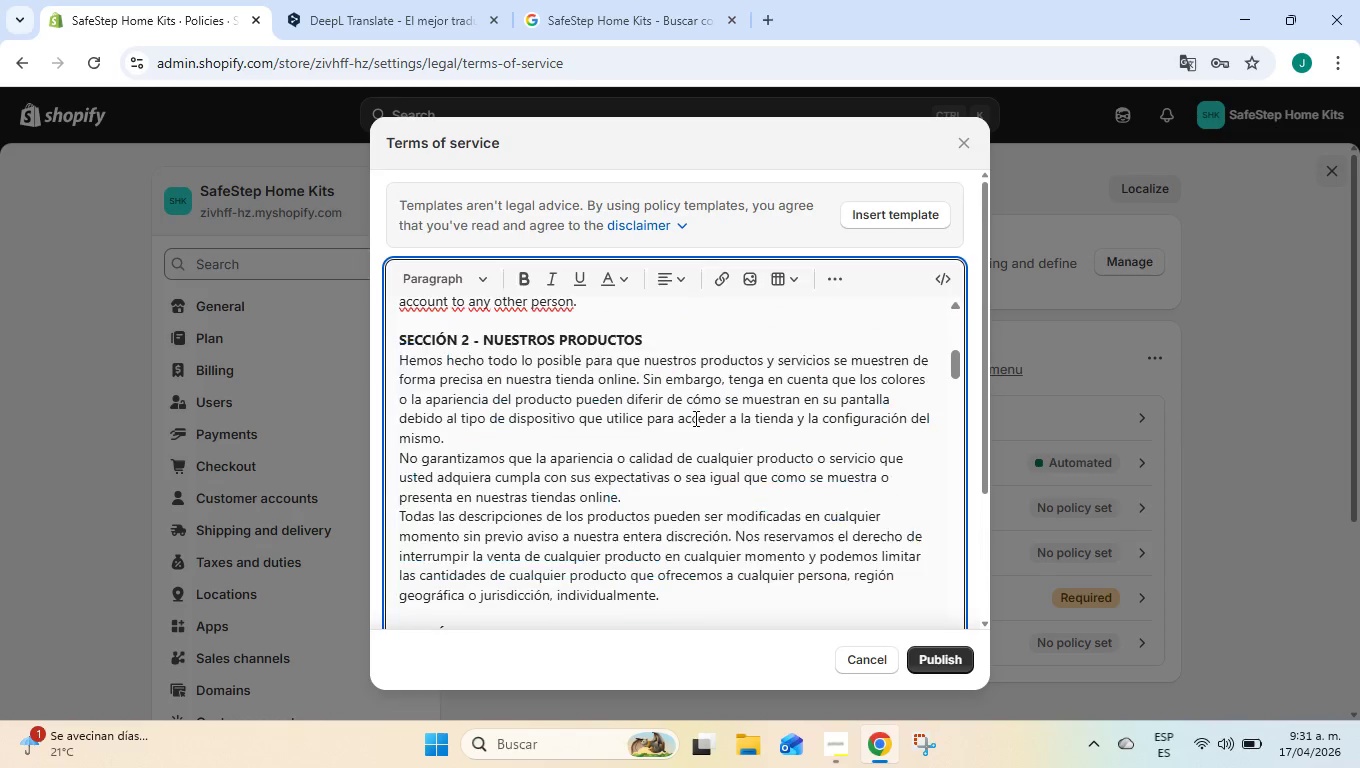 
key(Control+ControlLeft)
 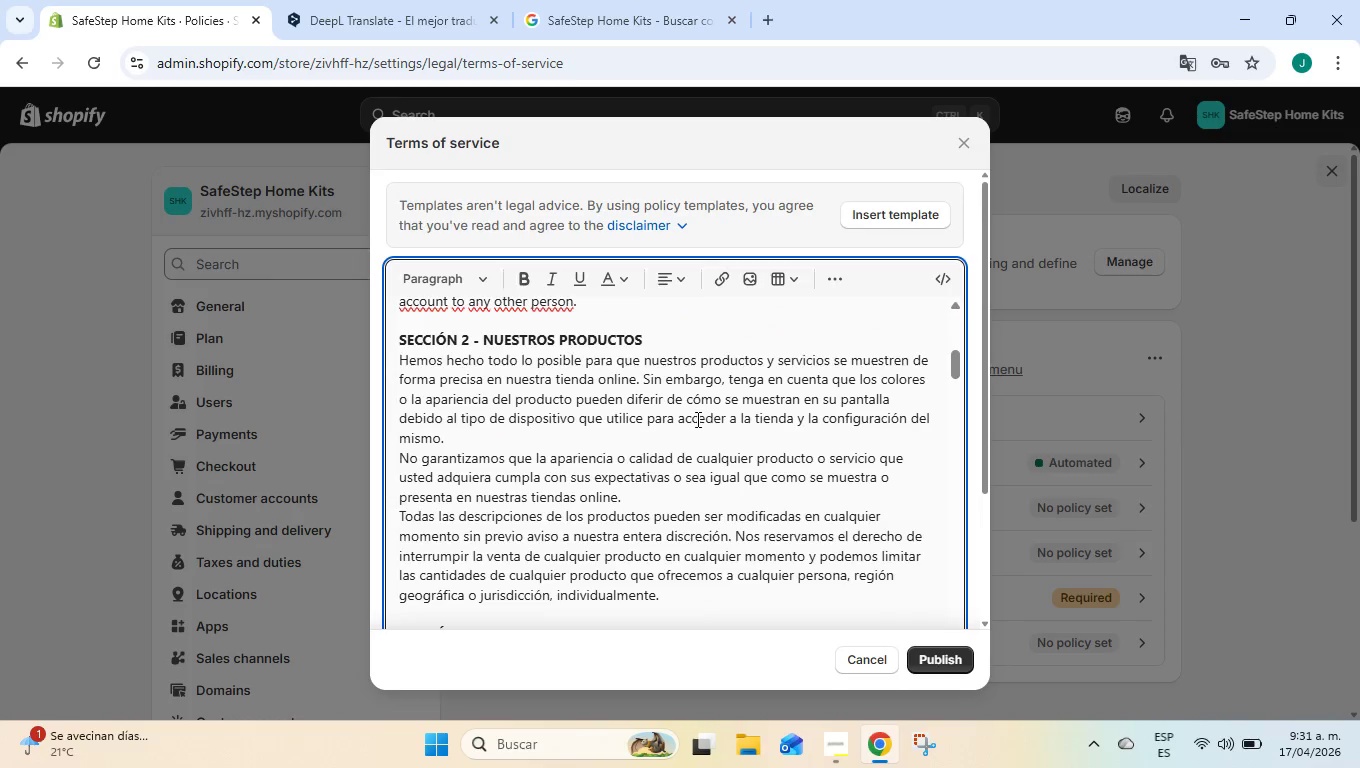 
key(Control+V)
 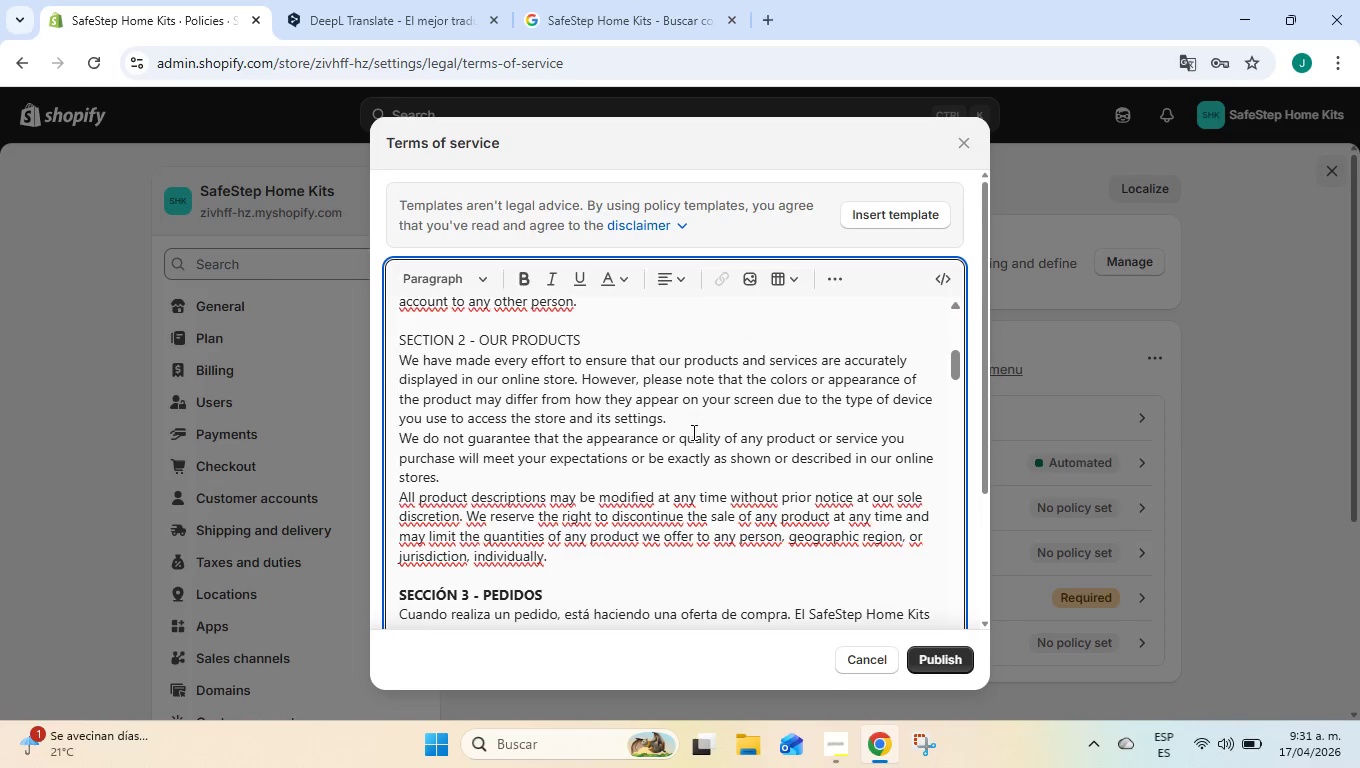 
scroll: coordinate [604, 503], scroll_direction: down, amount: 3.0
 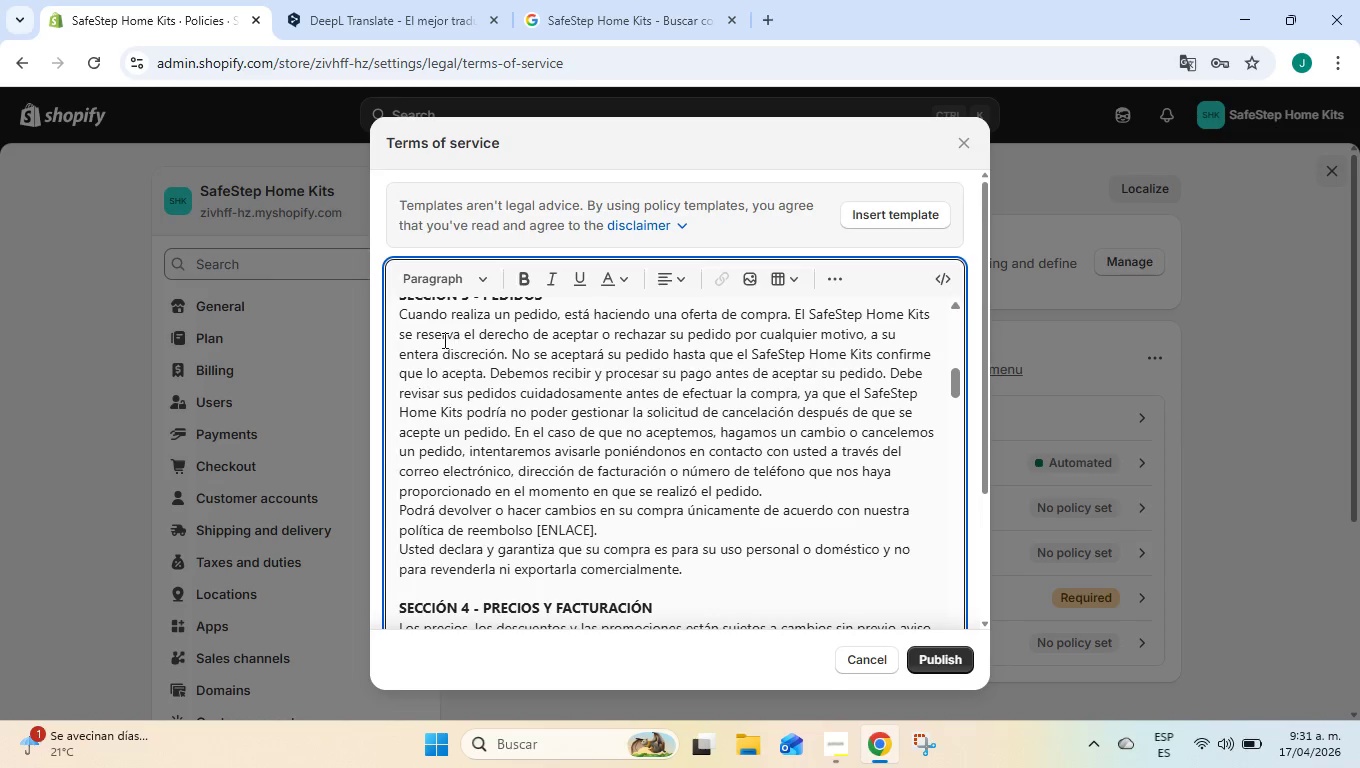 
scroll: coordinate [443, 343], scroll_direction: up, amount: 1.0
 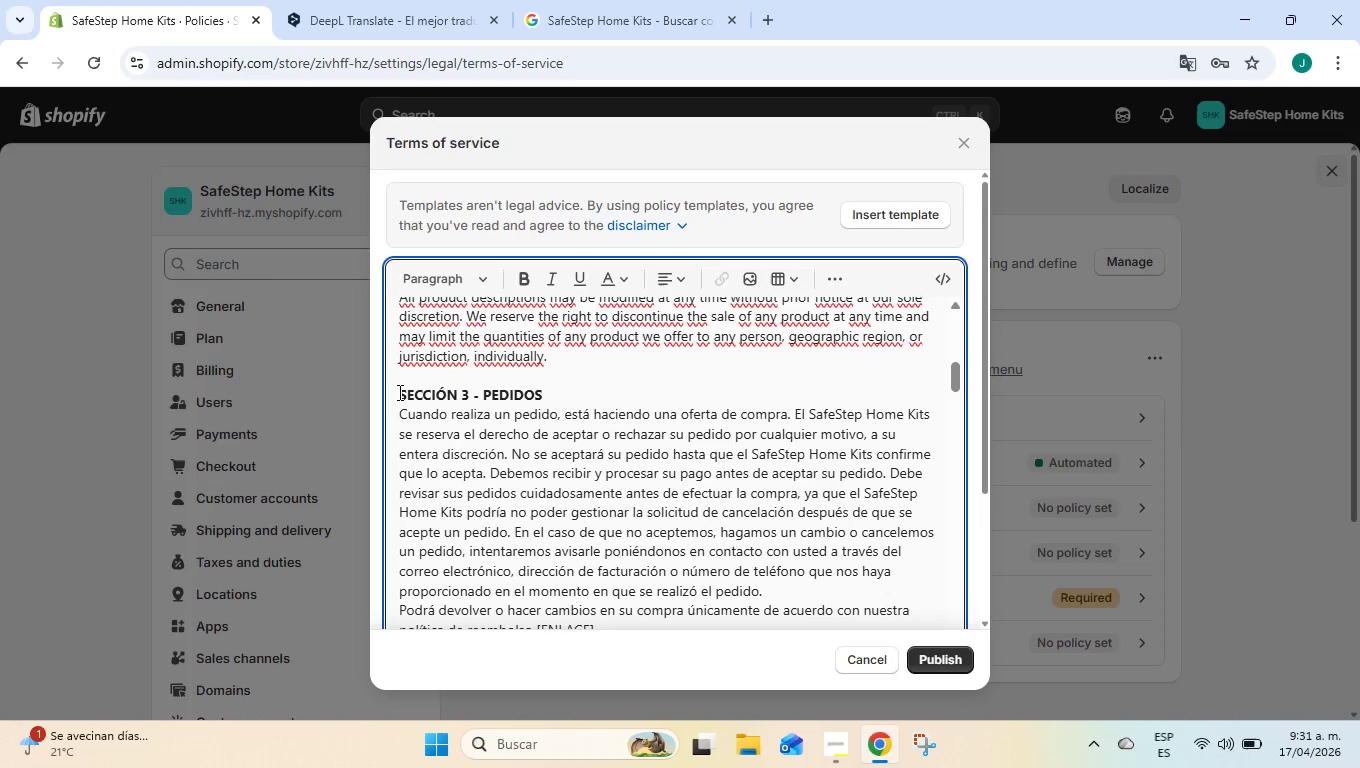 
left_click_drag(start_coordinate=[398, 392], to_coordinate=[764, 502])
 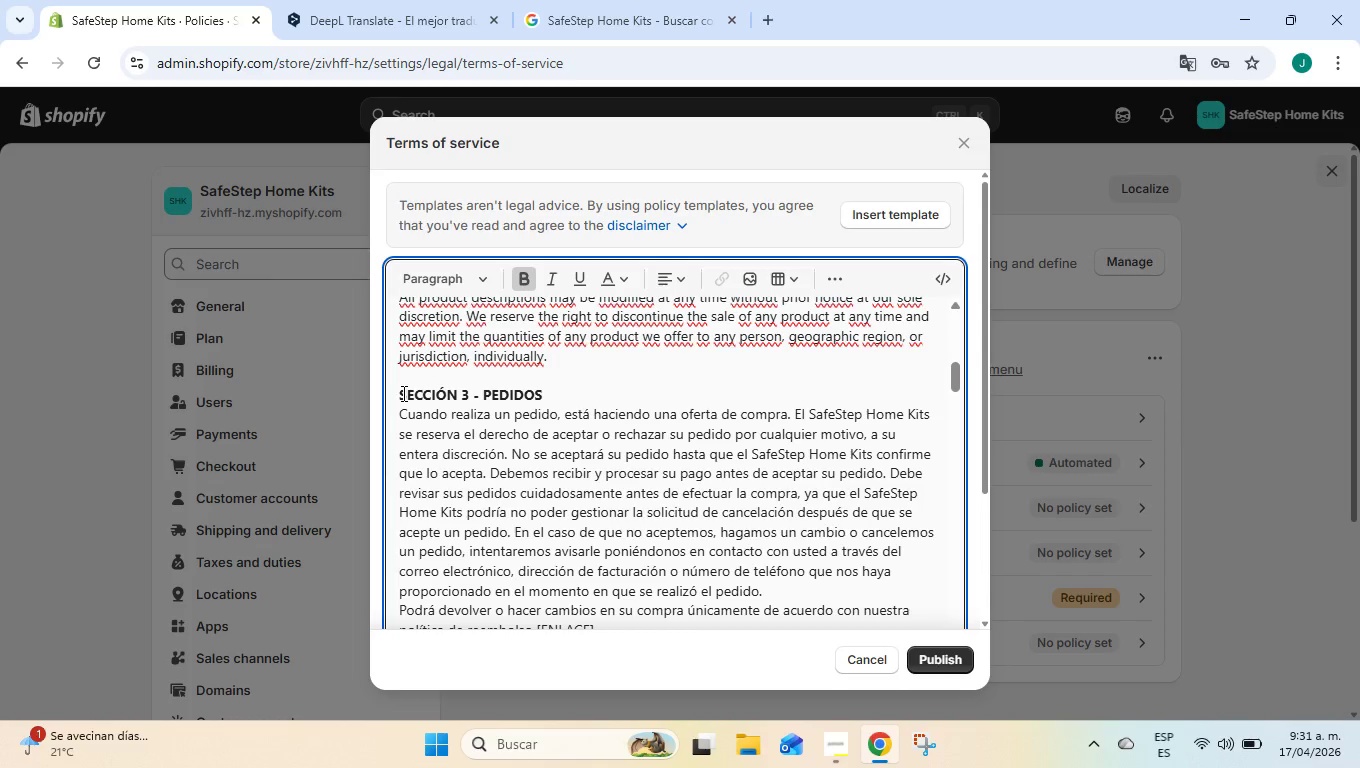 
left_click_drag(start_coordinate=[402, 393], to_coordinate=[700, 573])
 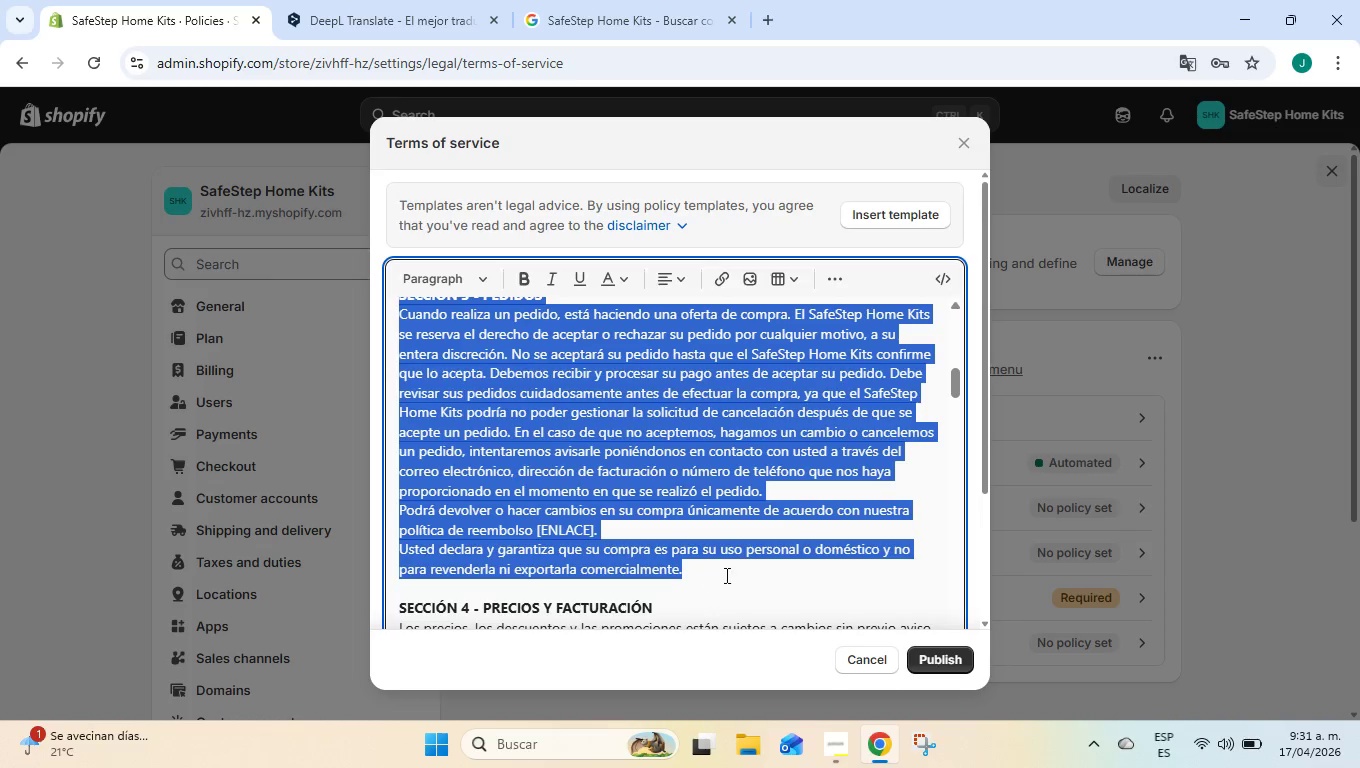 
scroll: coordinate [630, 455], scroll_direction: down, amount: 1.0
 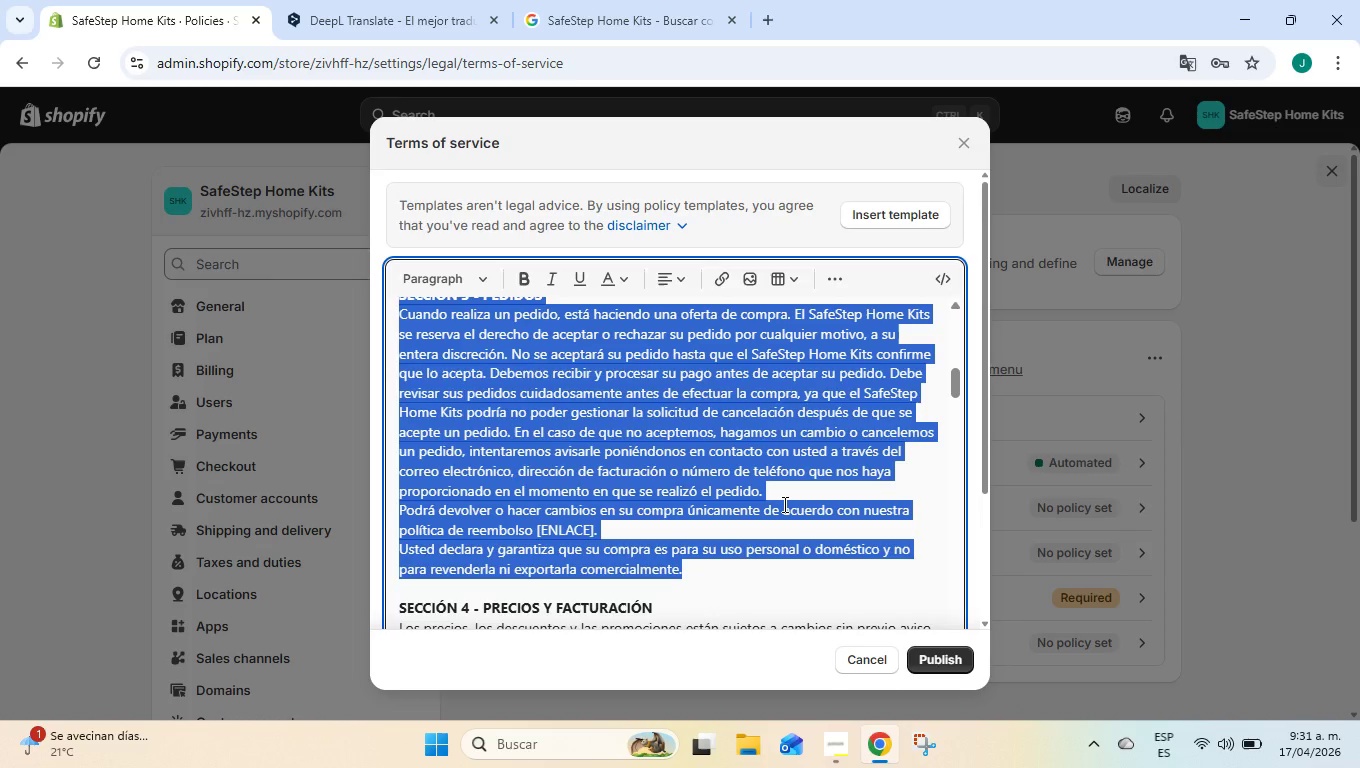 
wait(5.94)
 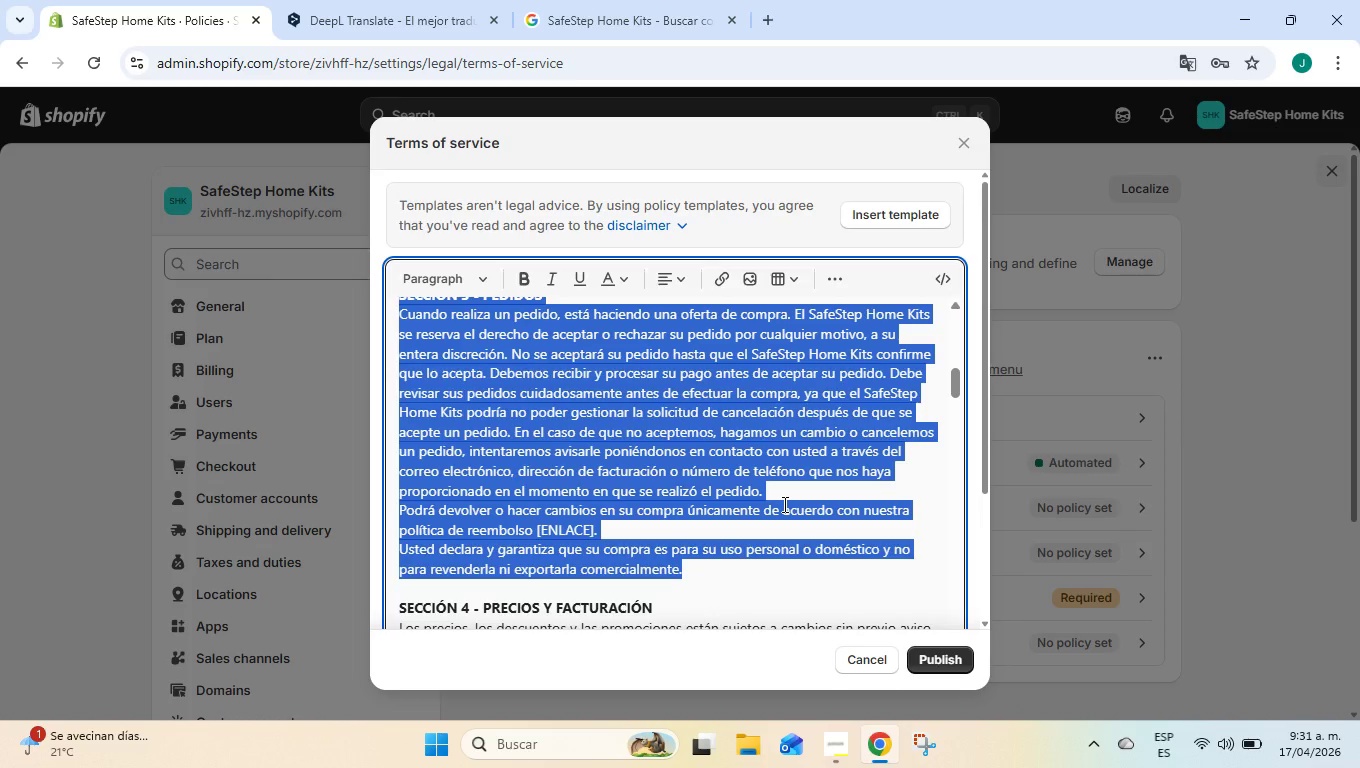 
key(Control+C)
 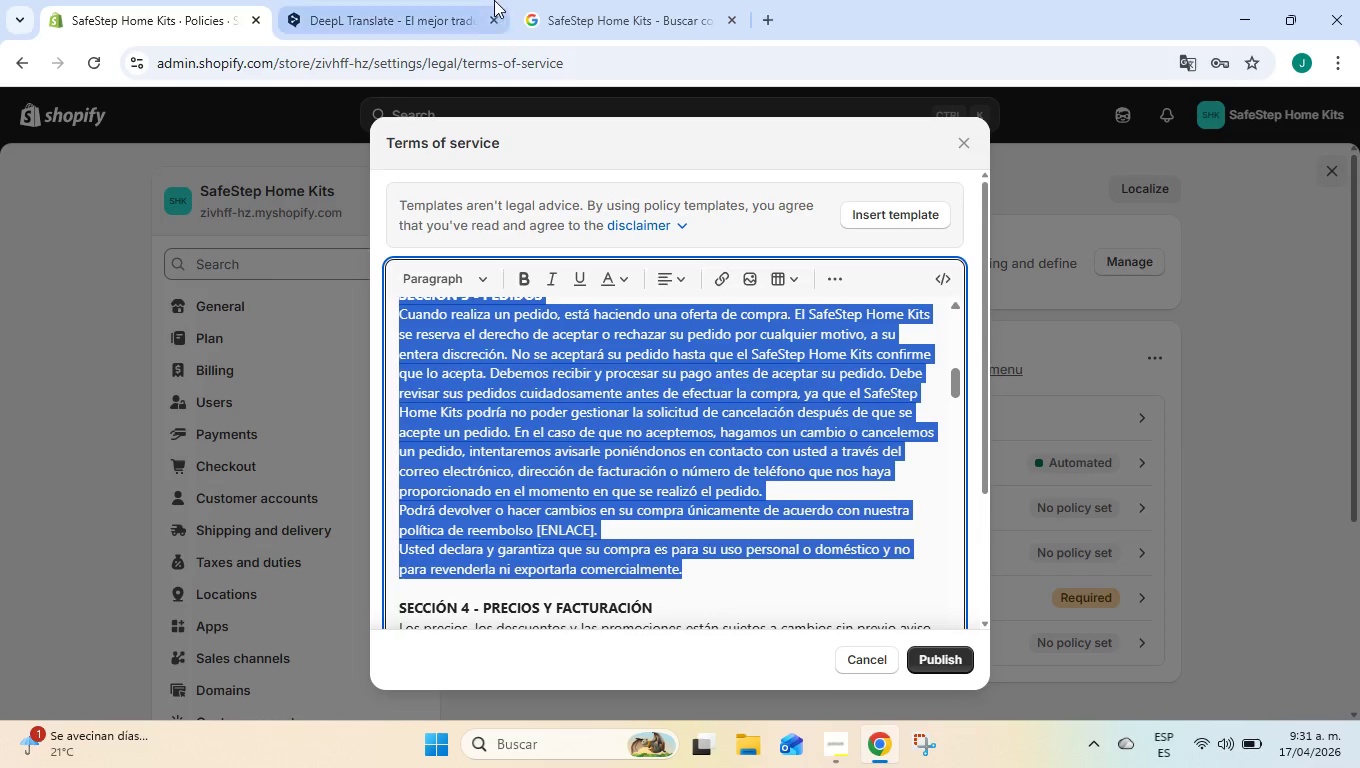 
left_click([481, 0])
 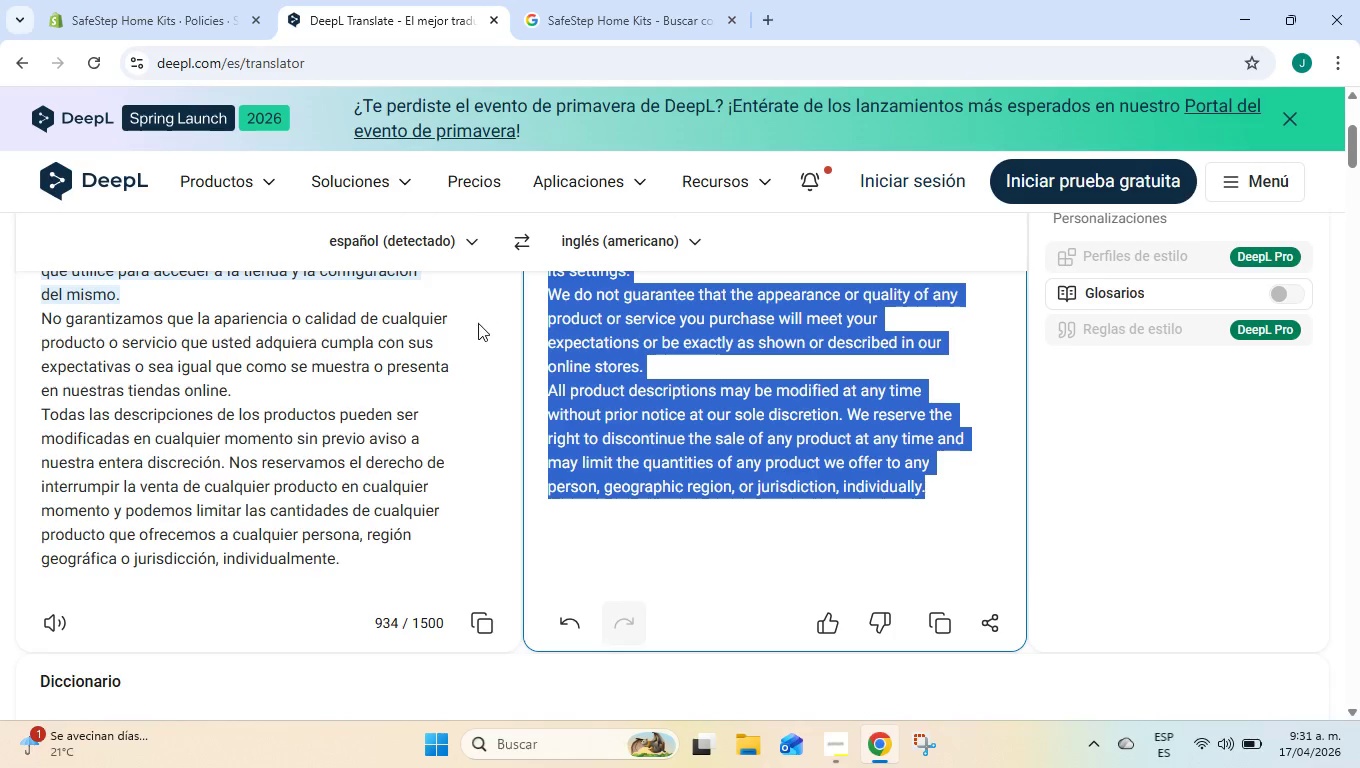 
scroll: coordinate [478, 327], scroll_direction: up, amount: 3.0
 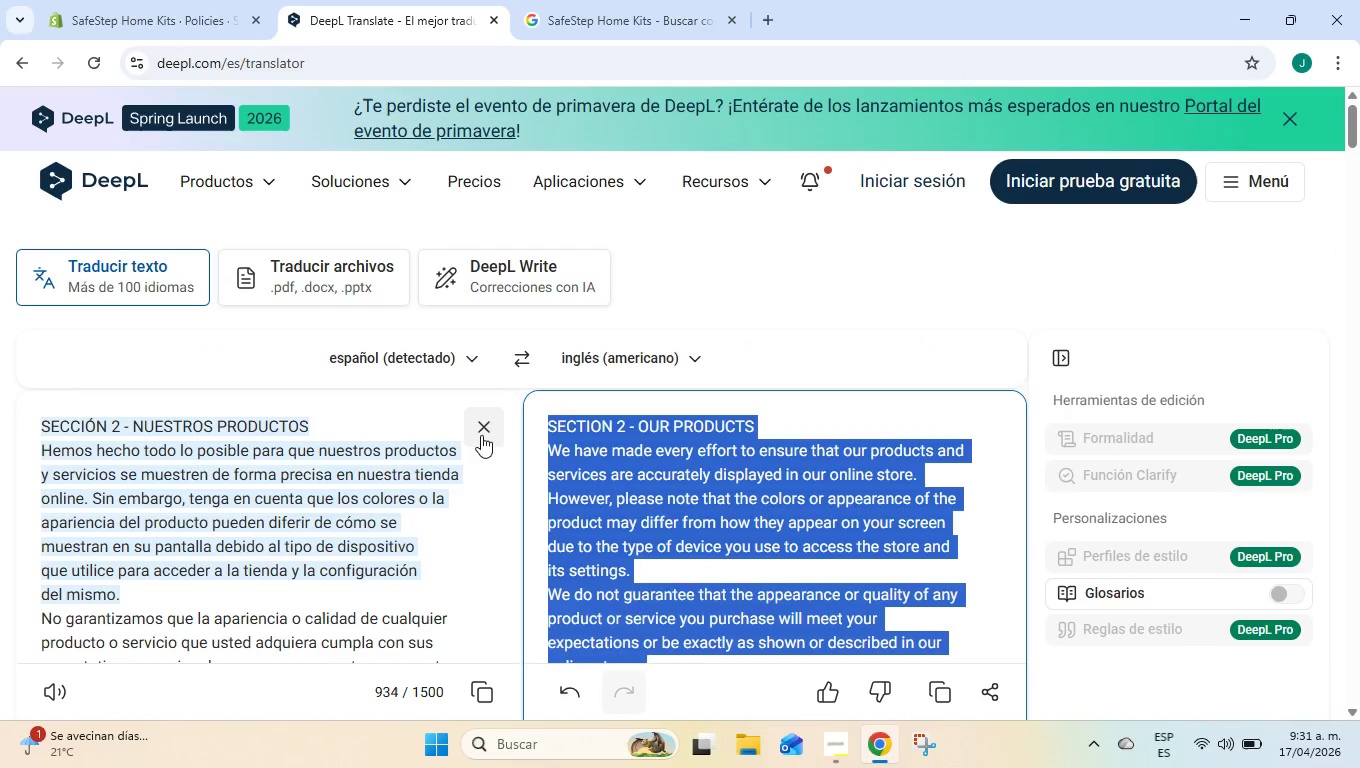 
left_click([481, 435])
 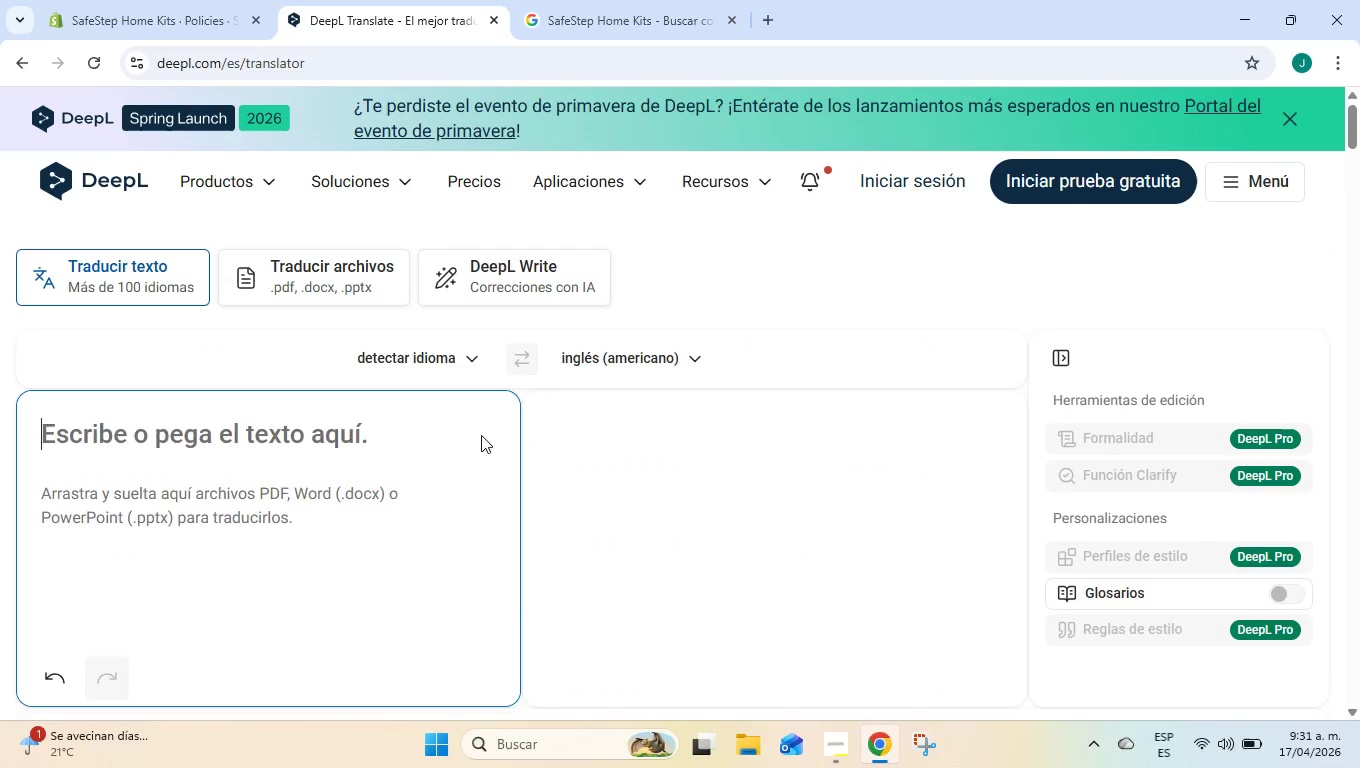 
key(Control+ControlLeft)
 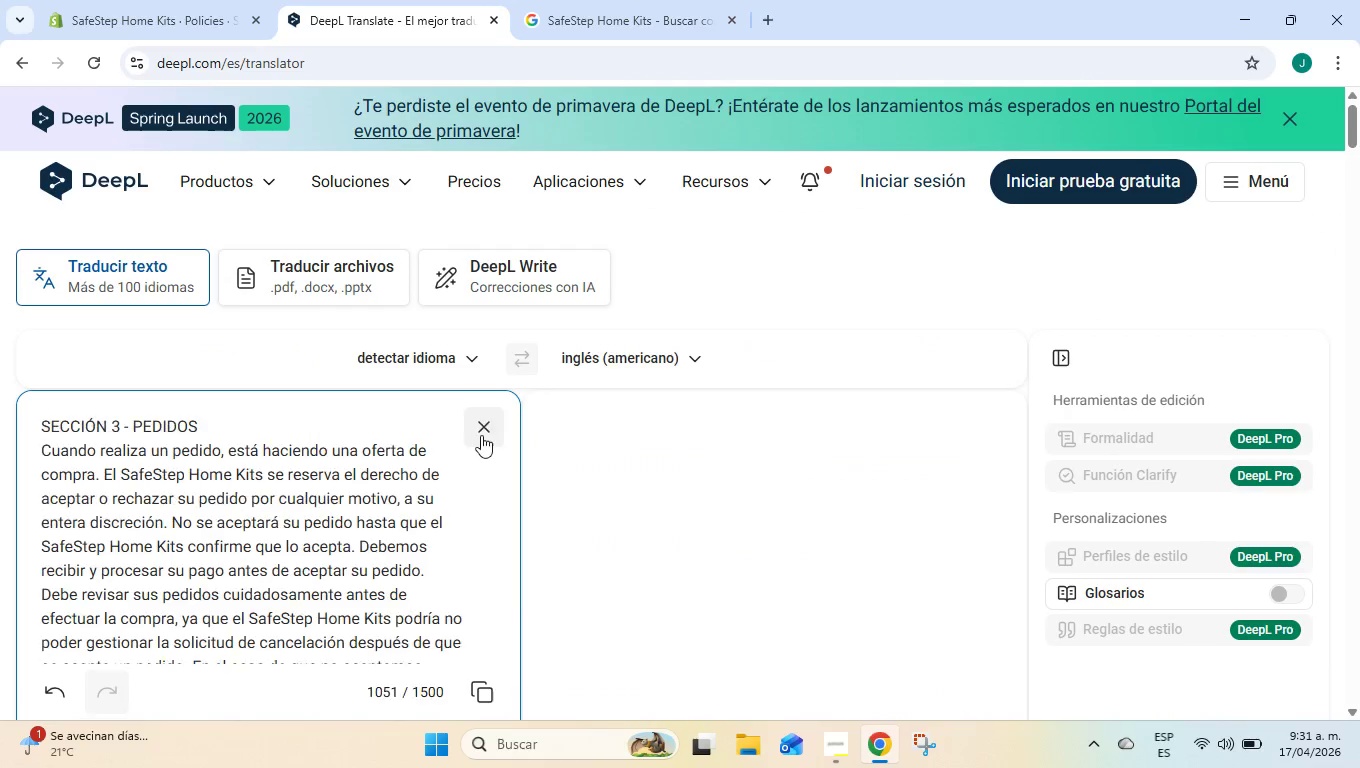 
key(Control+V)
 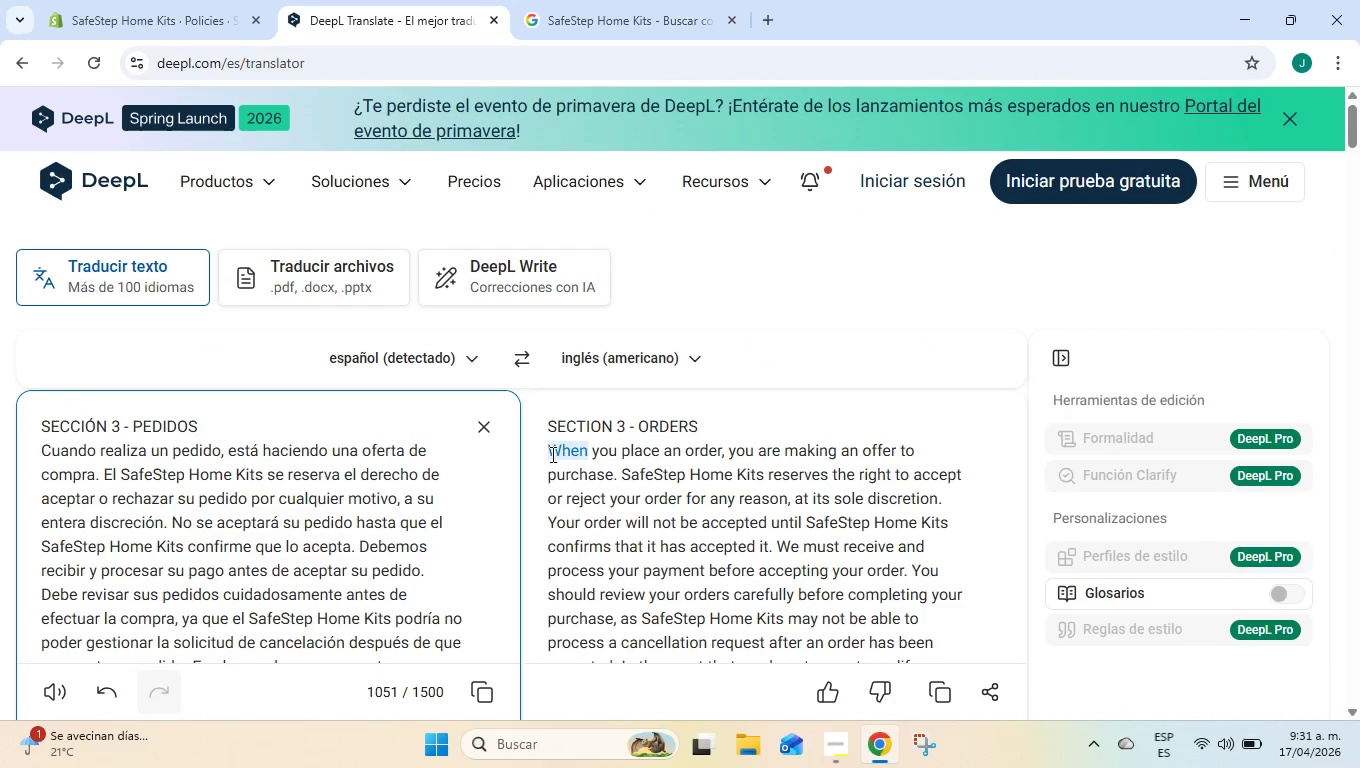 
left_click_drag(start_coordinate=[551, 420], to_coordinate=[885, 468])
 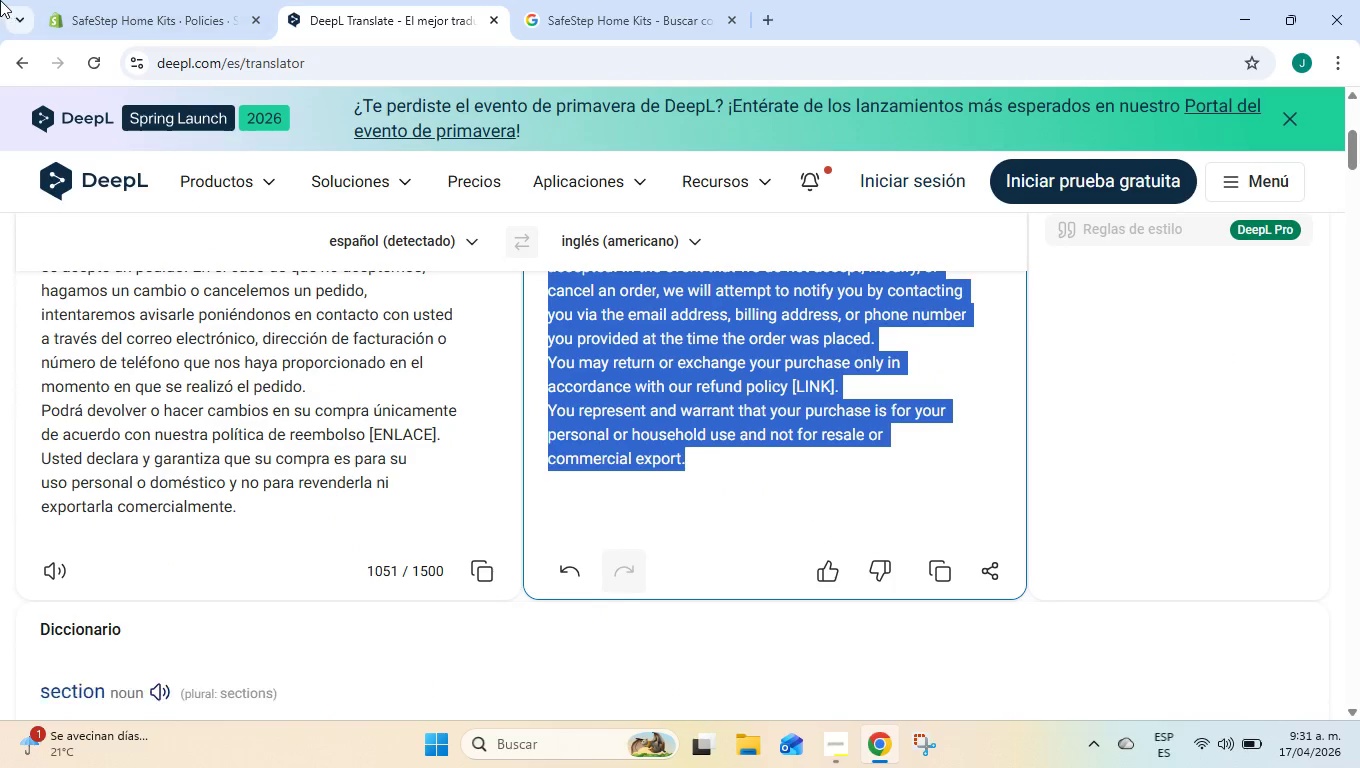 
scroll: coordinate [791, 553], scroll_direction: down, amount: 4.0
 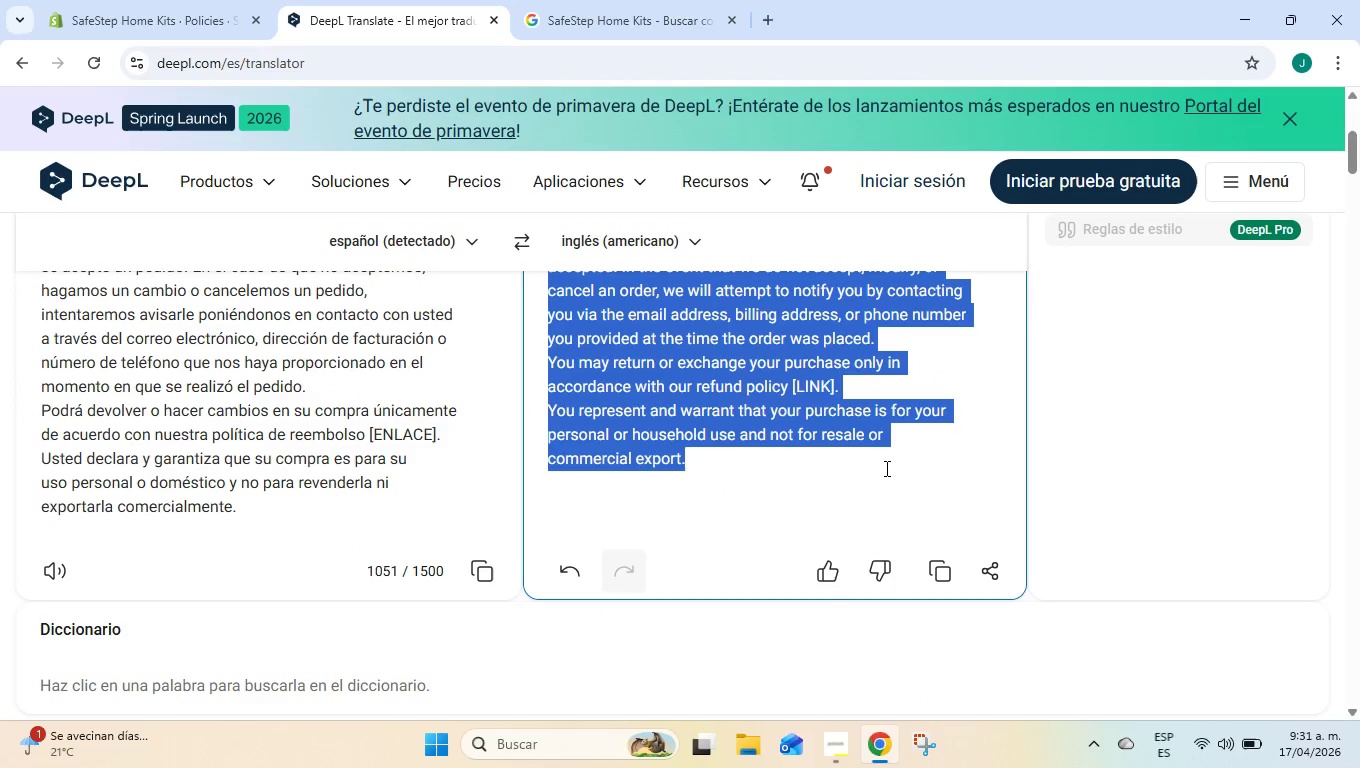 
key(Control+C)
 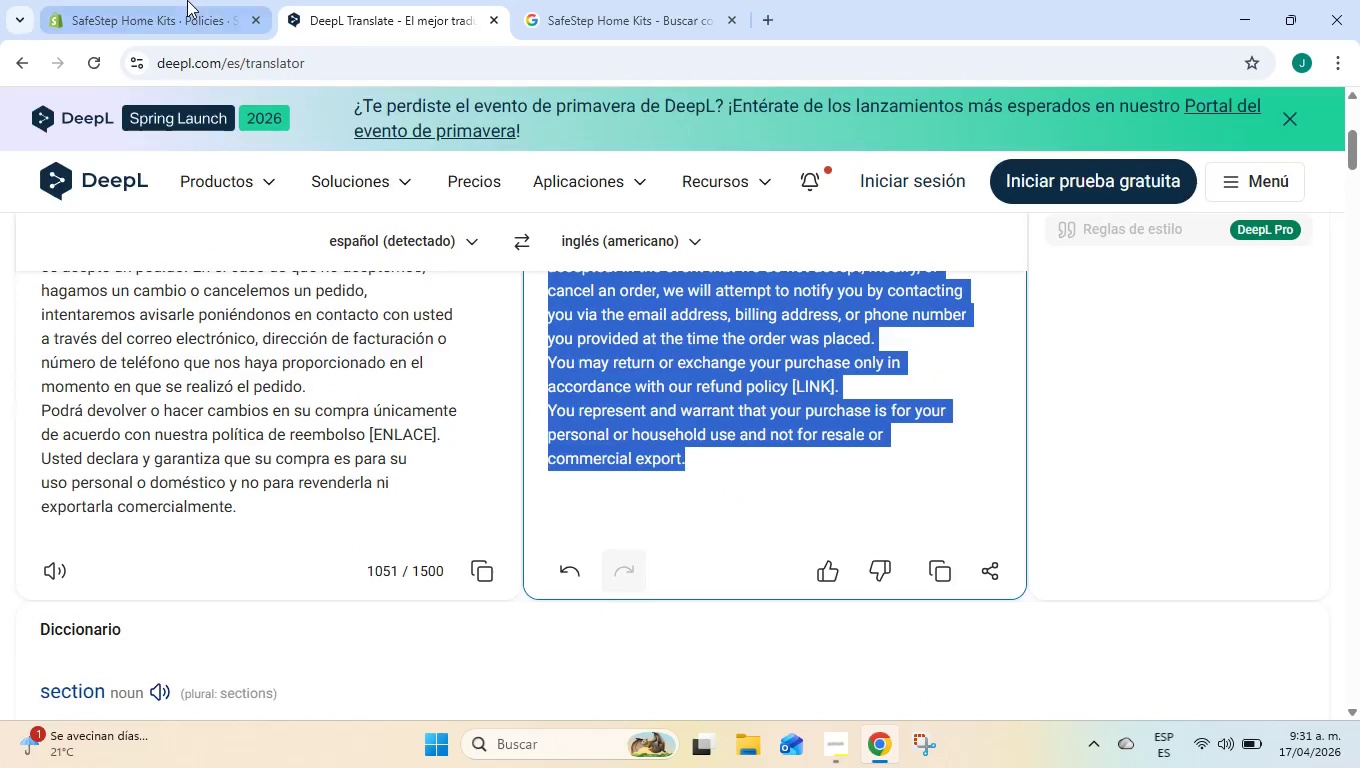 
left_click([187, 0])
 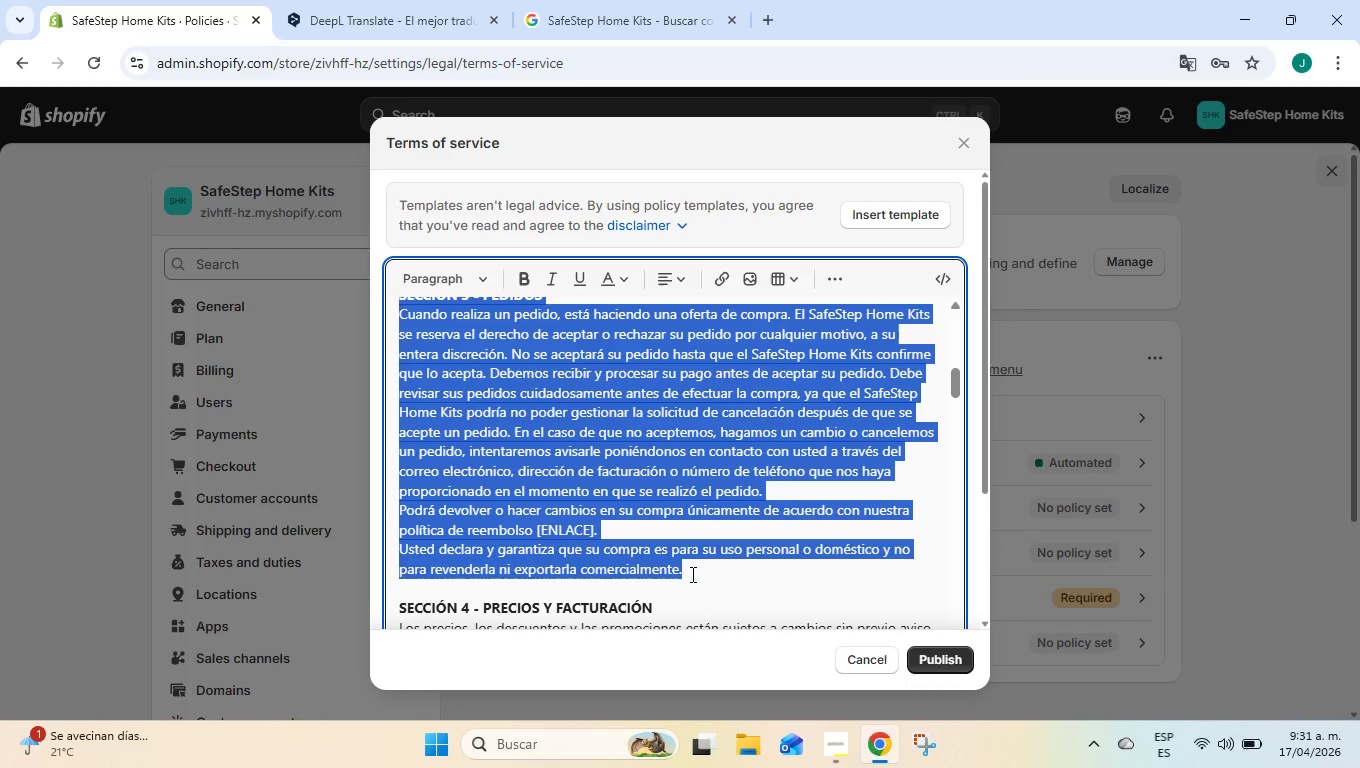 
left_click([691, 574])
 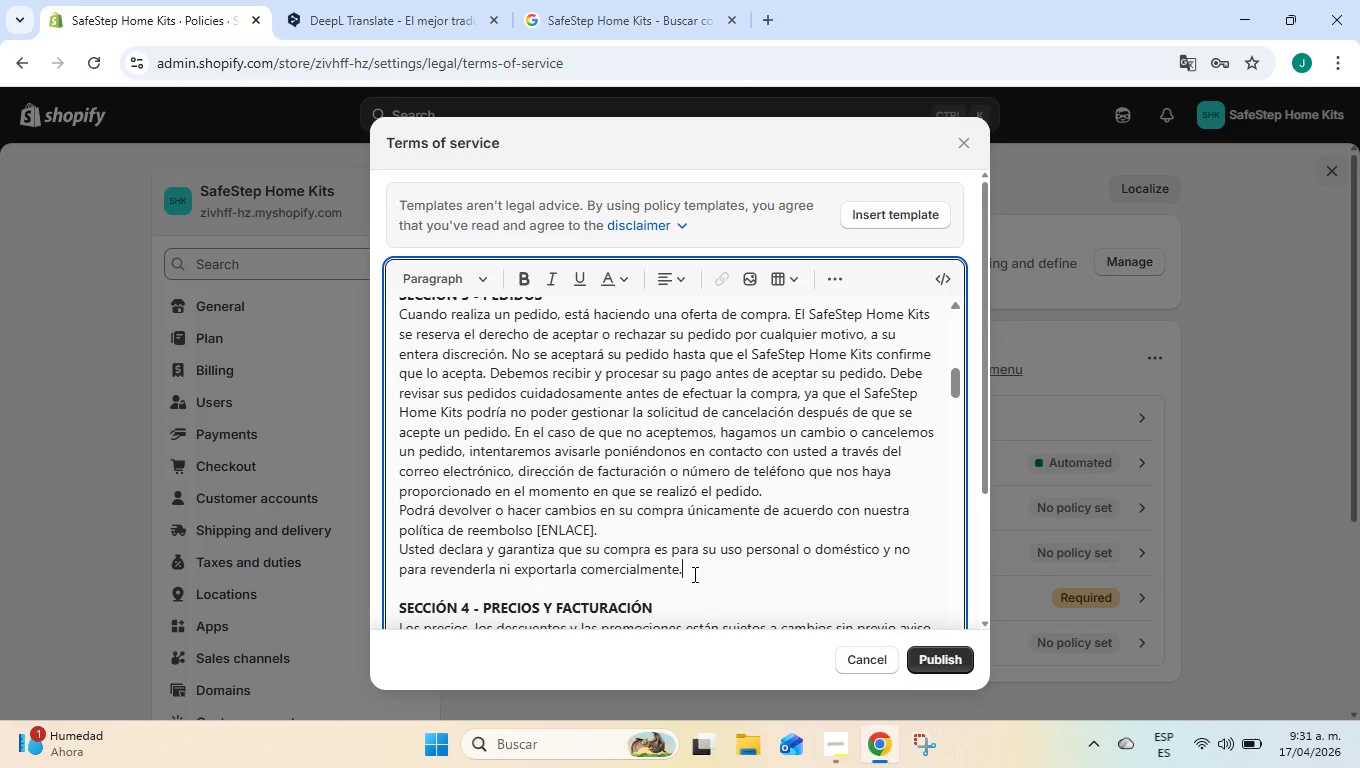 
left_click_drag(start_coordinate=[693, 574], to_coordinate=[392, 492])
 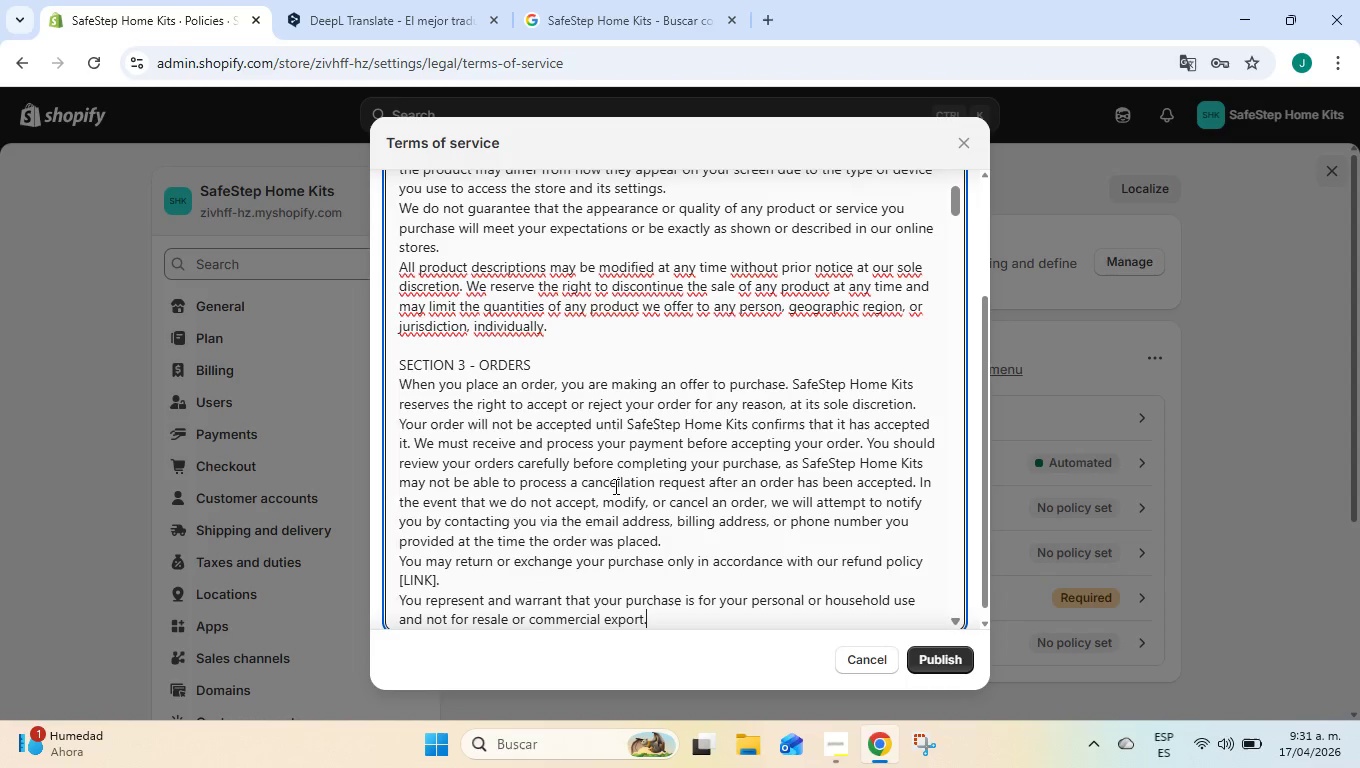 
scroll: coordinate [412, 434], scroll_direction: up, amount: 2.0
 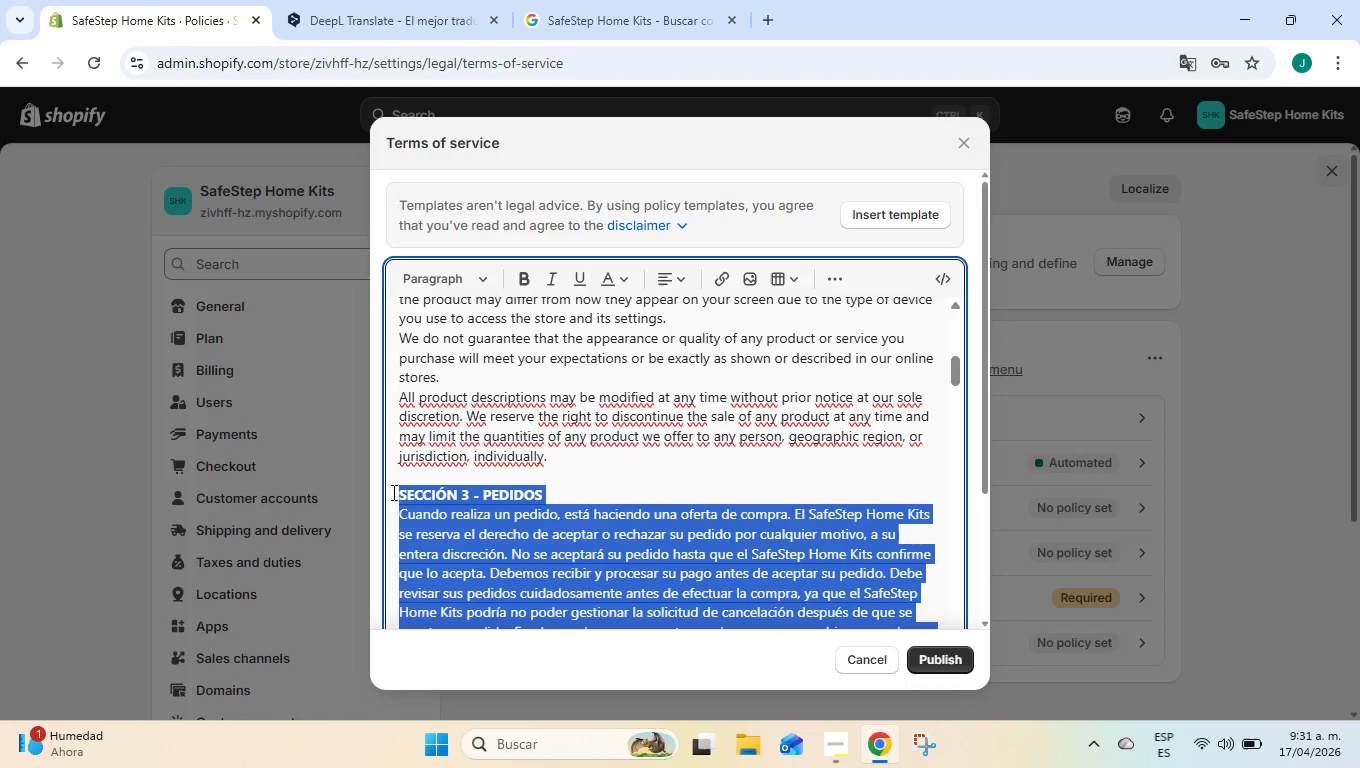 
key(Control+ControlLeft)
 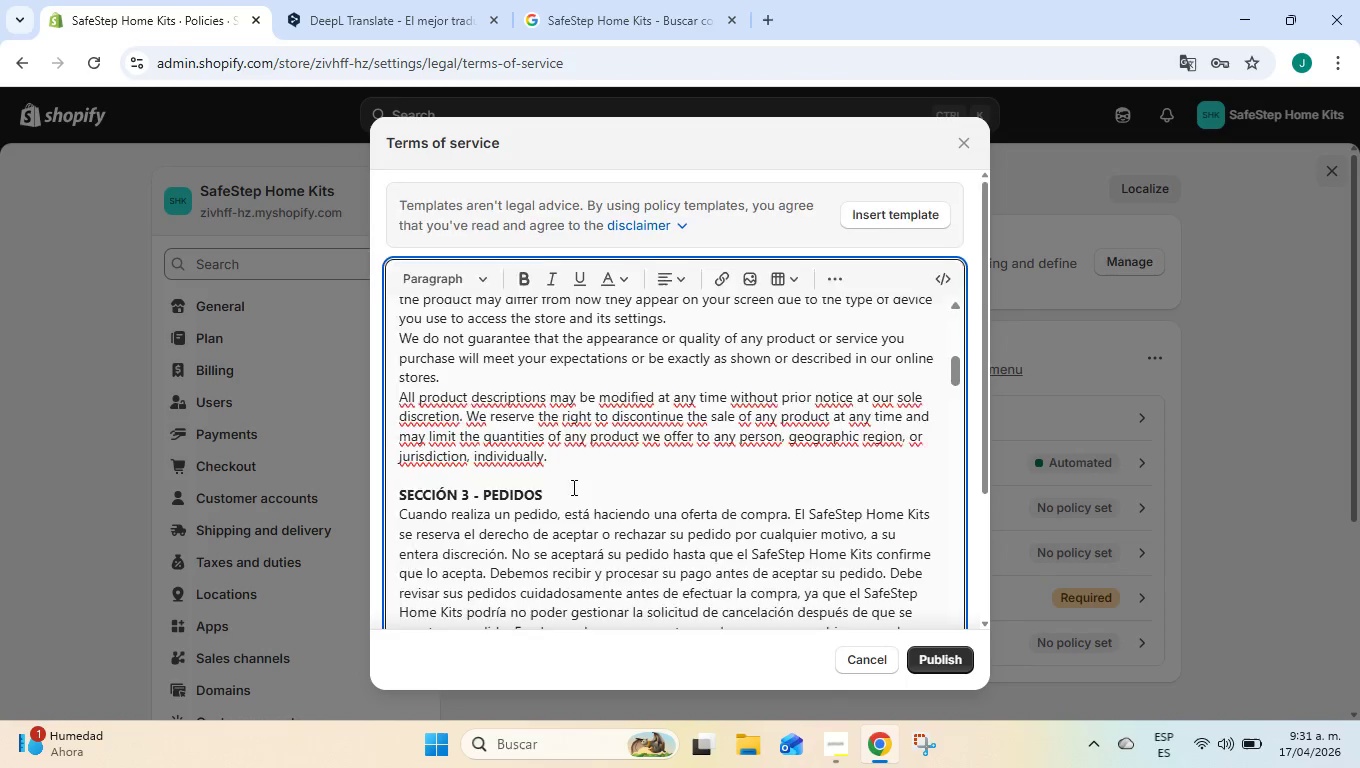 
key(Control+V)
 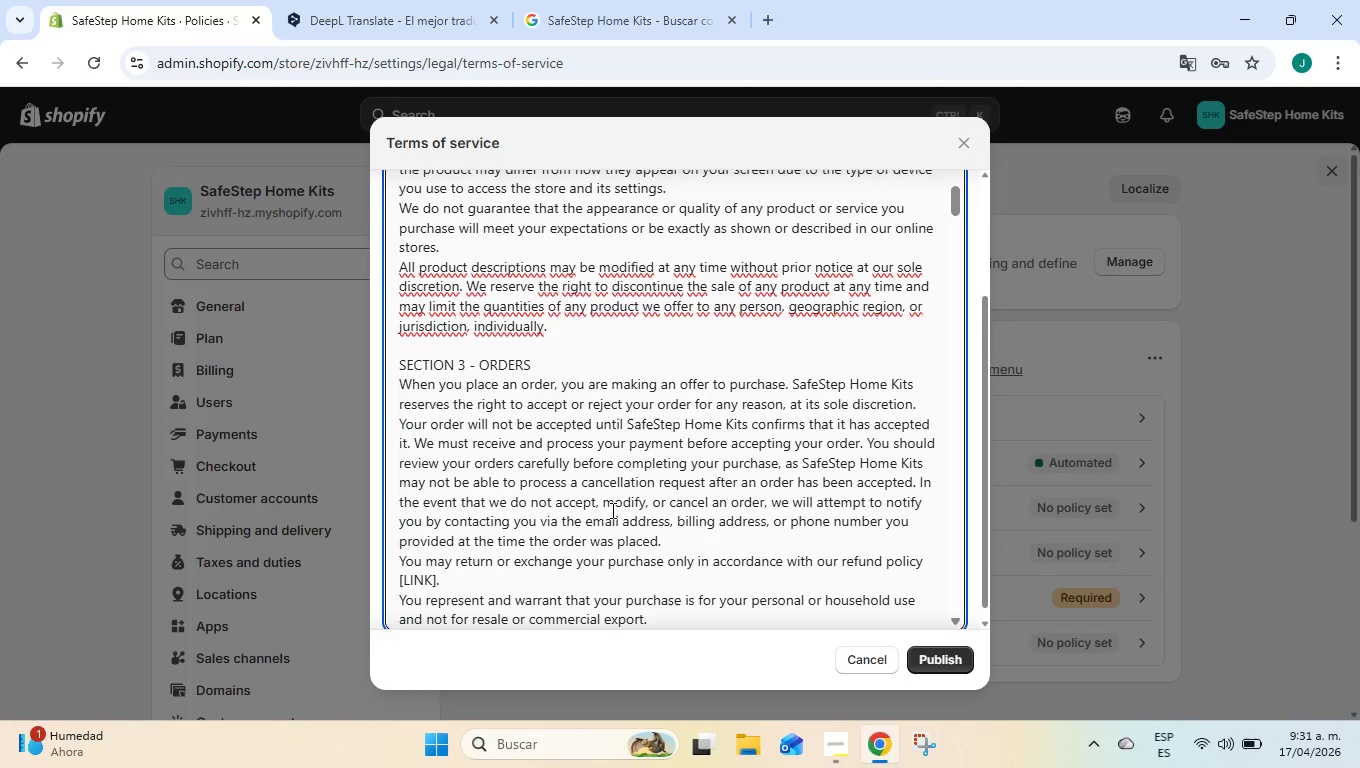 
scroll: coordinate [570, 521], scroll_direction: down, amount: 2.0
 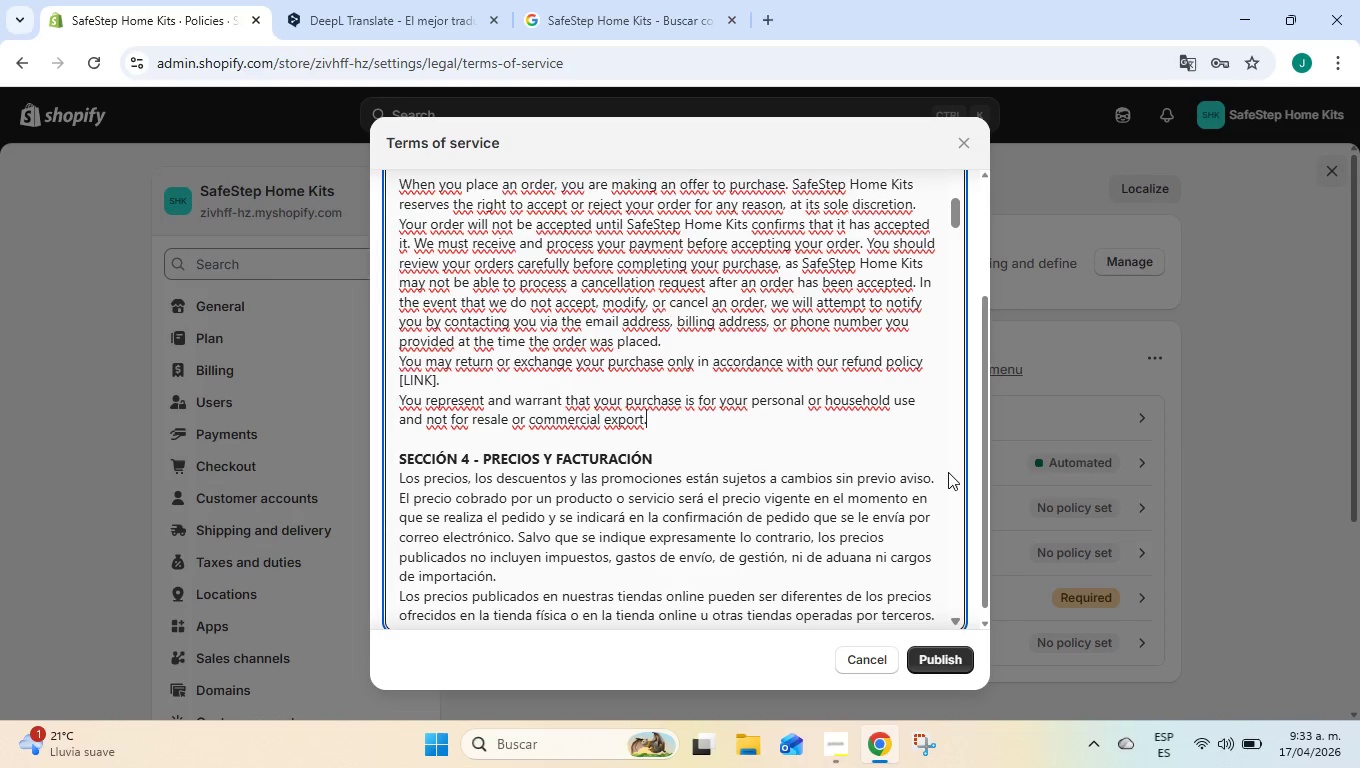 
wait(69.24)
 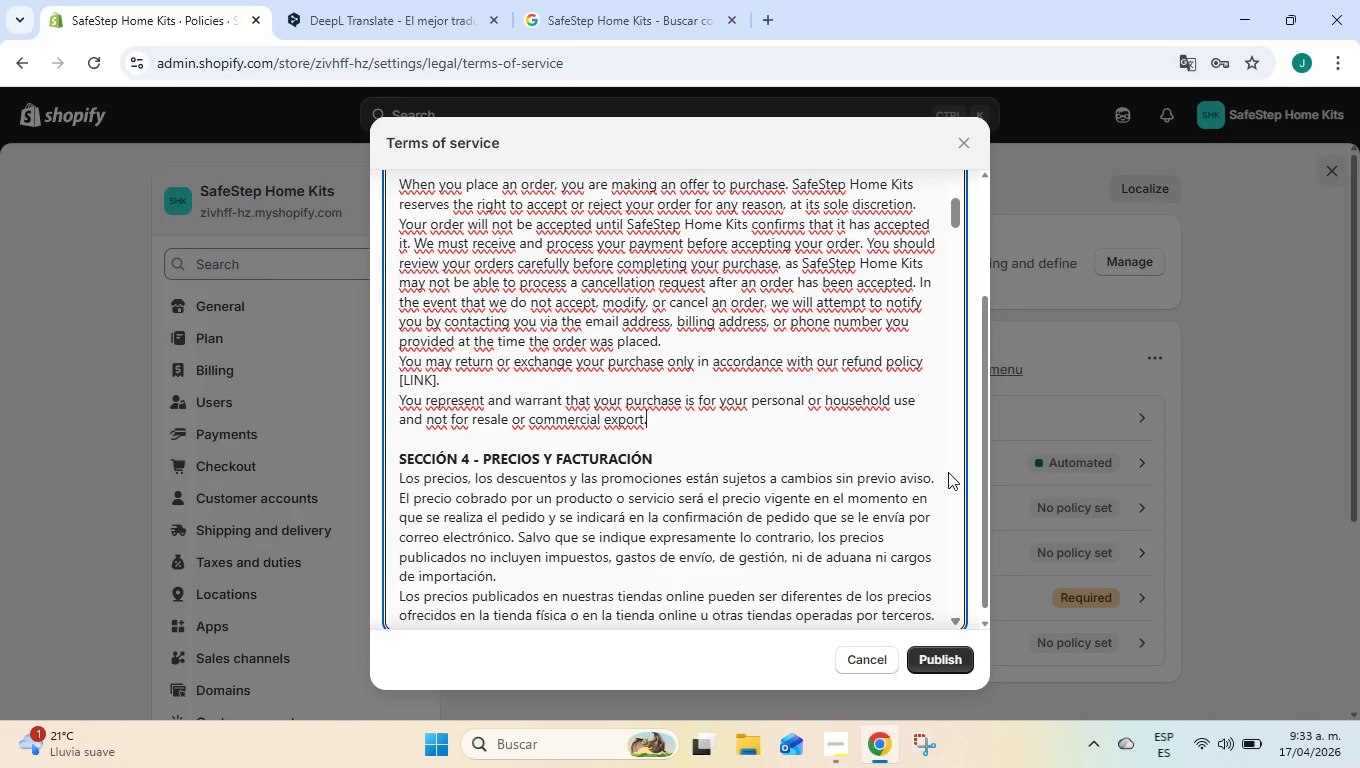 
left_click_drag(start_coordinate=[434, 379], to_coordinate=[394, 375])
 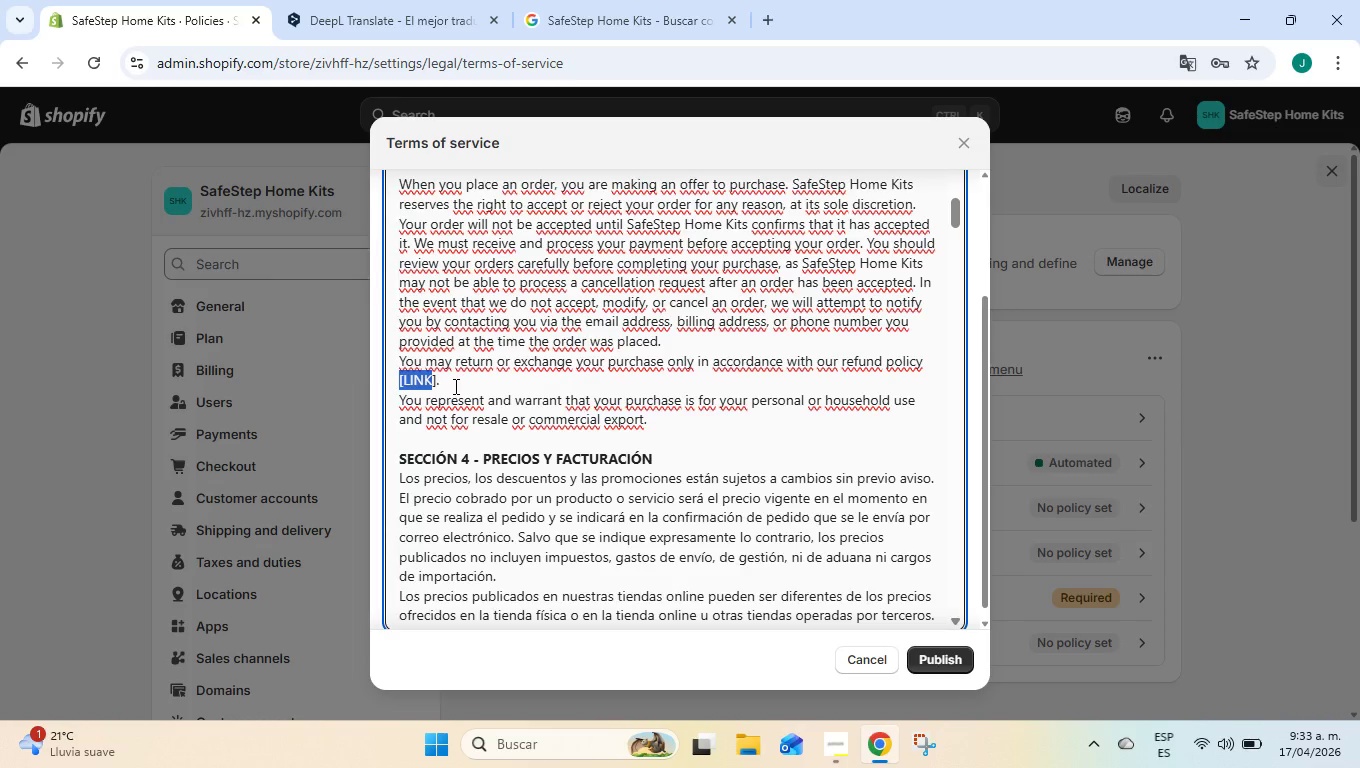 
key(Backspace)
 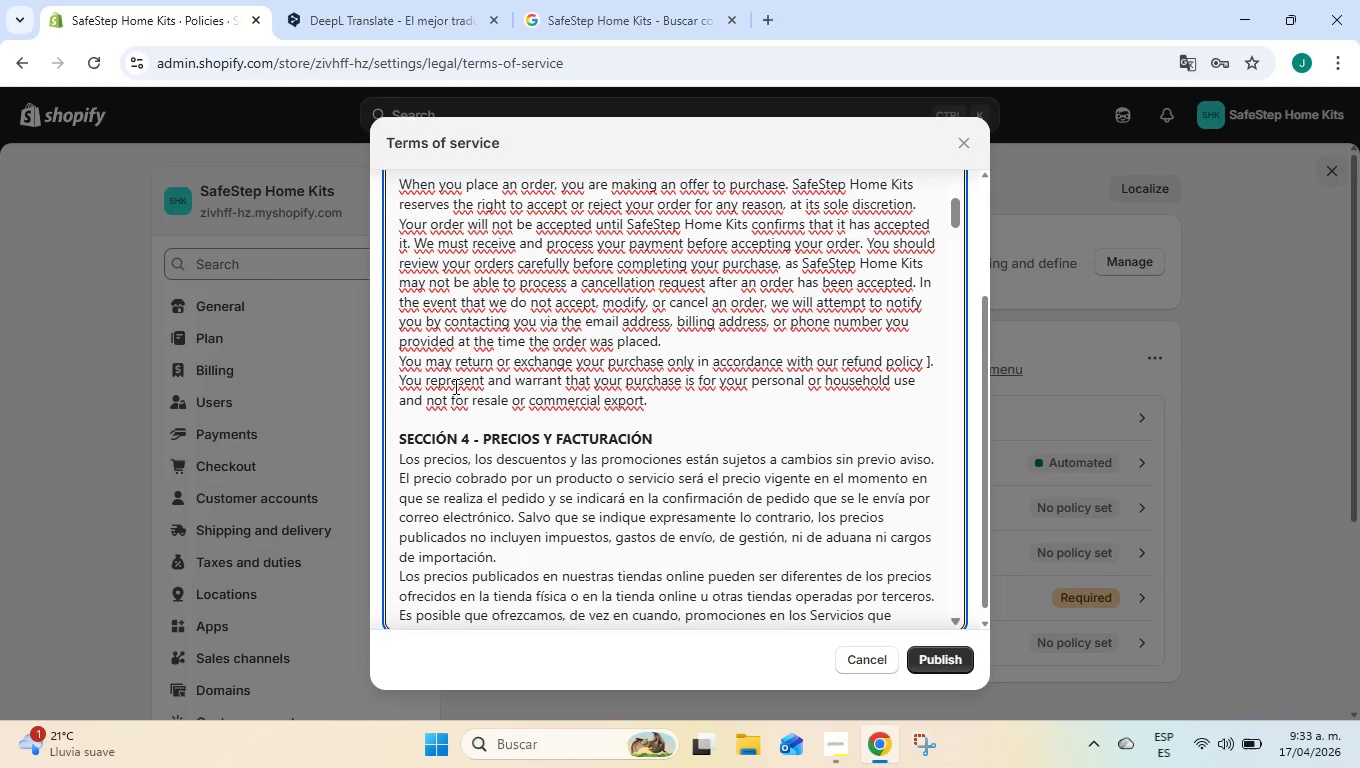 
key(ArrowRight)
 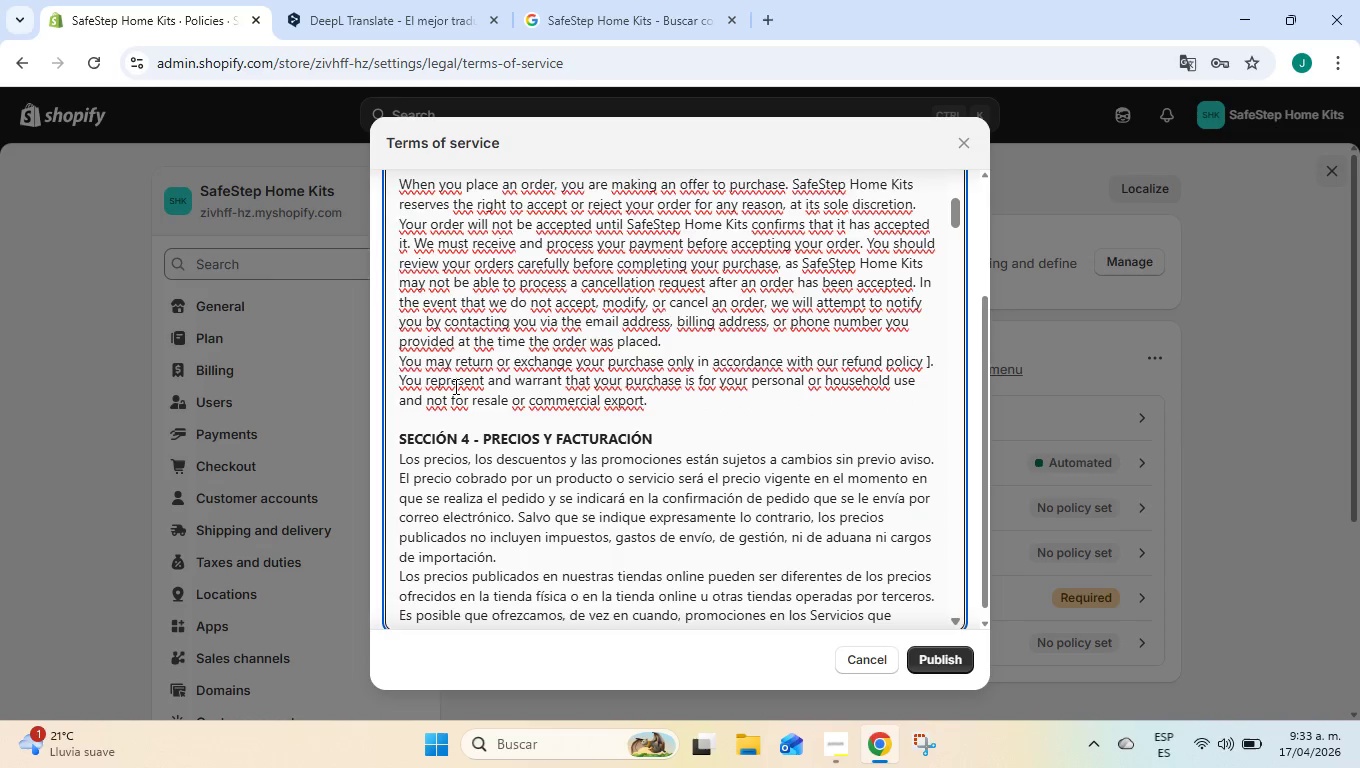 
key(Backspace)
type(availa)
 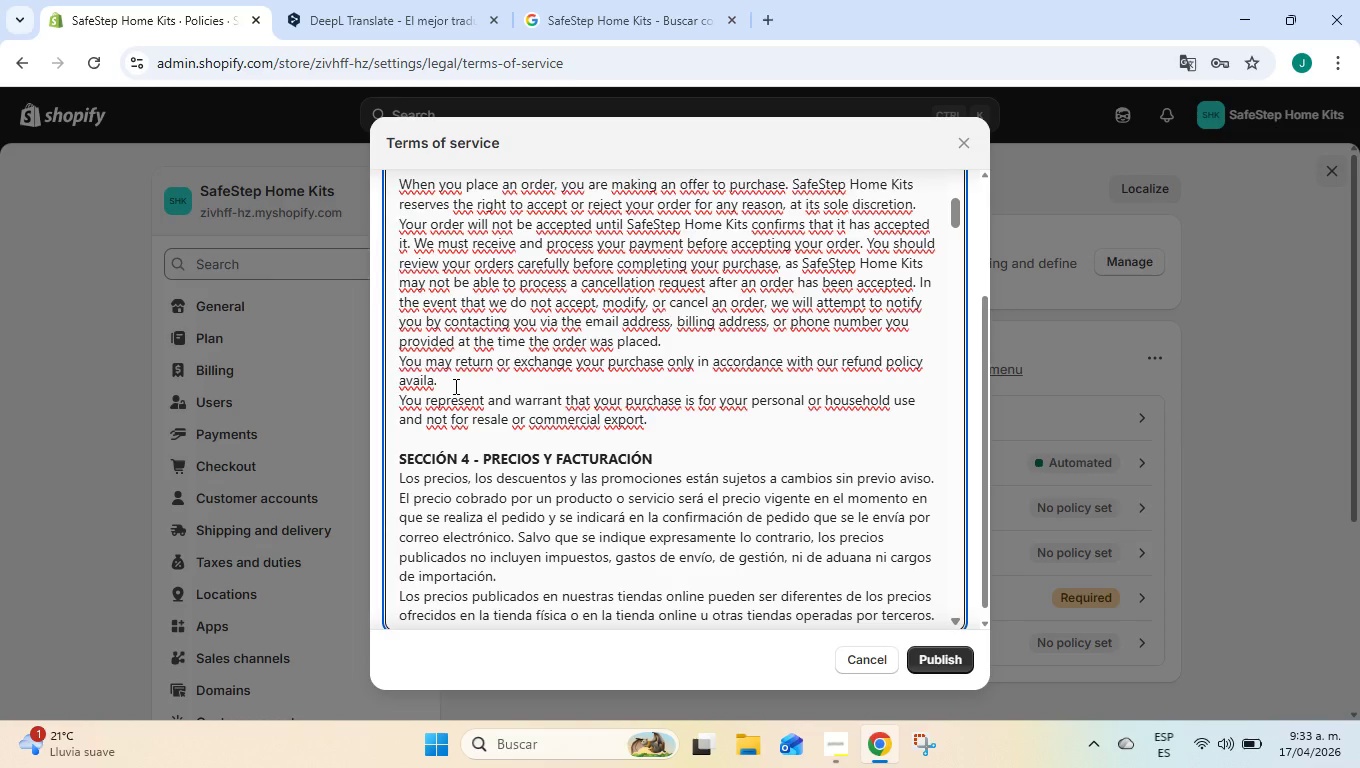 
key(Backspace)
type(able on our website)
 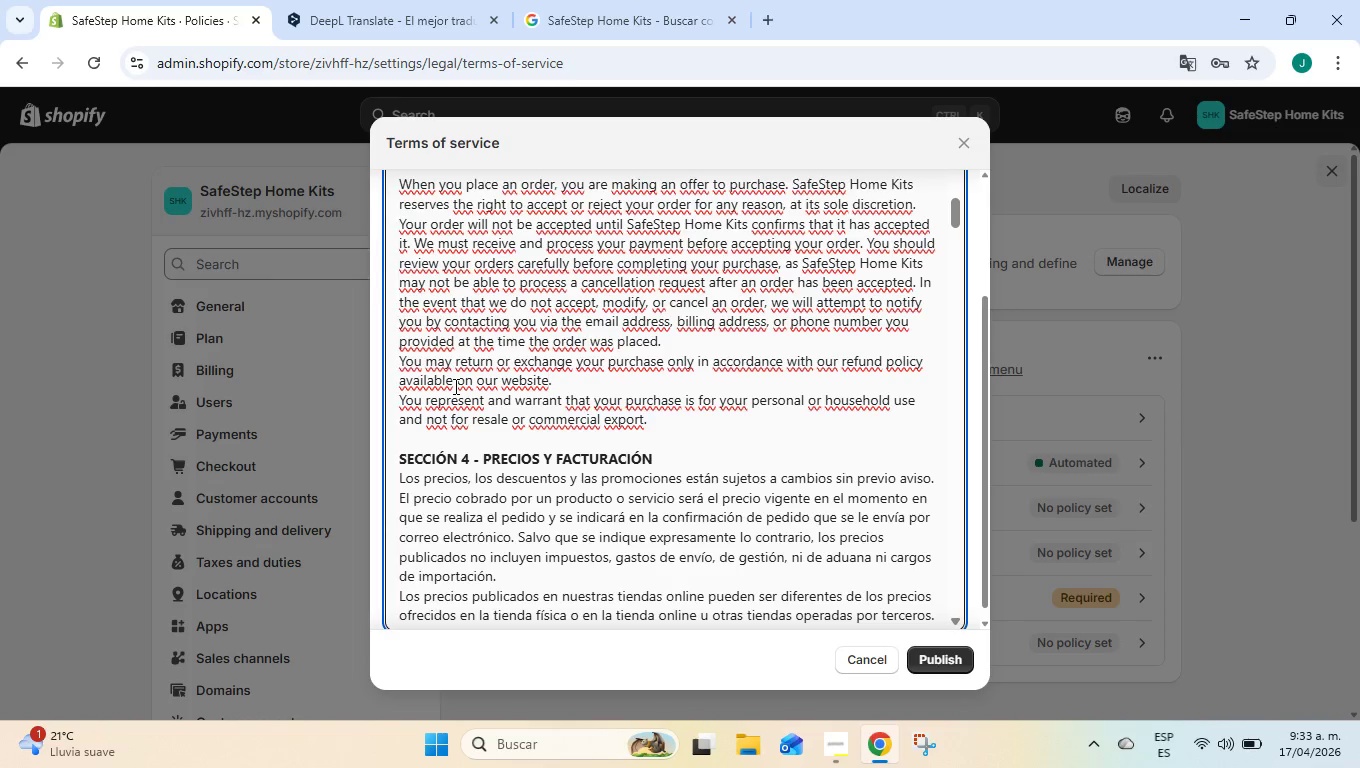 
wait(13.94)
 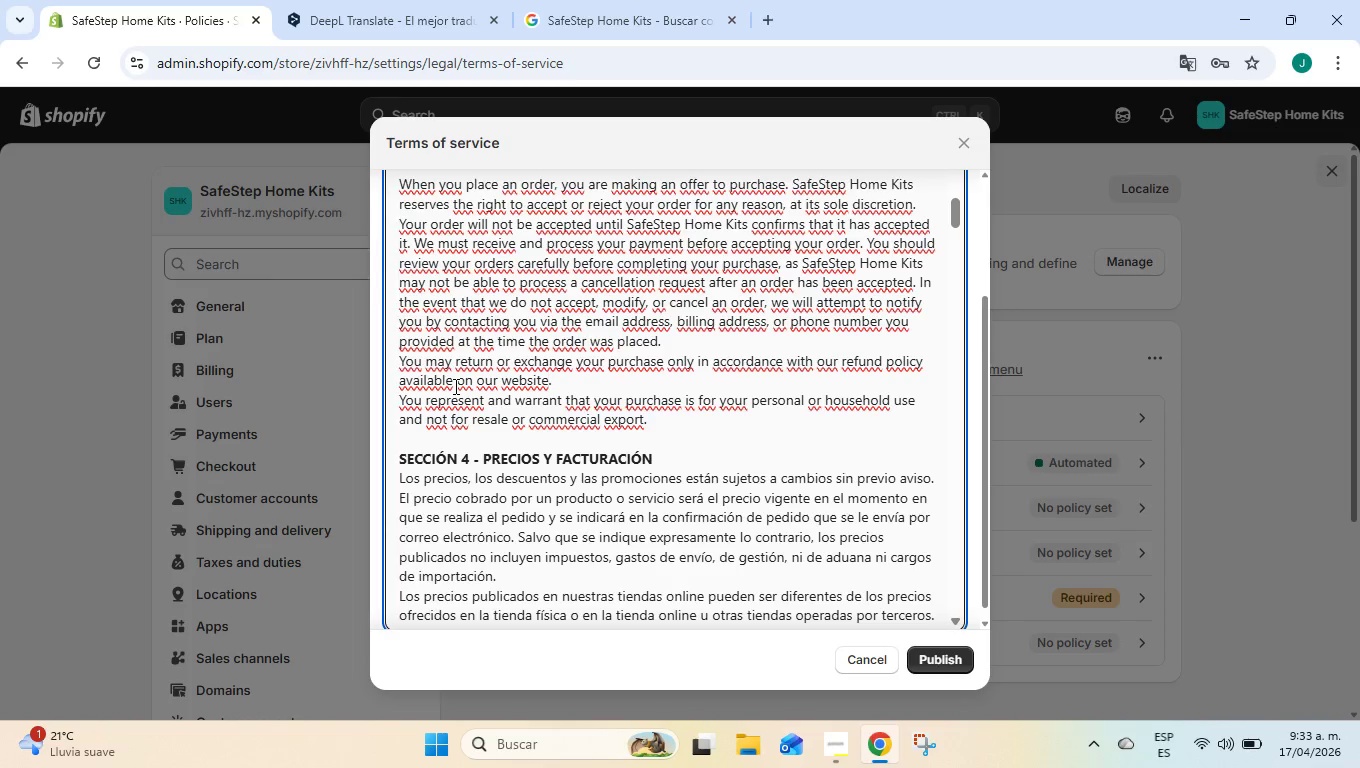 
scroll: coordinate [454, 386], scroll_direction: down, amount: 1.0
 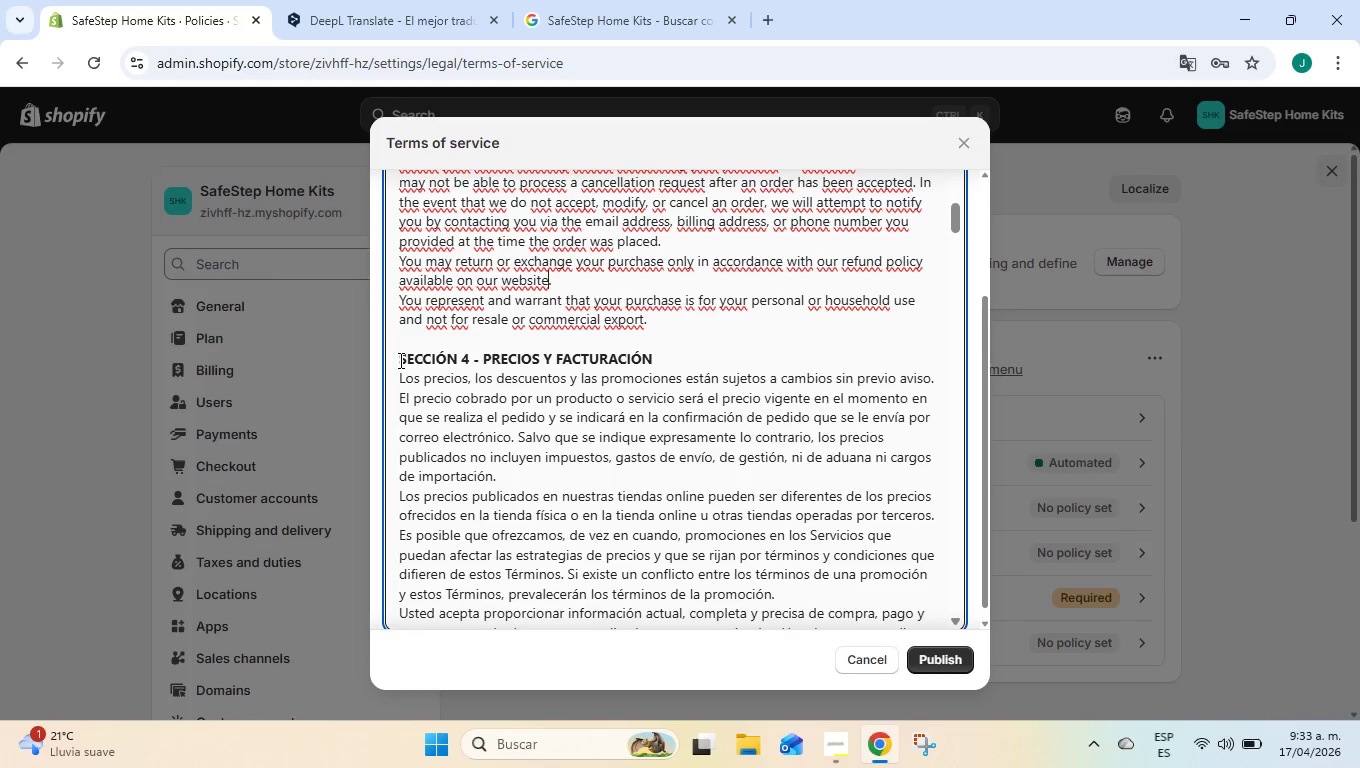 
left_click_drag(start_coordinate=[399, 360], to_coordinate=[687, 506])
 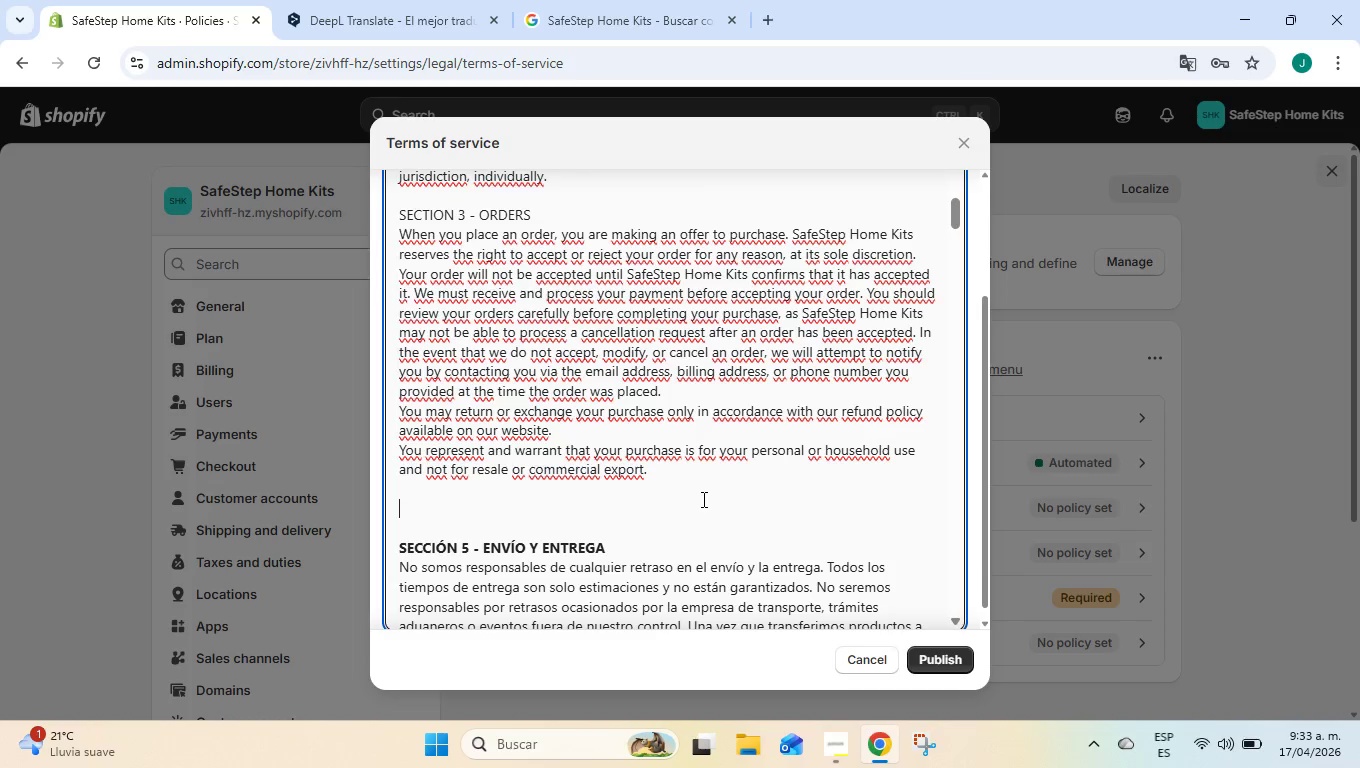 
scroll: coordinate [614, 432], scroll_direction: down, amount: 3.0
 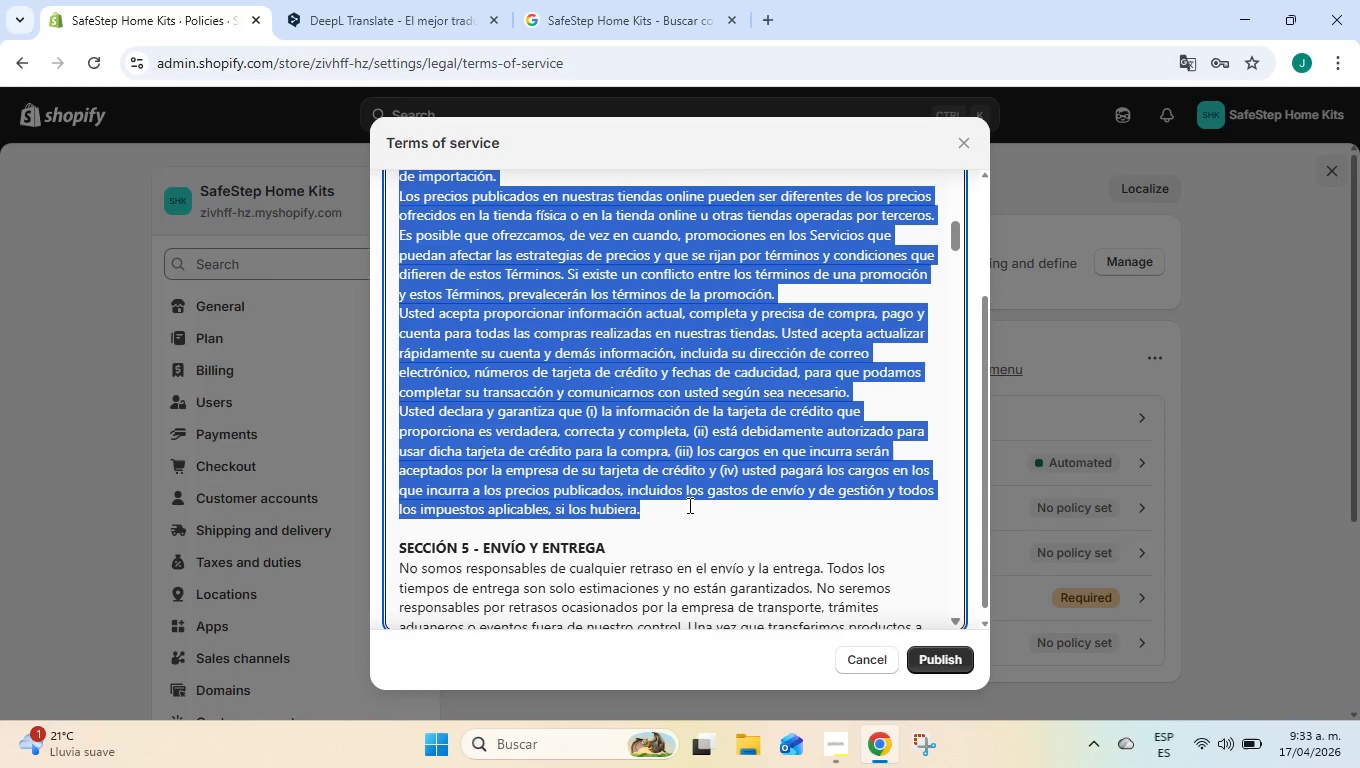 
key(Backspace)
 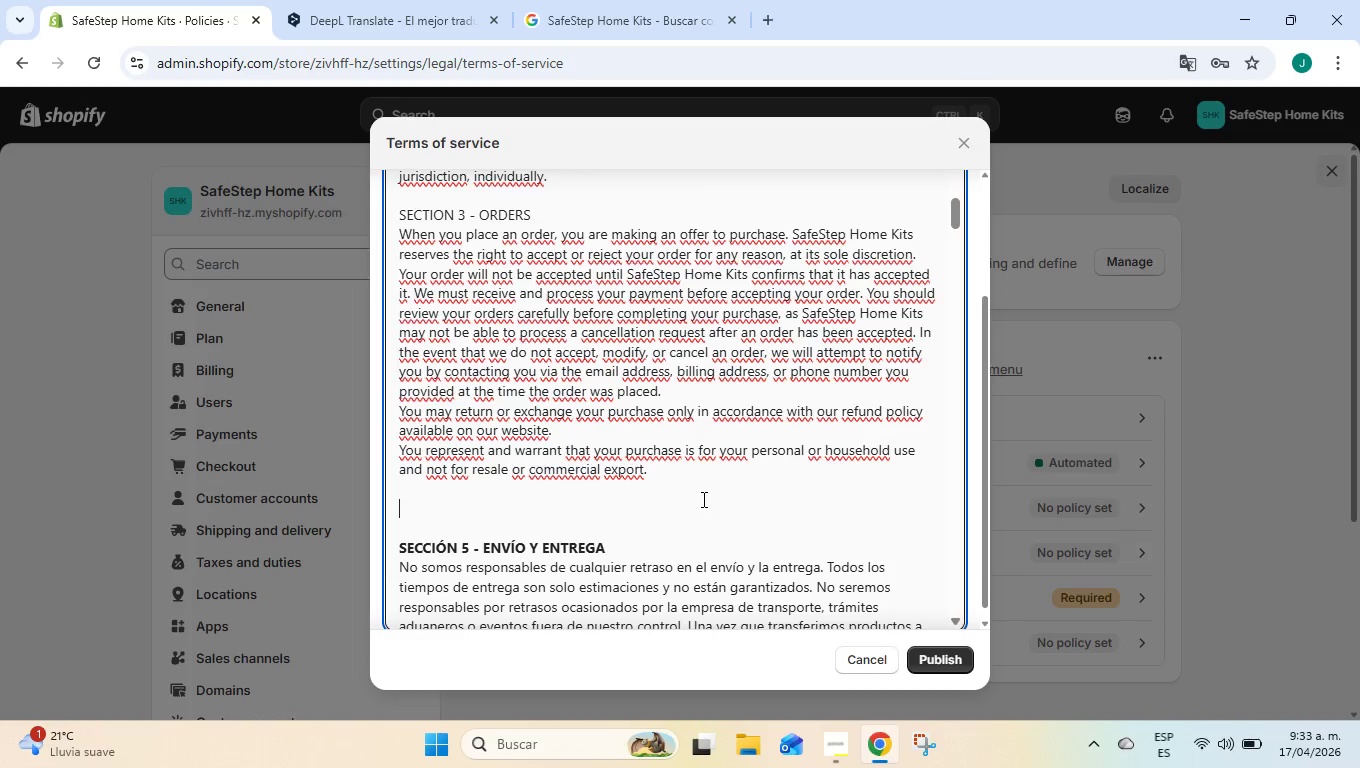 
scroll: coordinate [702, 499], scroll_direction: up, amount: 3.0
 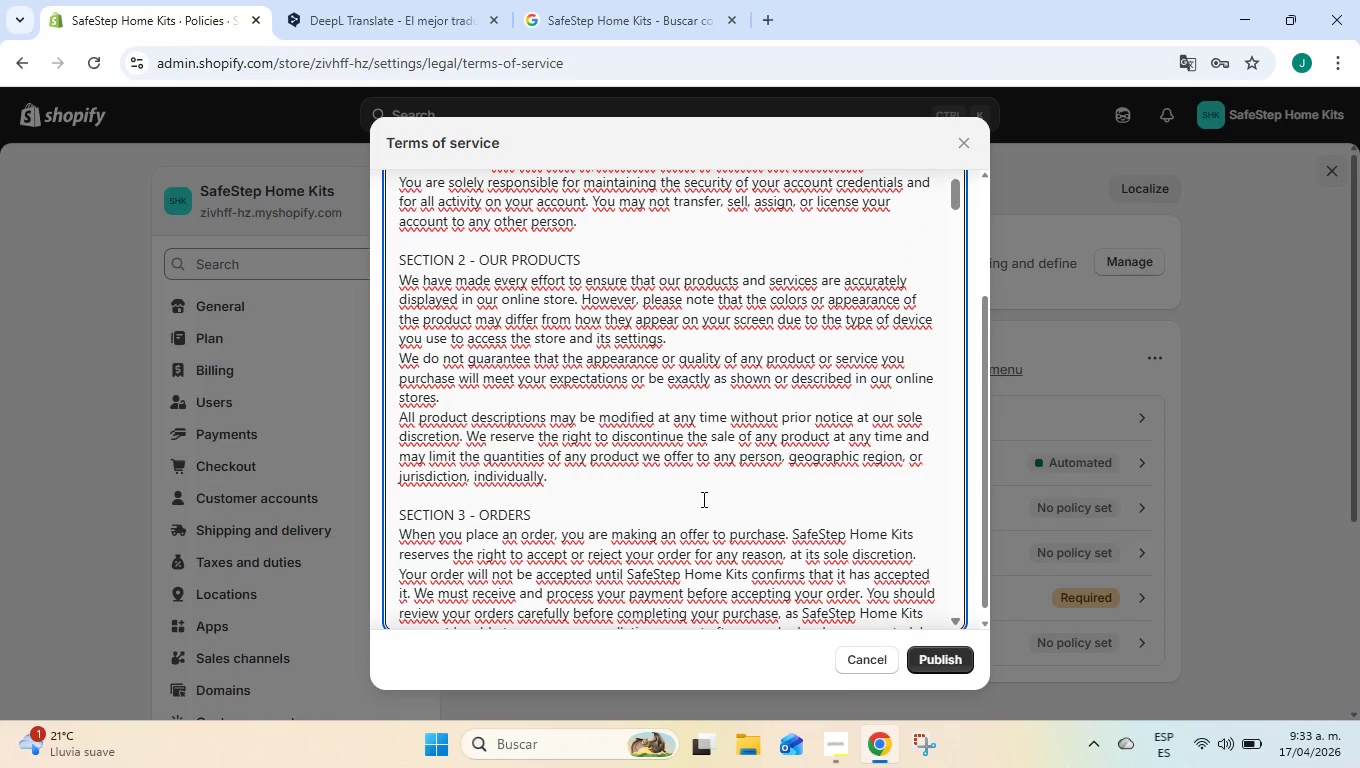 
wait(5.55)
 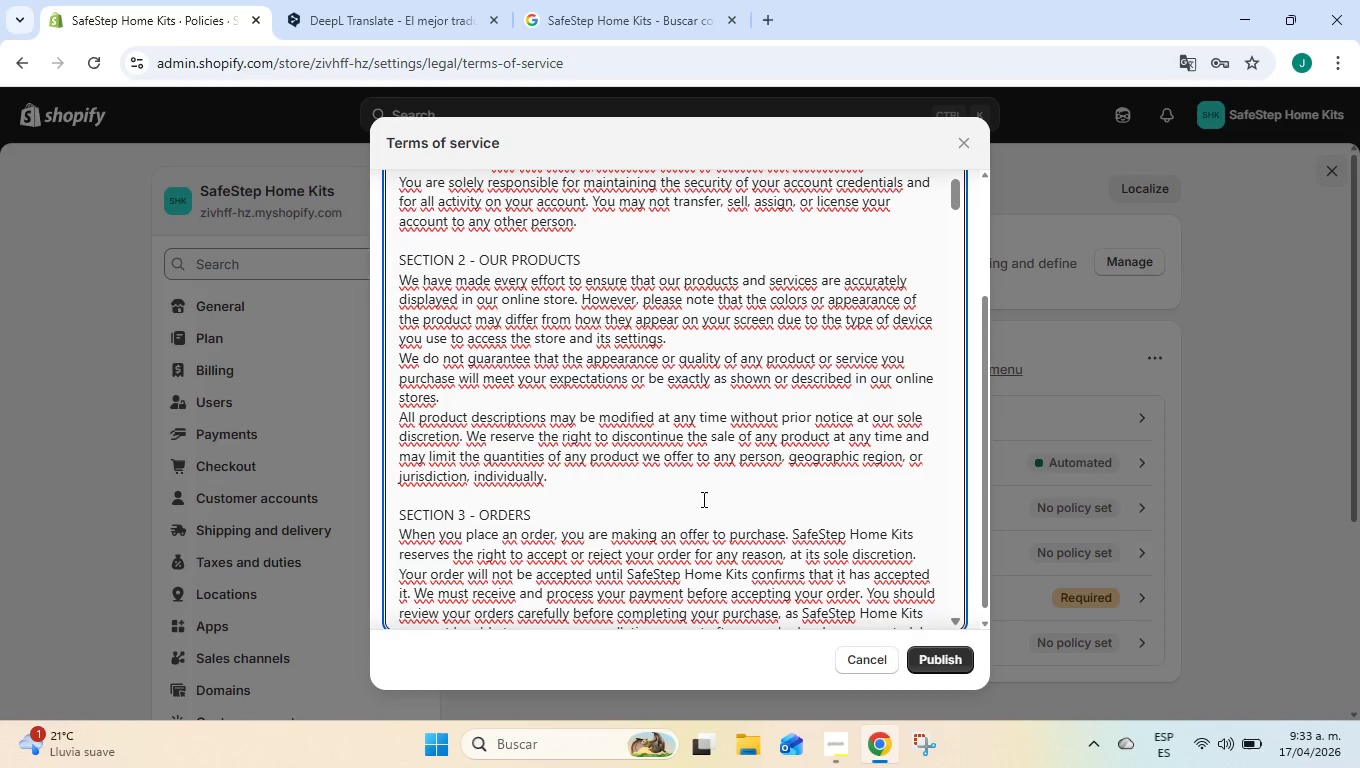 
key(Control+Z)
 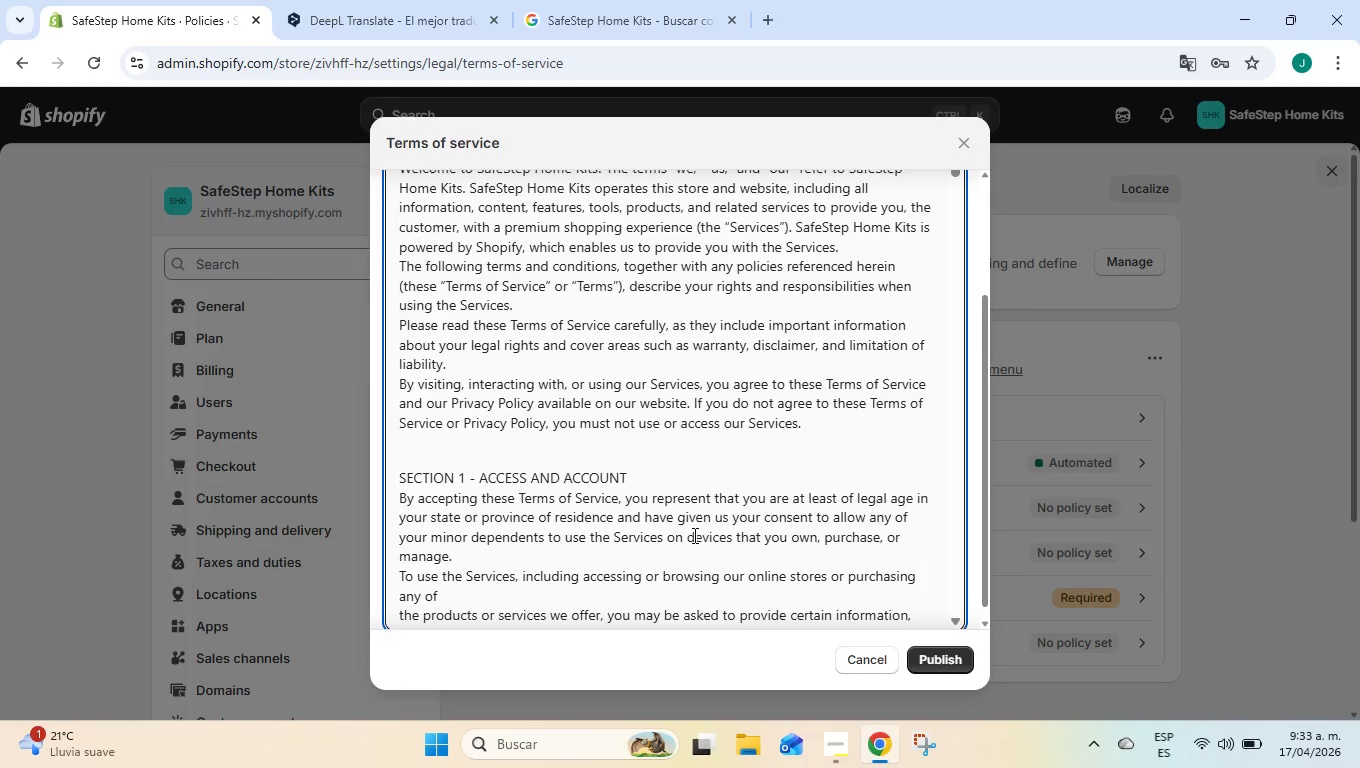 
scroll: coordinate [693, 535], scroll_direction: up, amount: 4.0
 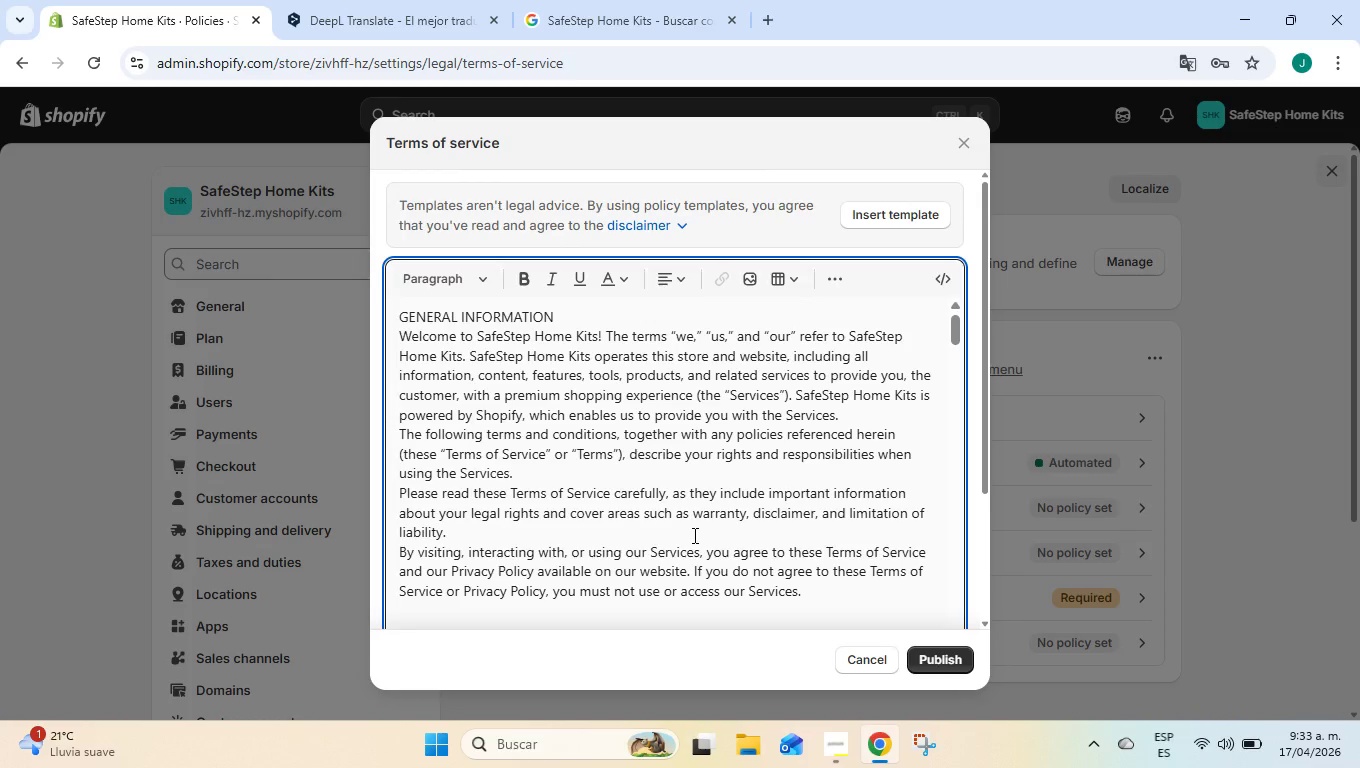 
scroll: coordinate [693, 535], scroll_direction: down, amount: 3.0
 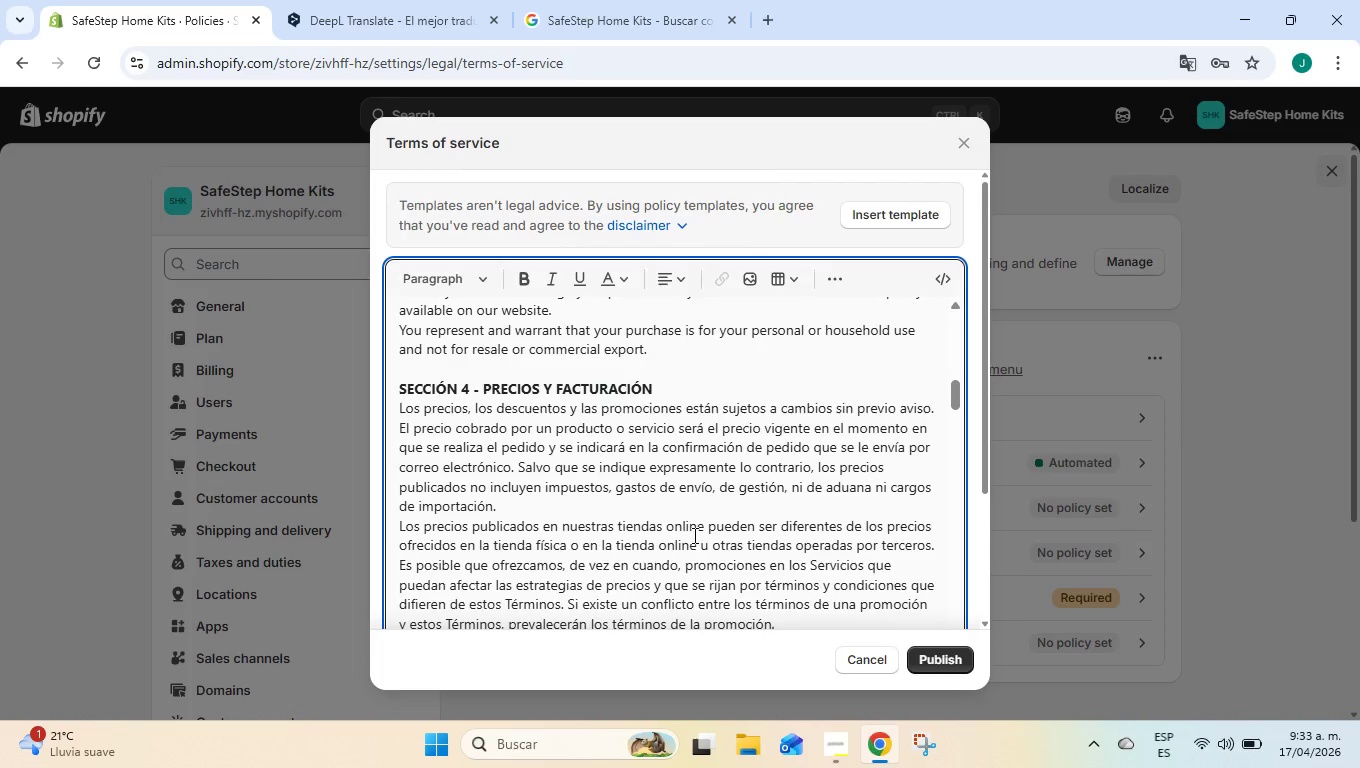 
scroll: coordinate [693, 535], scroll_direction: up, amount: 1.0
 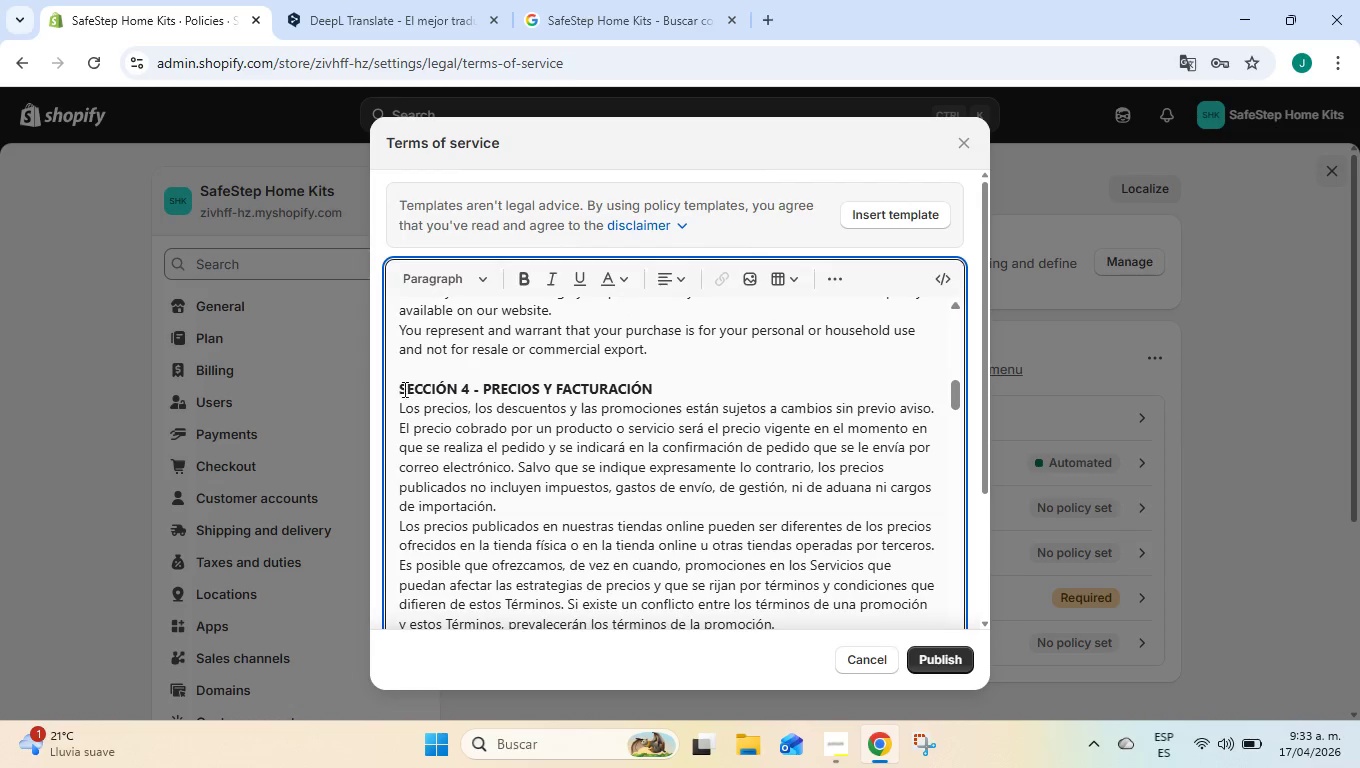 
left_click_drag(start_coordinate=[401, 391], to_coordinate=[681, 536])
 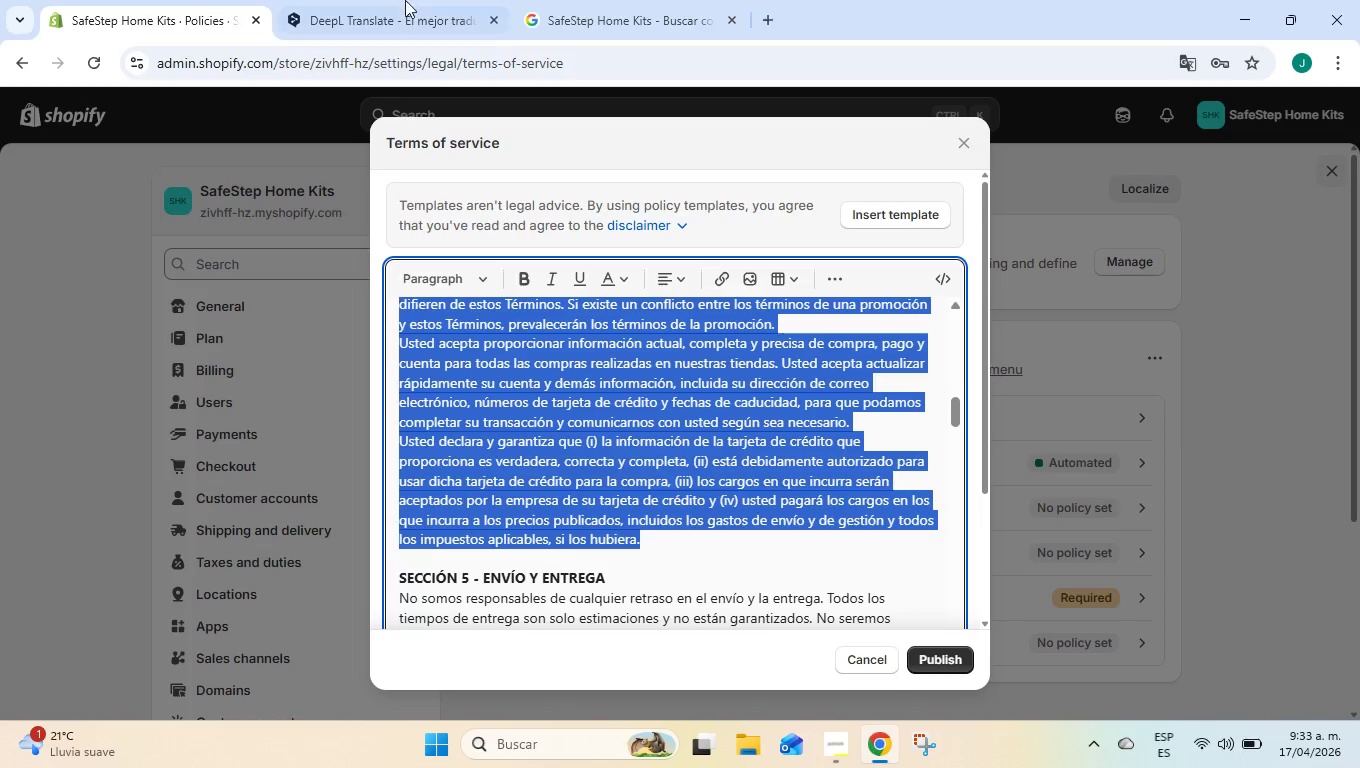 
scroll: coordinate [641, 488], scroll_direction: down, amount: 3.0
 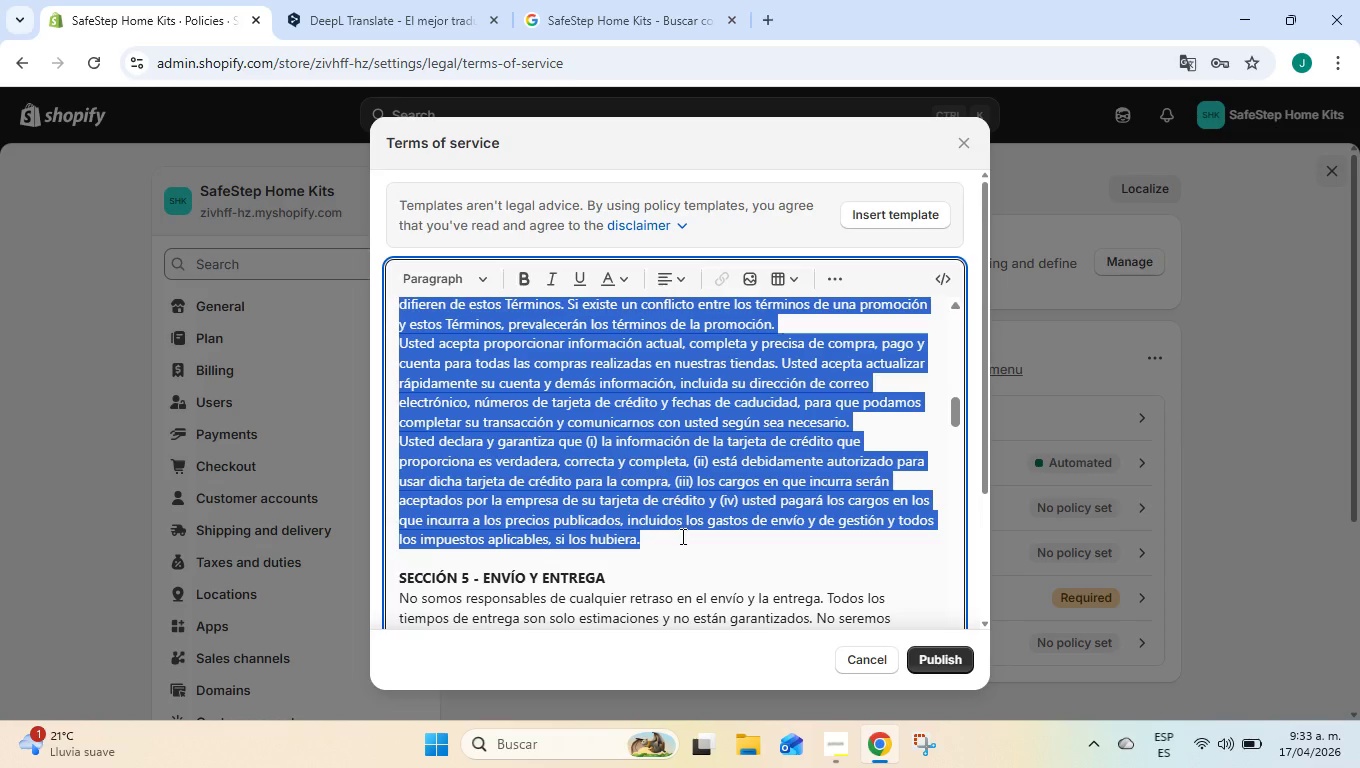 
key(Control+C)
 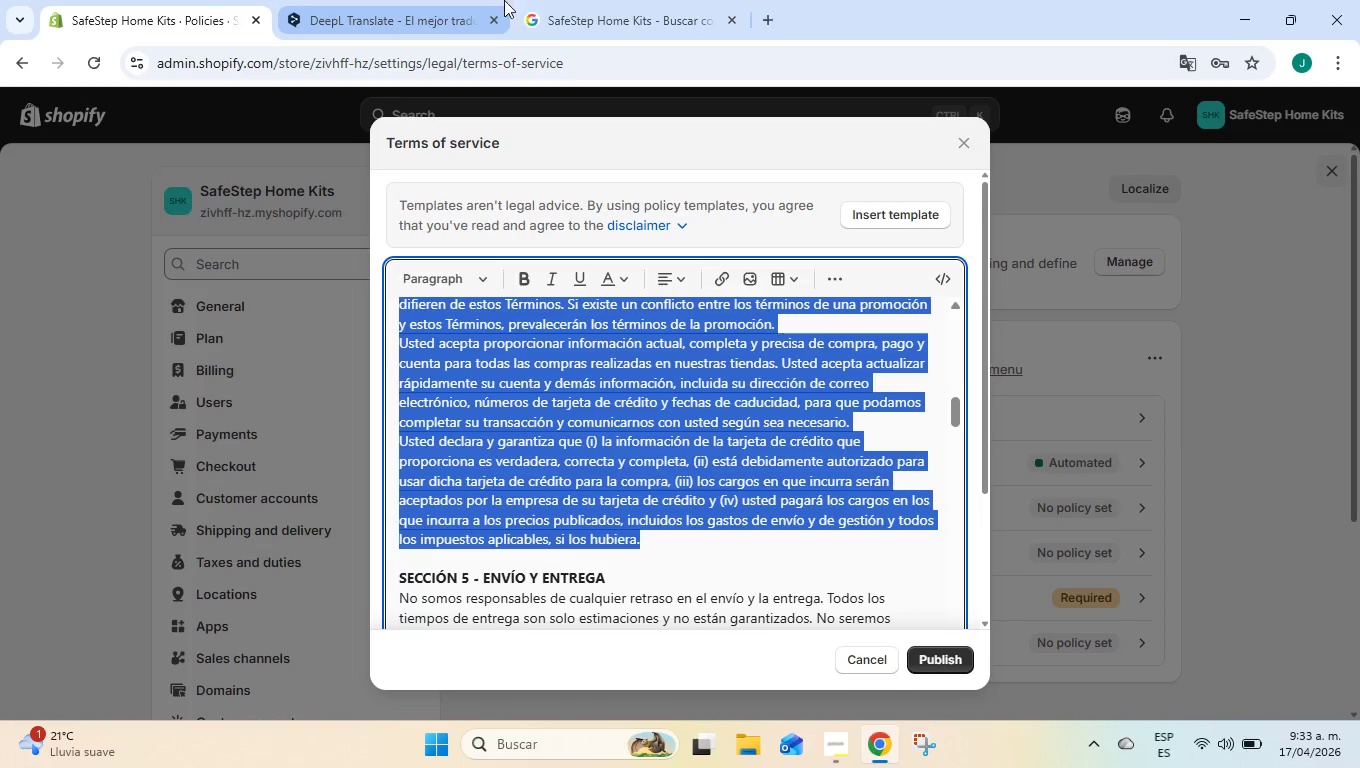 
left_click([469, 0])
 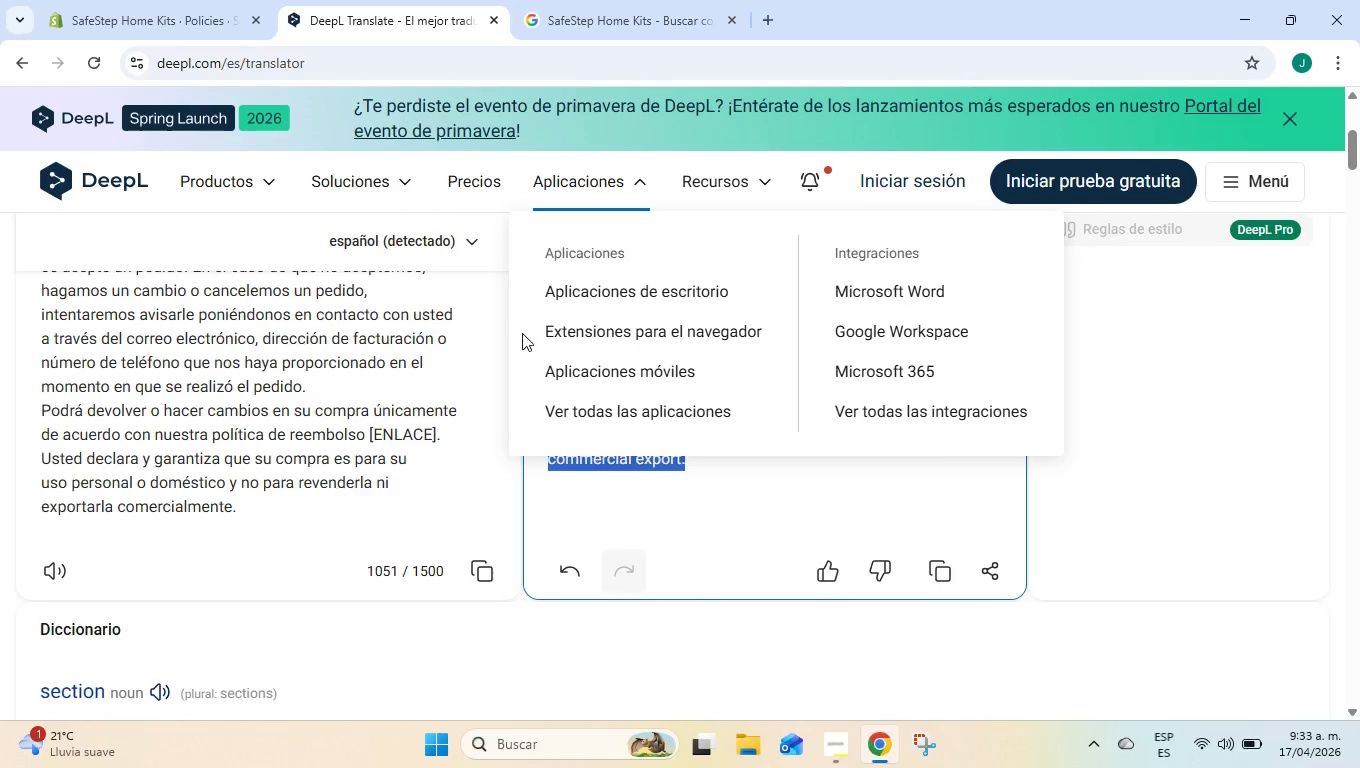 
scroll: coordinate [520, 333], scroll_direction: up, amount: 7.0
 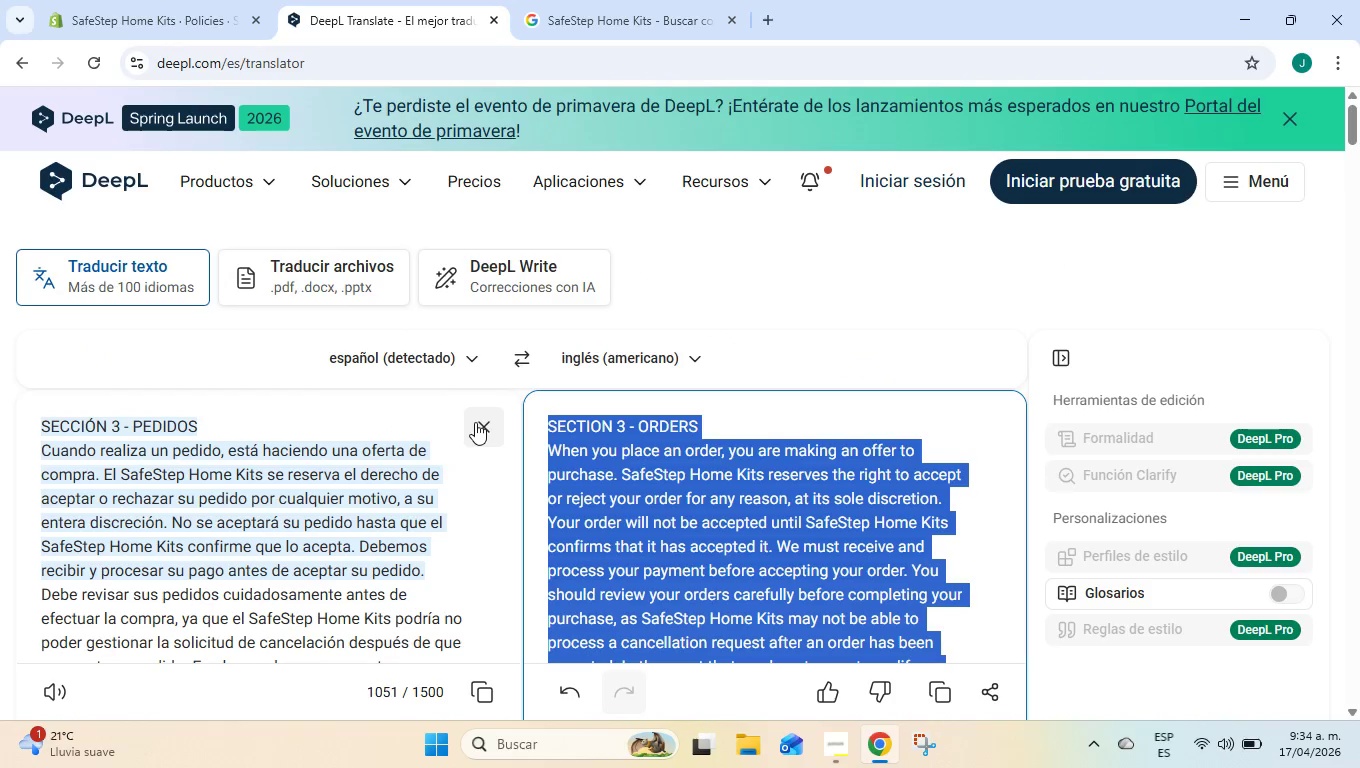 
left_click([475, 422])
 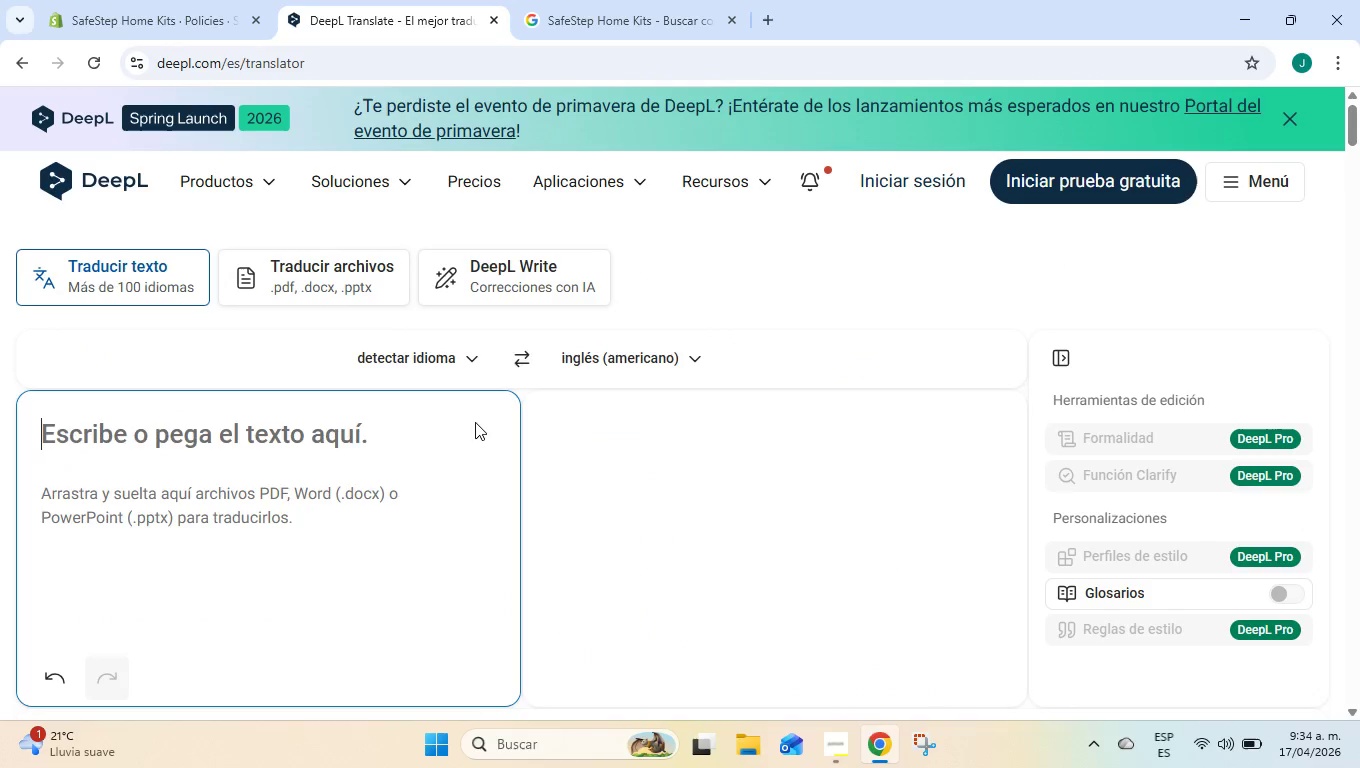 
key(Control+ControlLeft)
 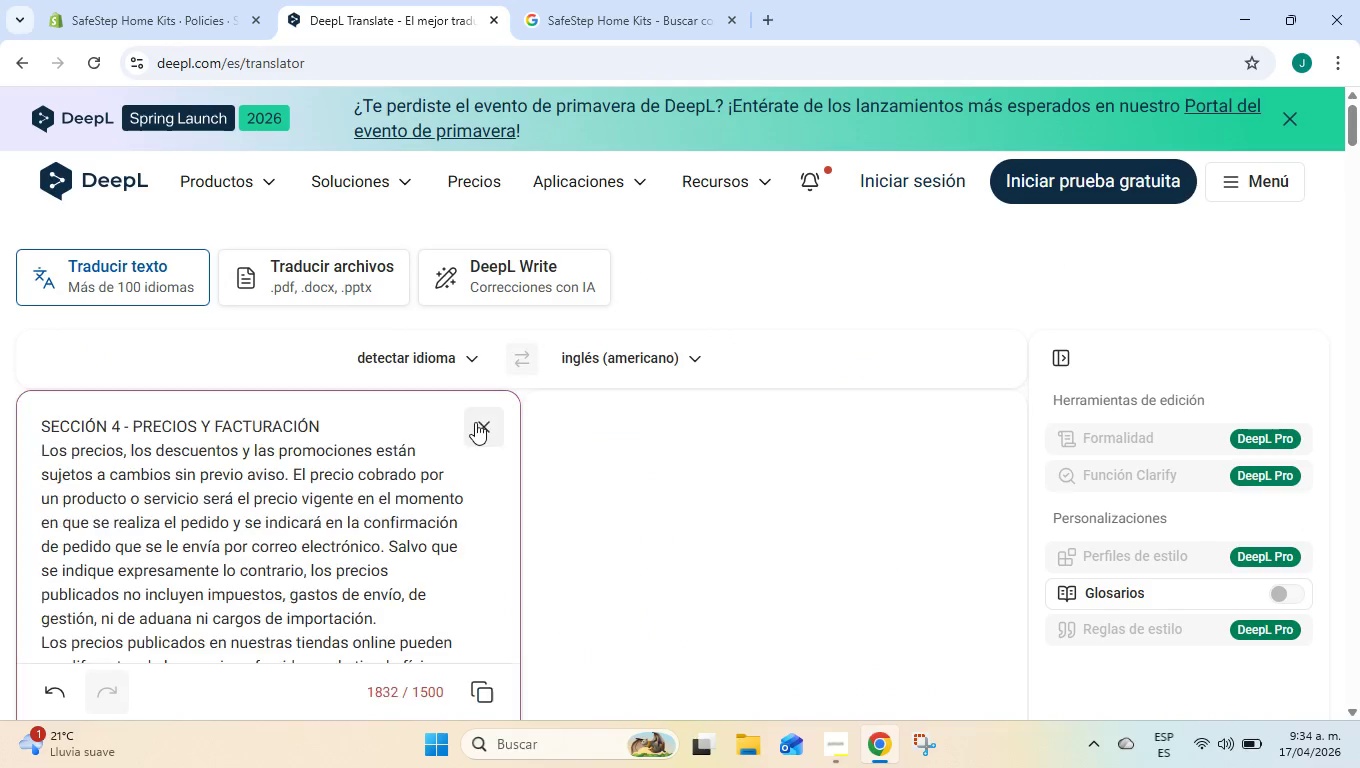 
key(Control+V)
 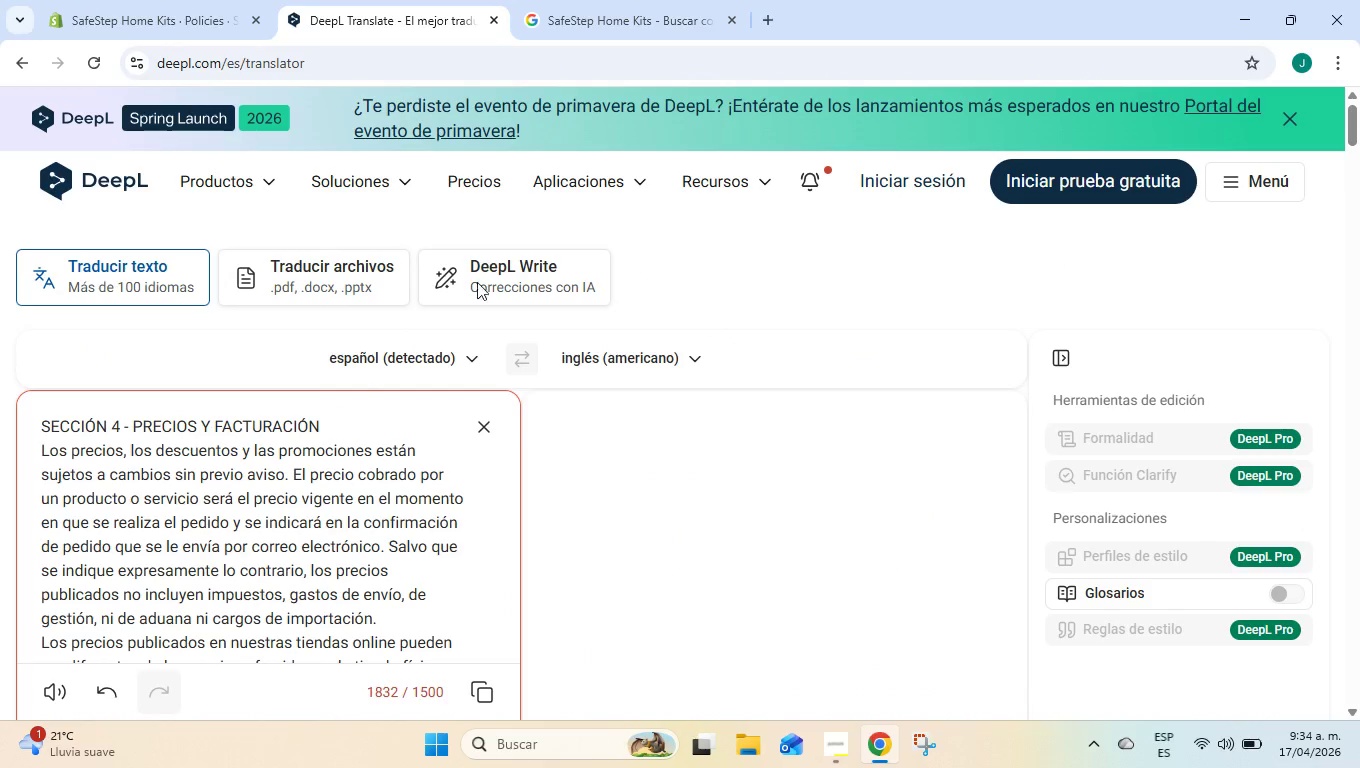 
left_click([219, 0])
 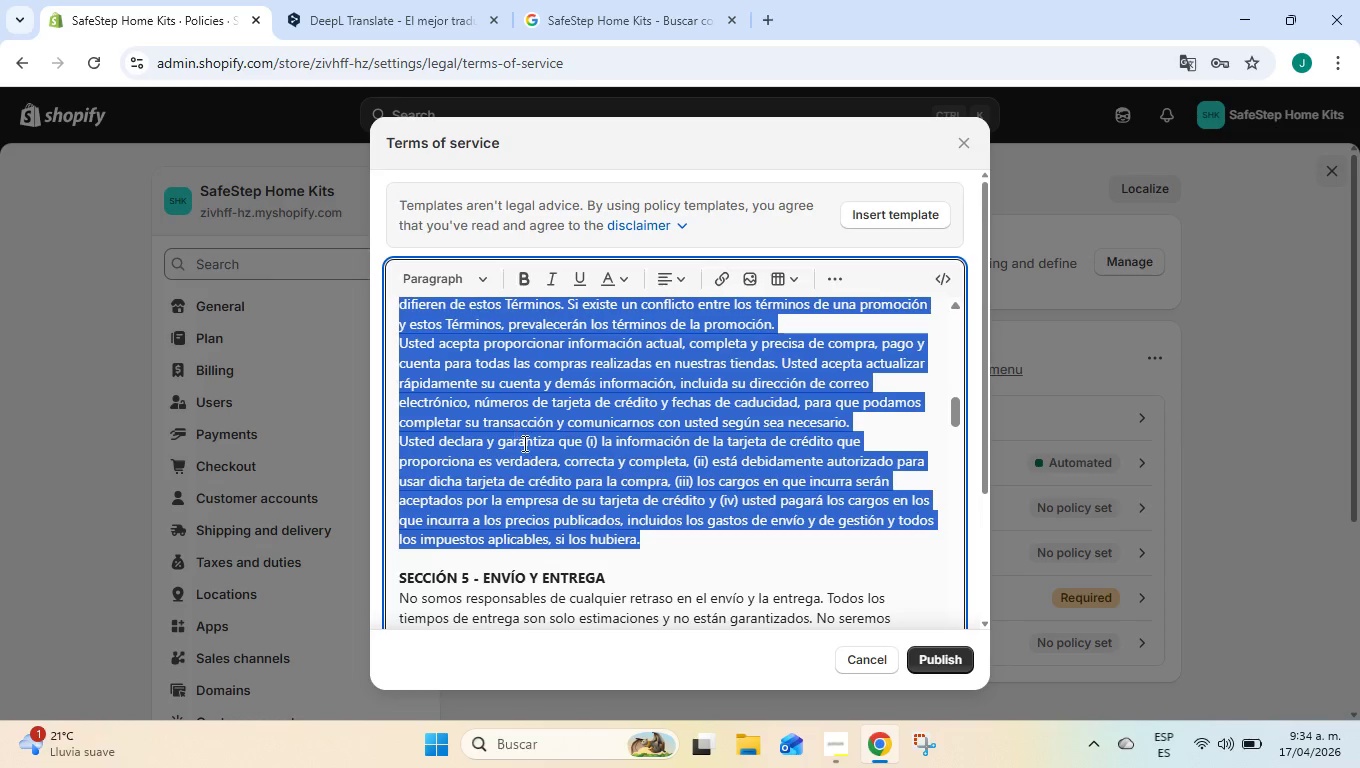 
scroll: coordinate [810, 554], scroll_direction: up, amount: 3.0
 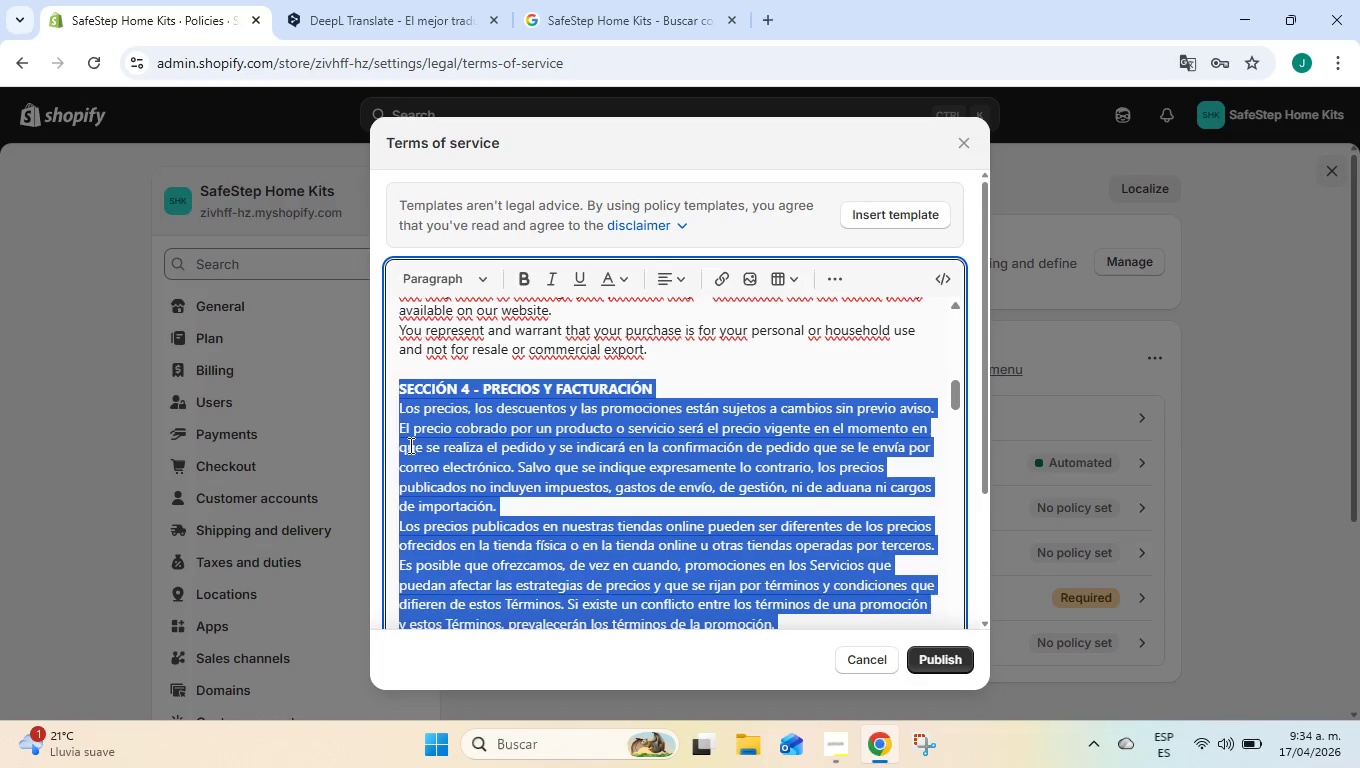 
left_click([398, 387])
 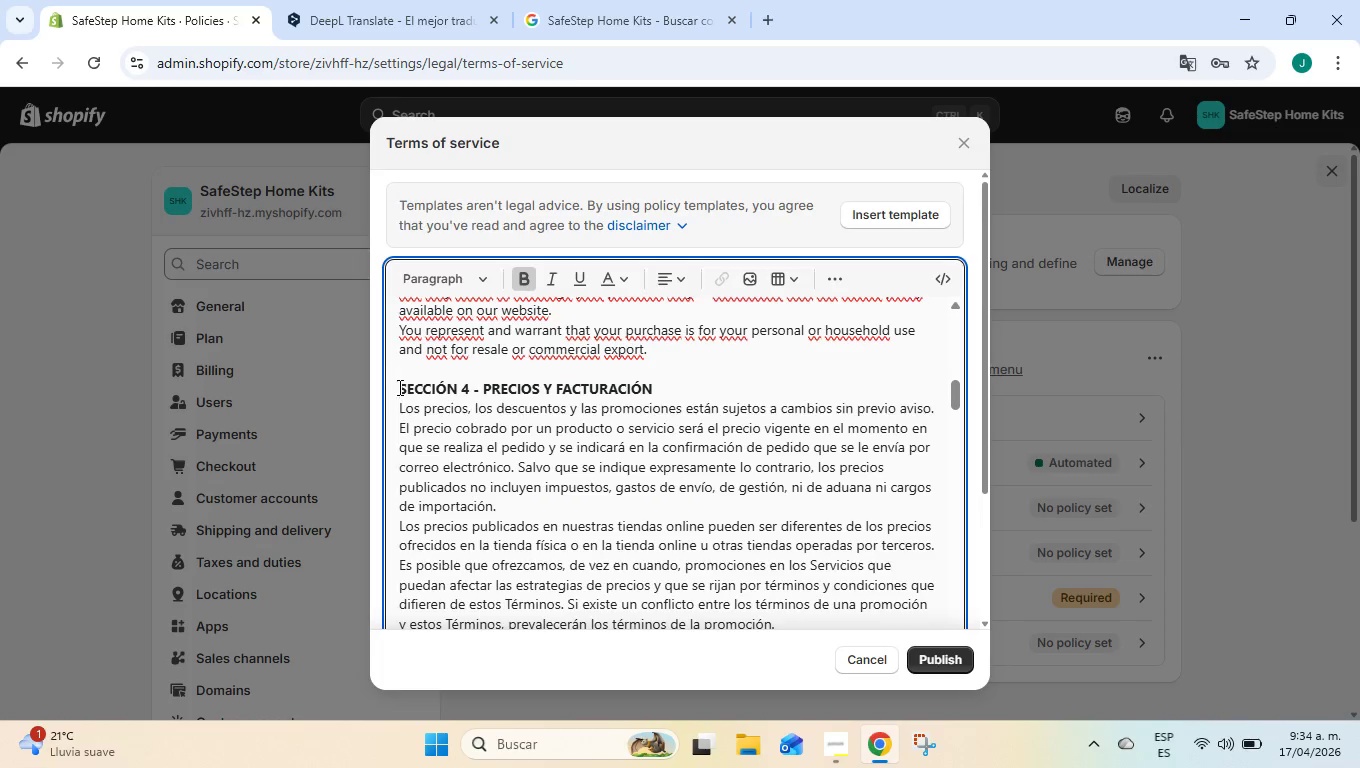 
left_click_drag(start_coordinate=[398, 387], to_coordinate=[533, 509])
 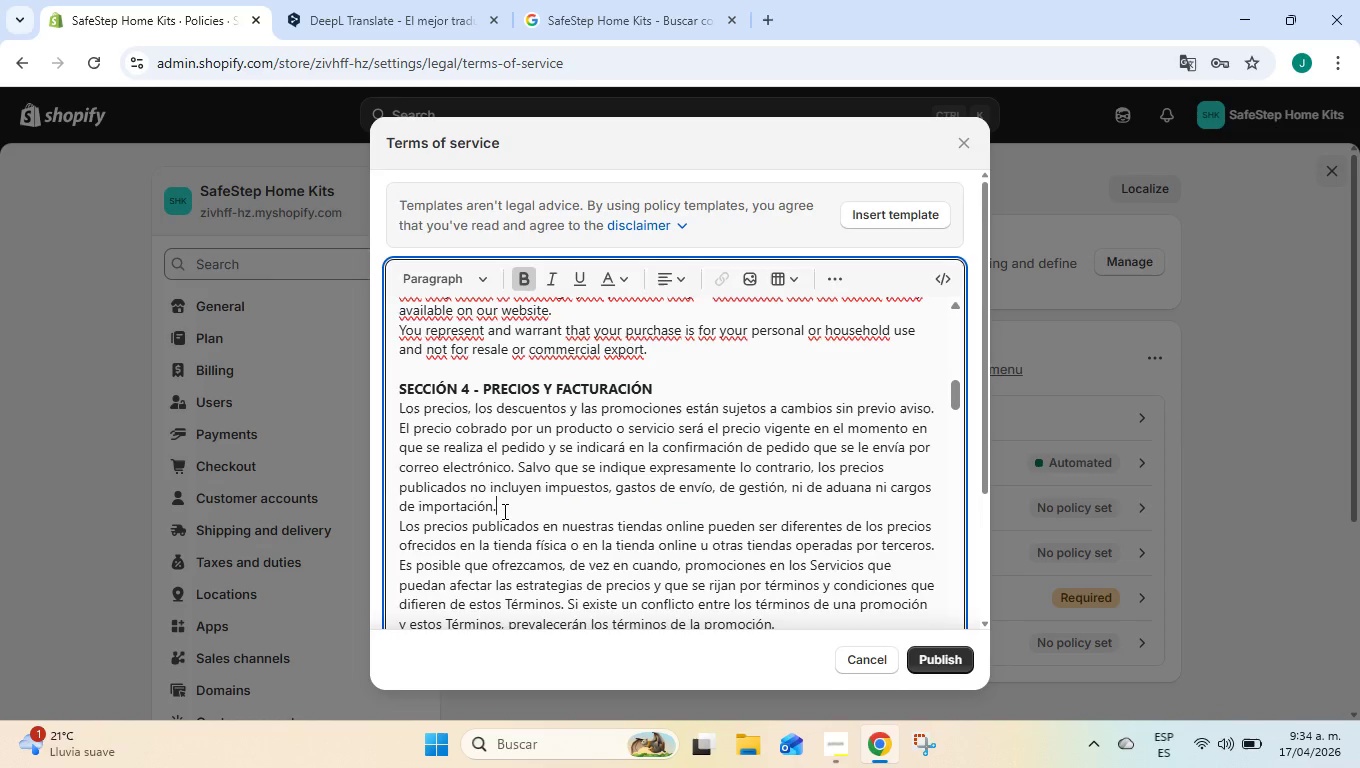 
left_click_drag(start_coordinate=[509, 511], to_coordinate=[368, 384])
 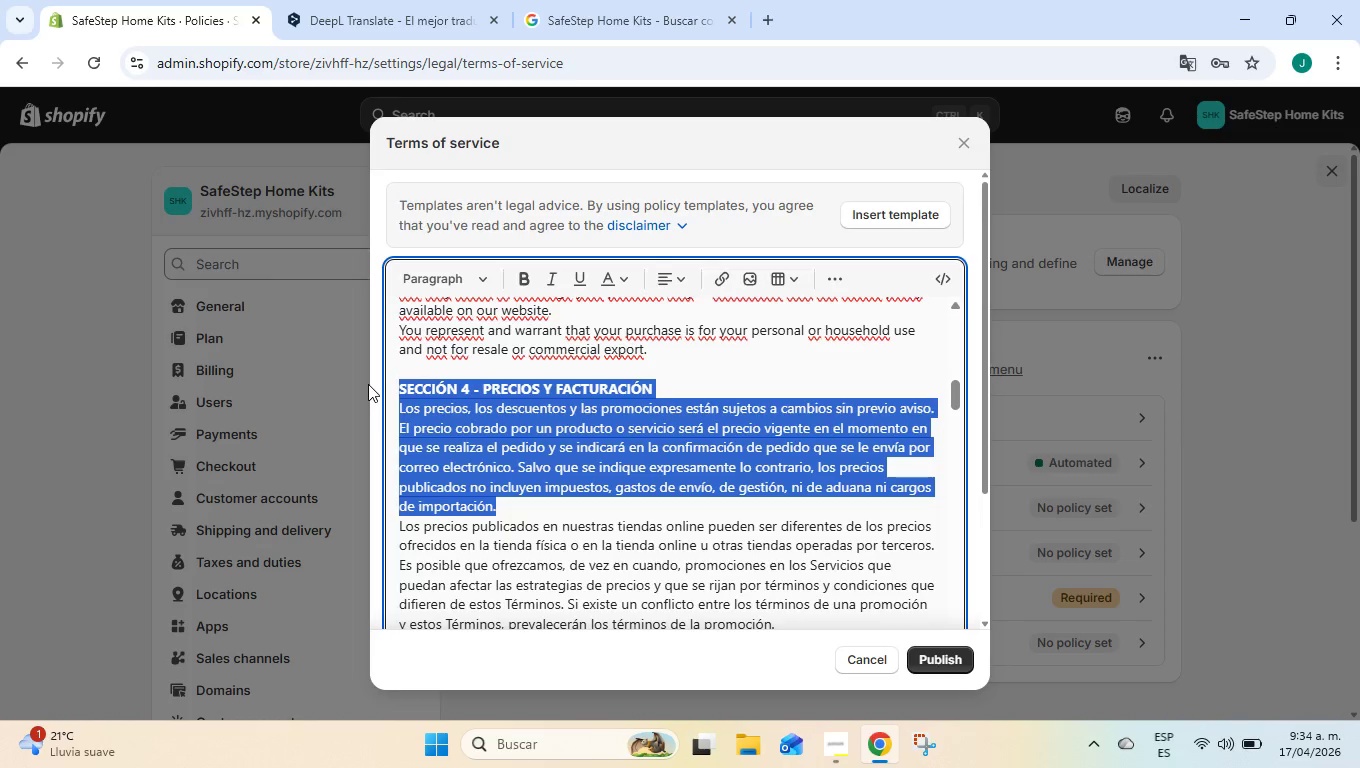 
key(Control+C)
 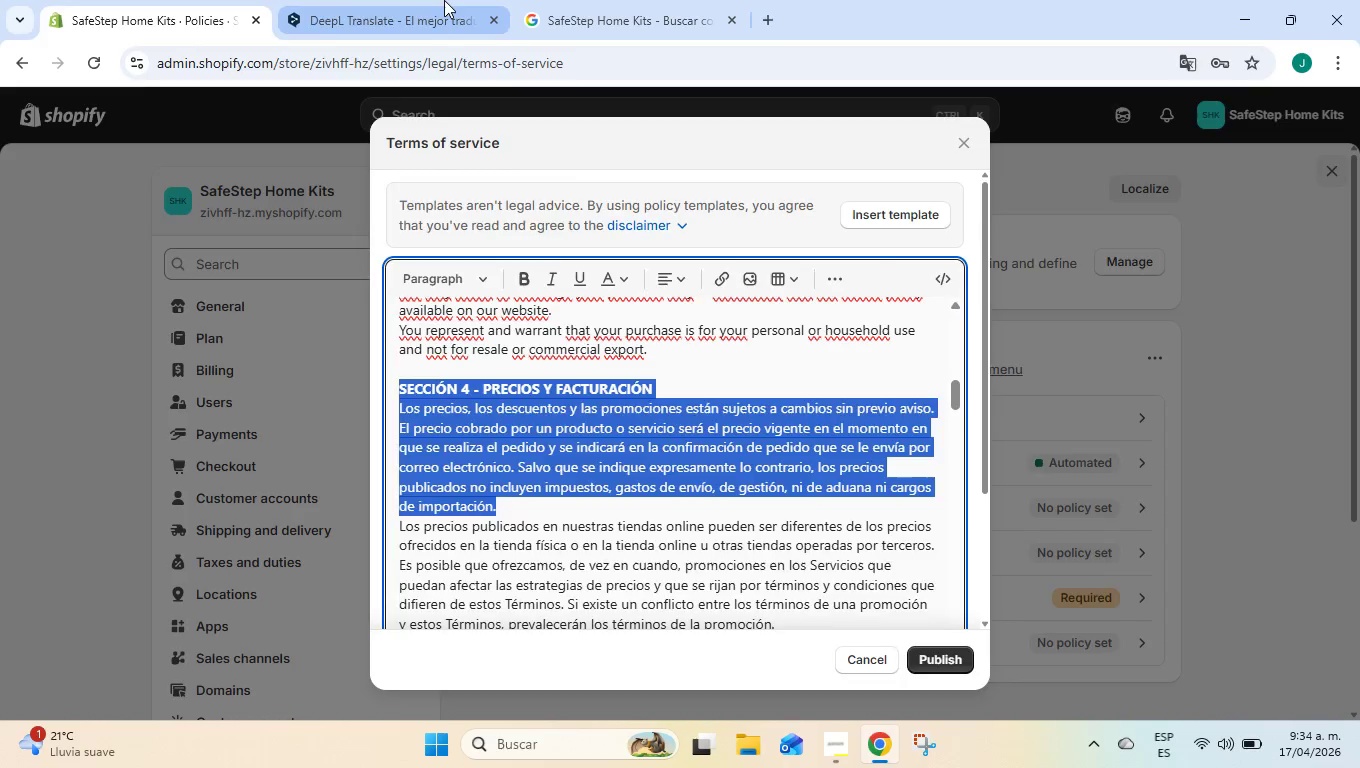 
left_click([444, 0])
 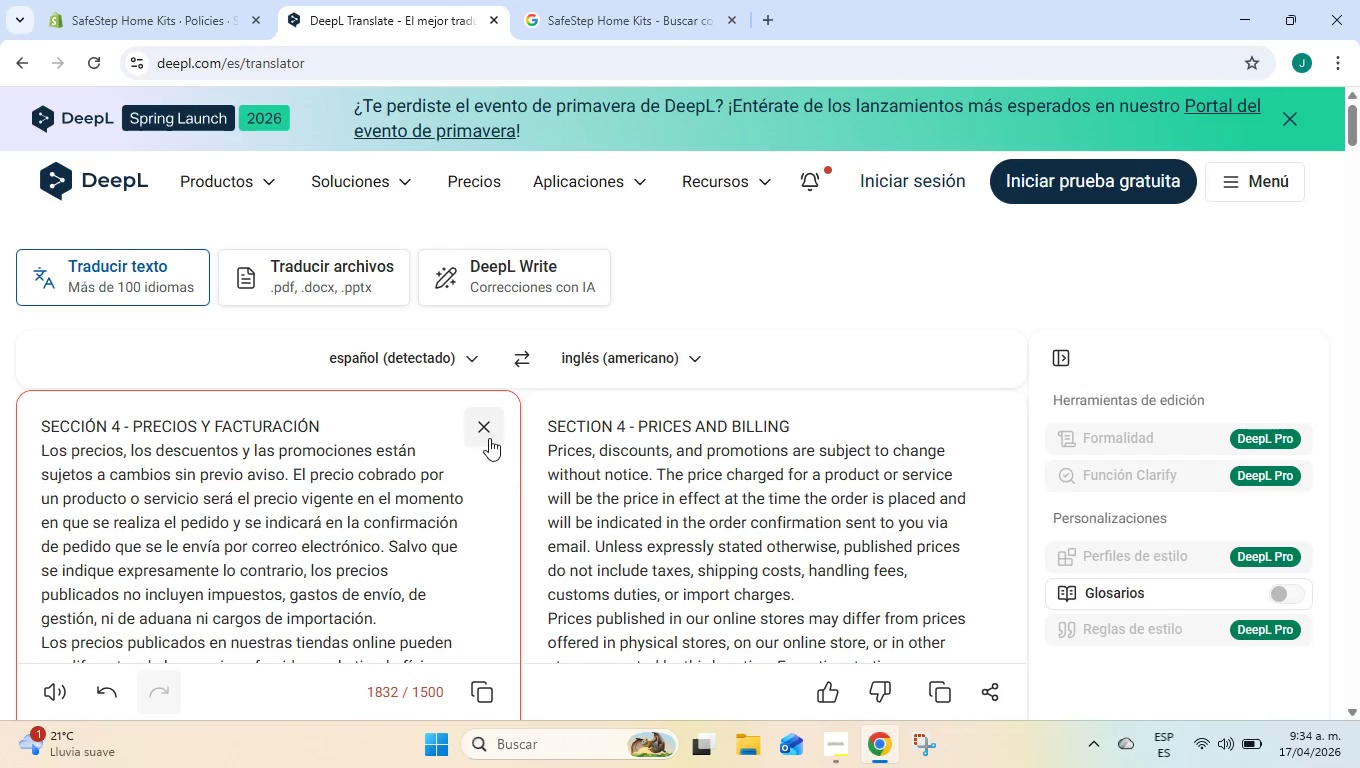 
left_click([486, 432])
 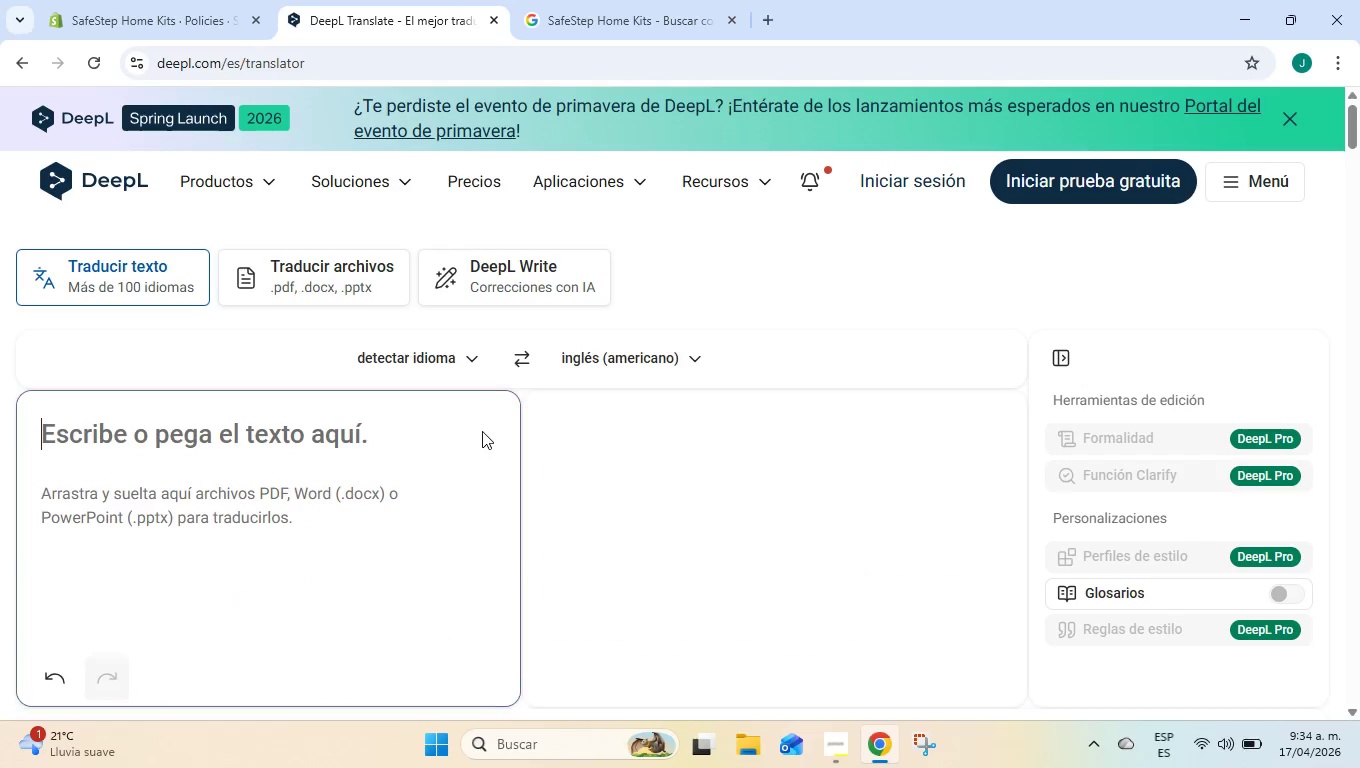 
key(Control+ControlLeft)
 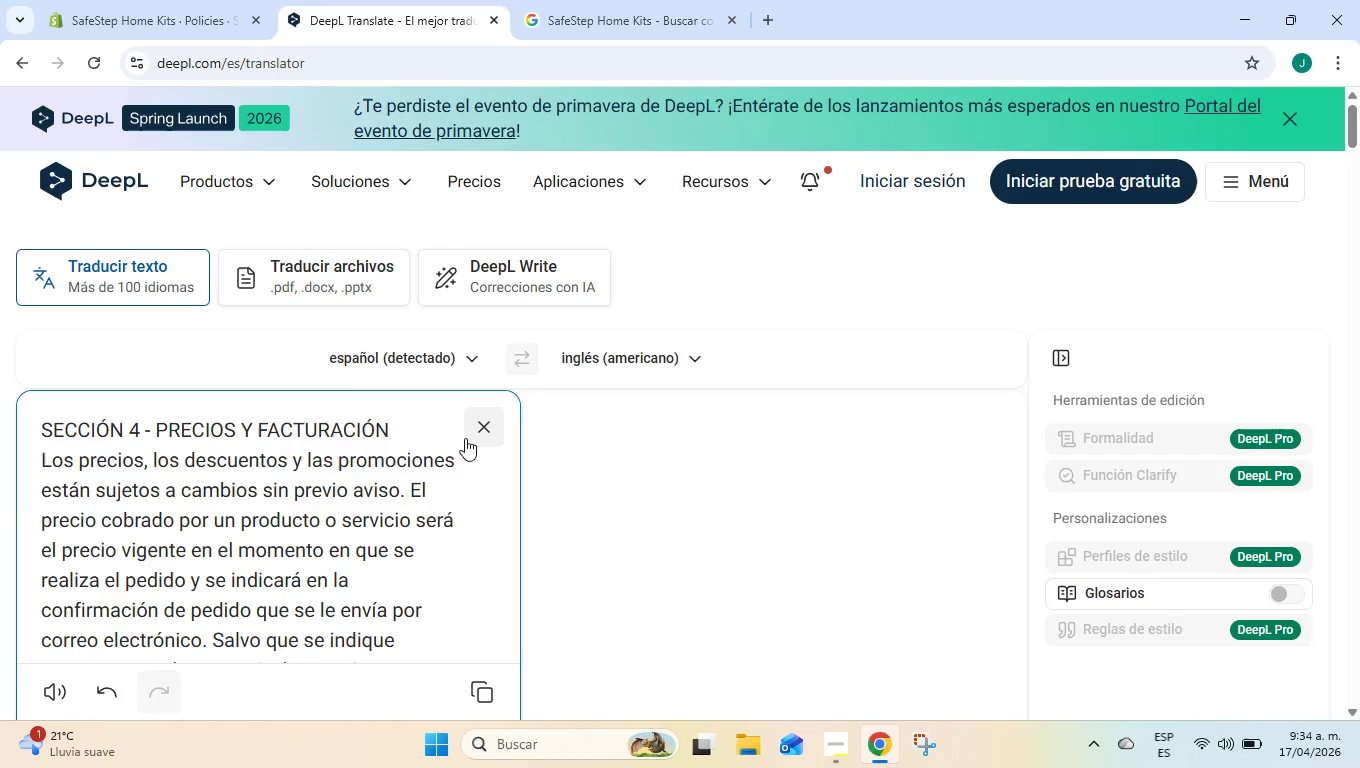 
key(Control+V)
 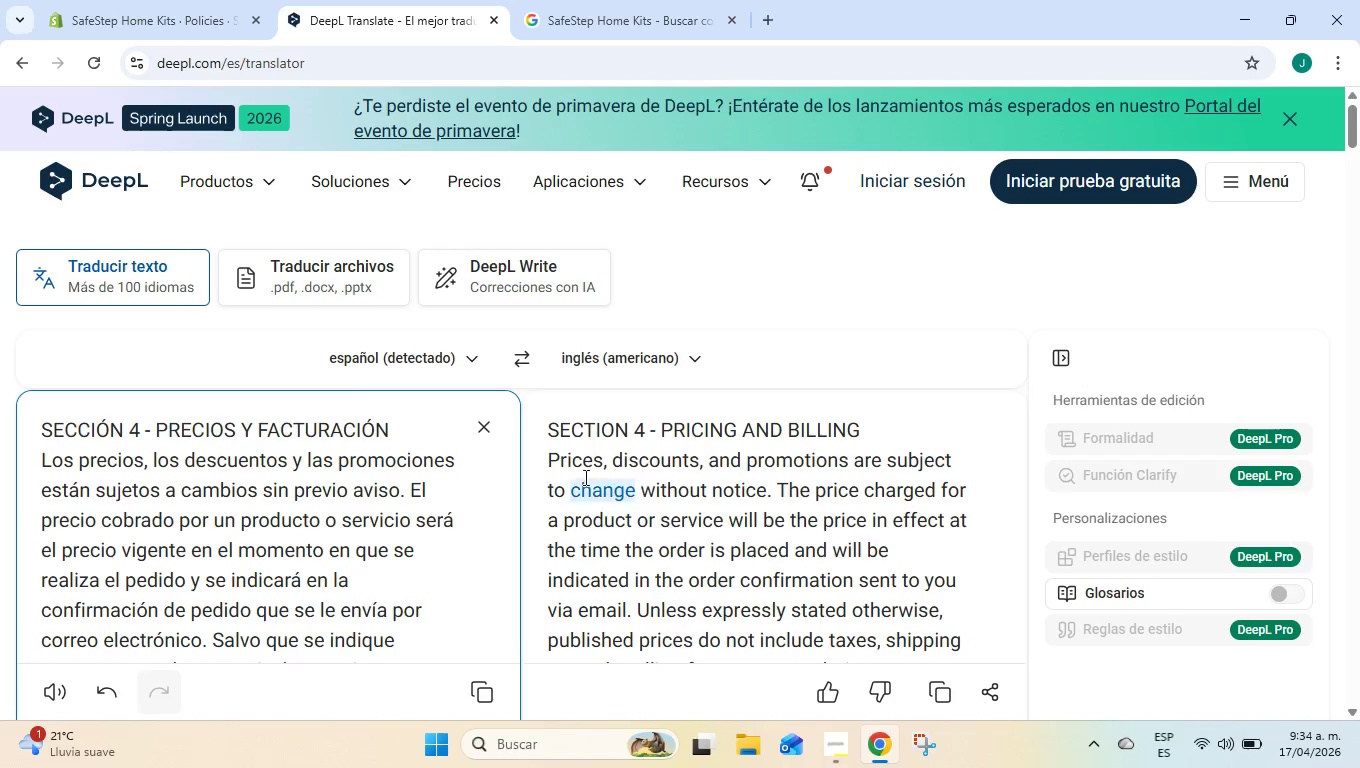 
left_click_drag(start_coordinate=[552, 431], to_coordinate=[799, 431])
 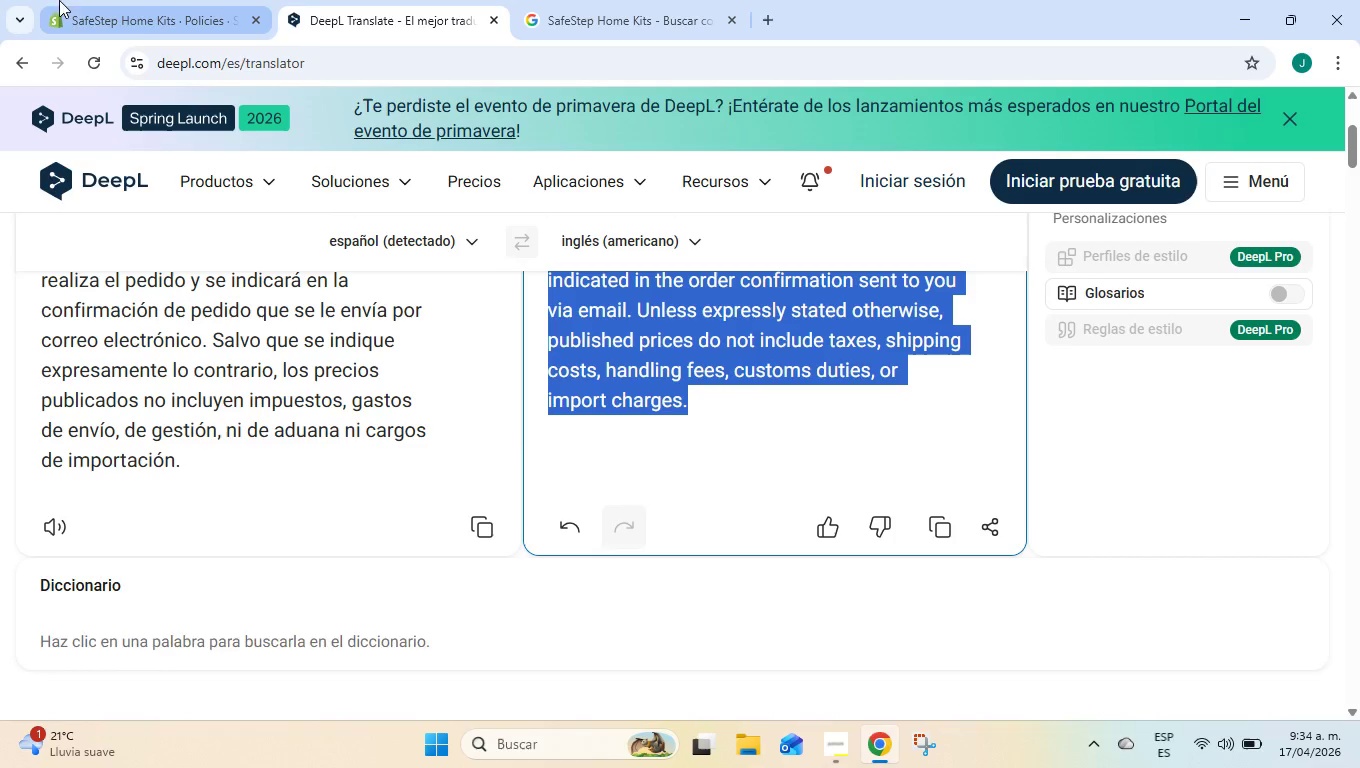 
scroll: coordinate [686, 529], scroll_direction: down, amount: 3.0
 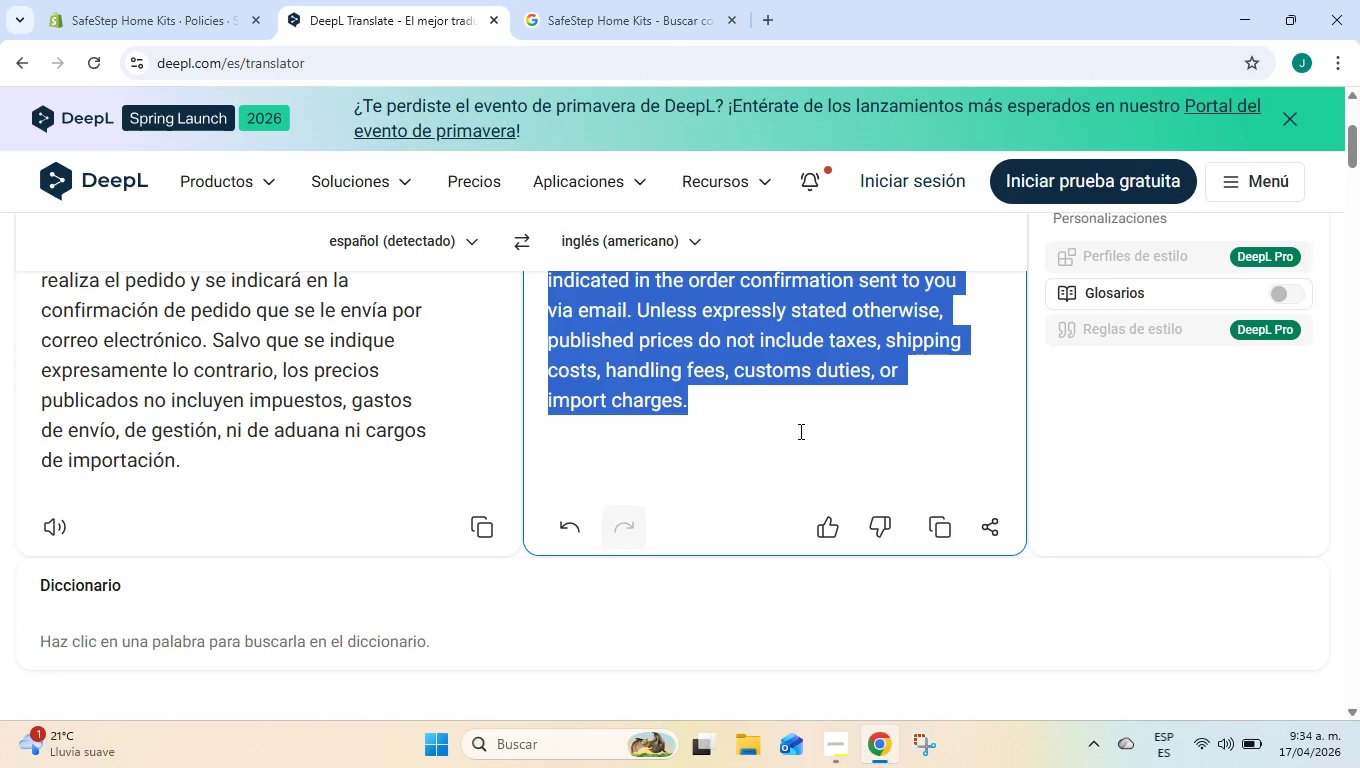 
key(Control+C)
 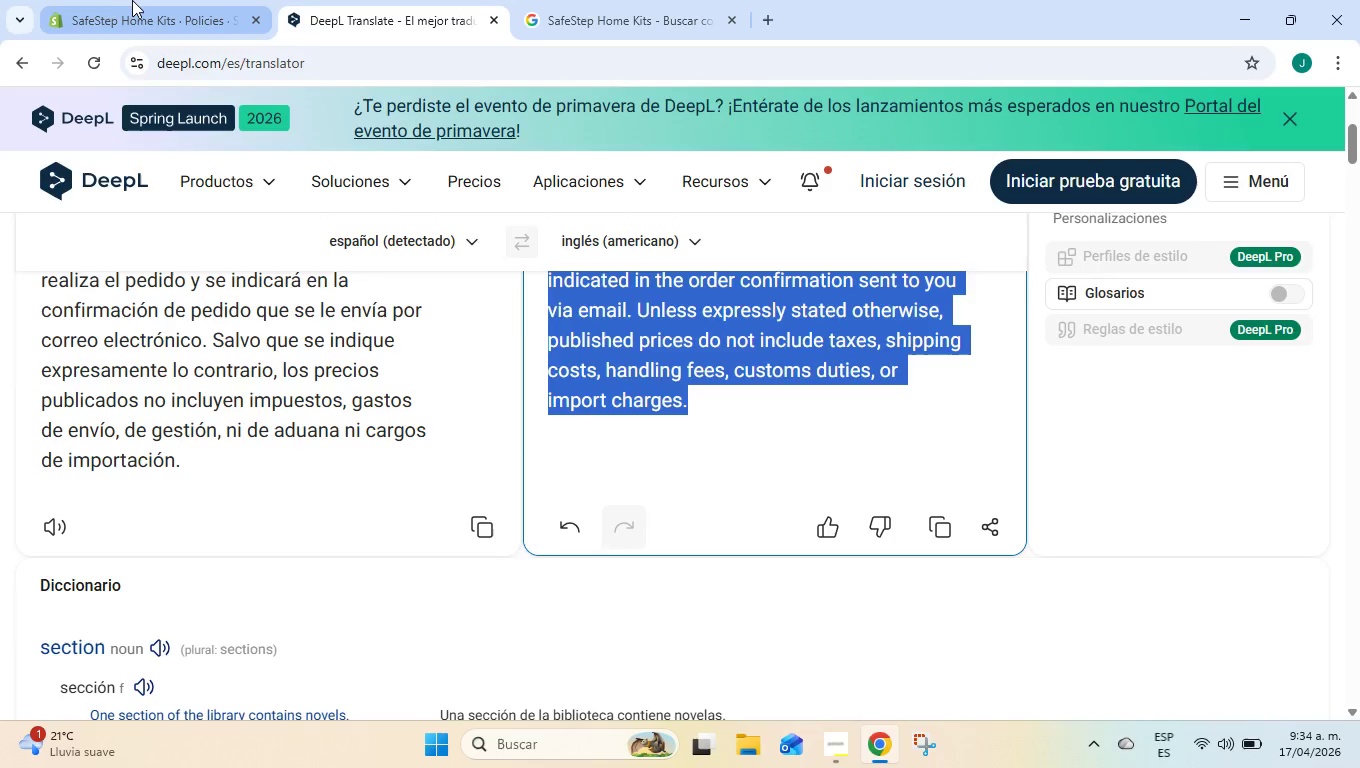 
left_click([133, 0])
 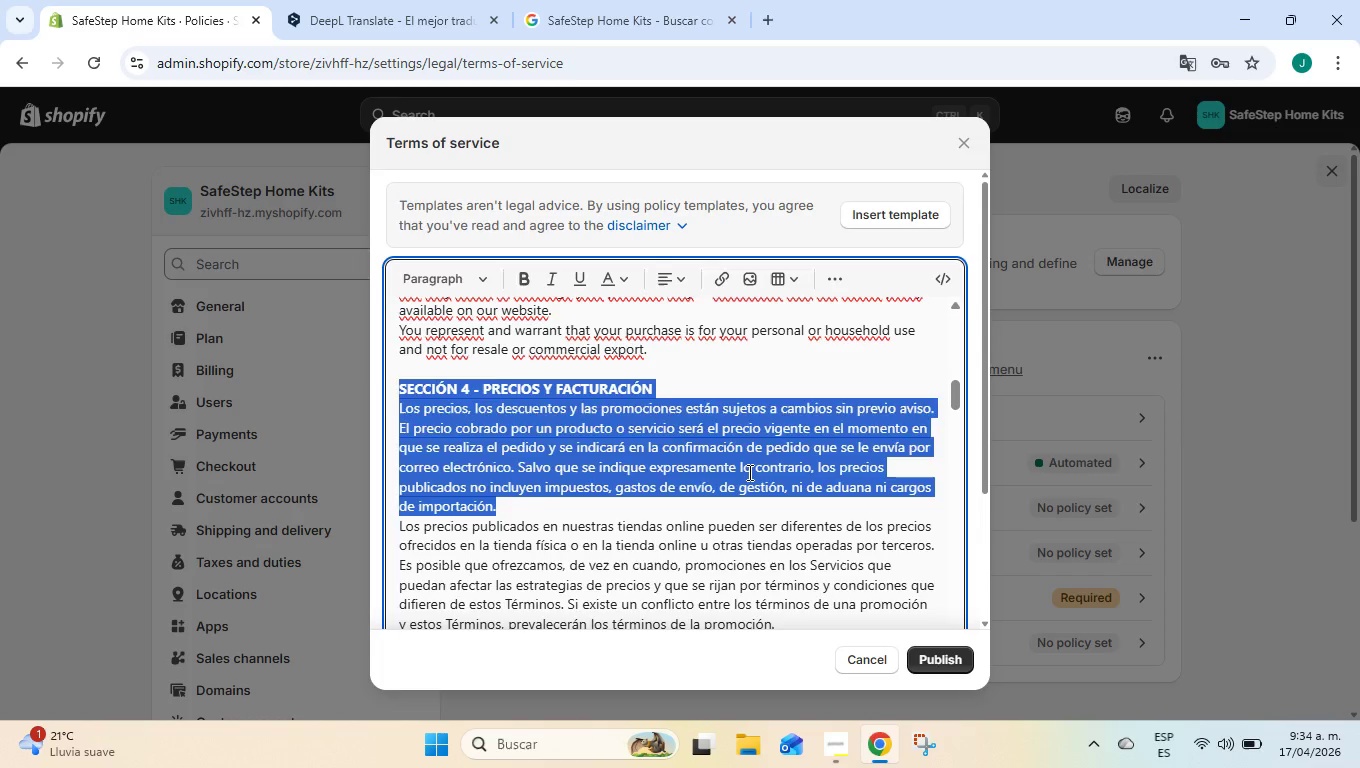 
key(Control+ControlLeft)
 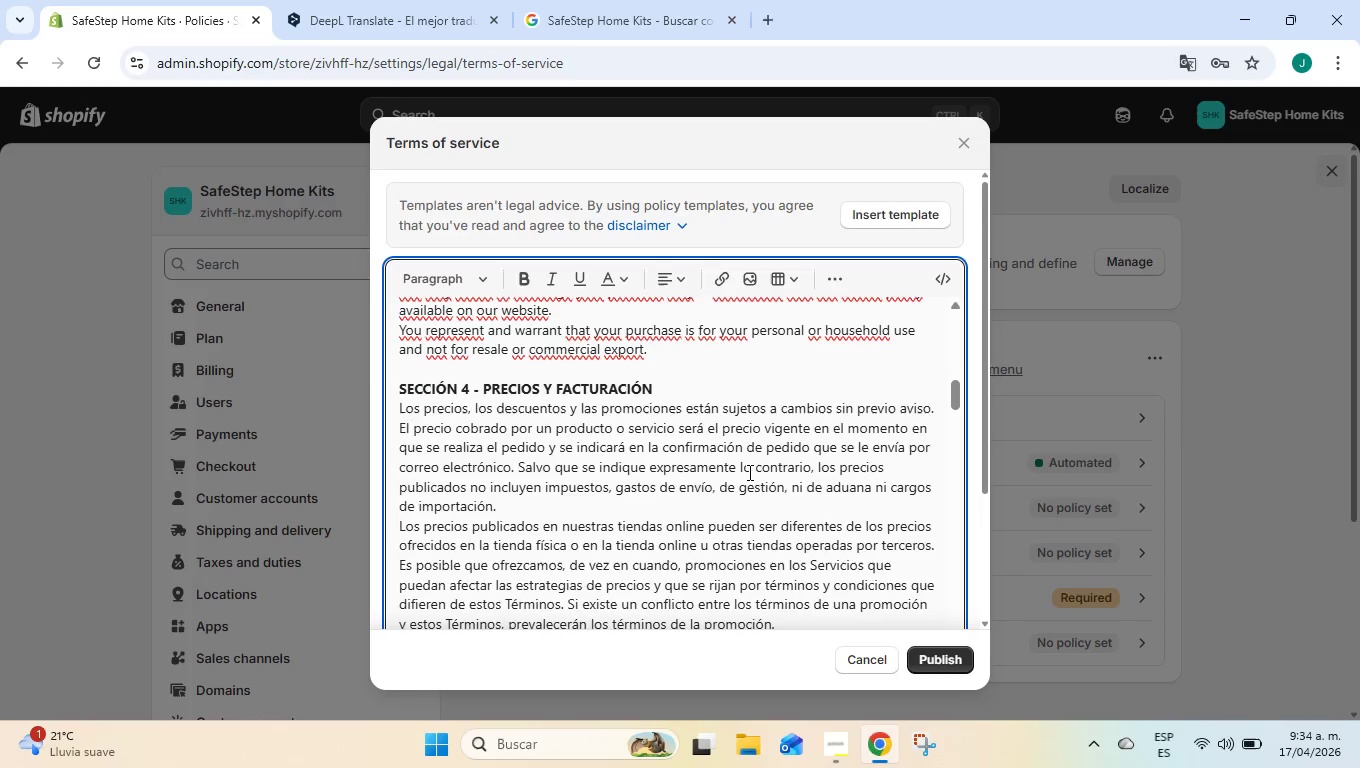 
key(Control+V)
 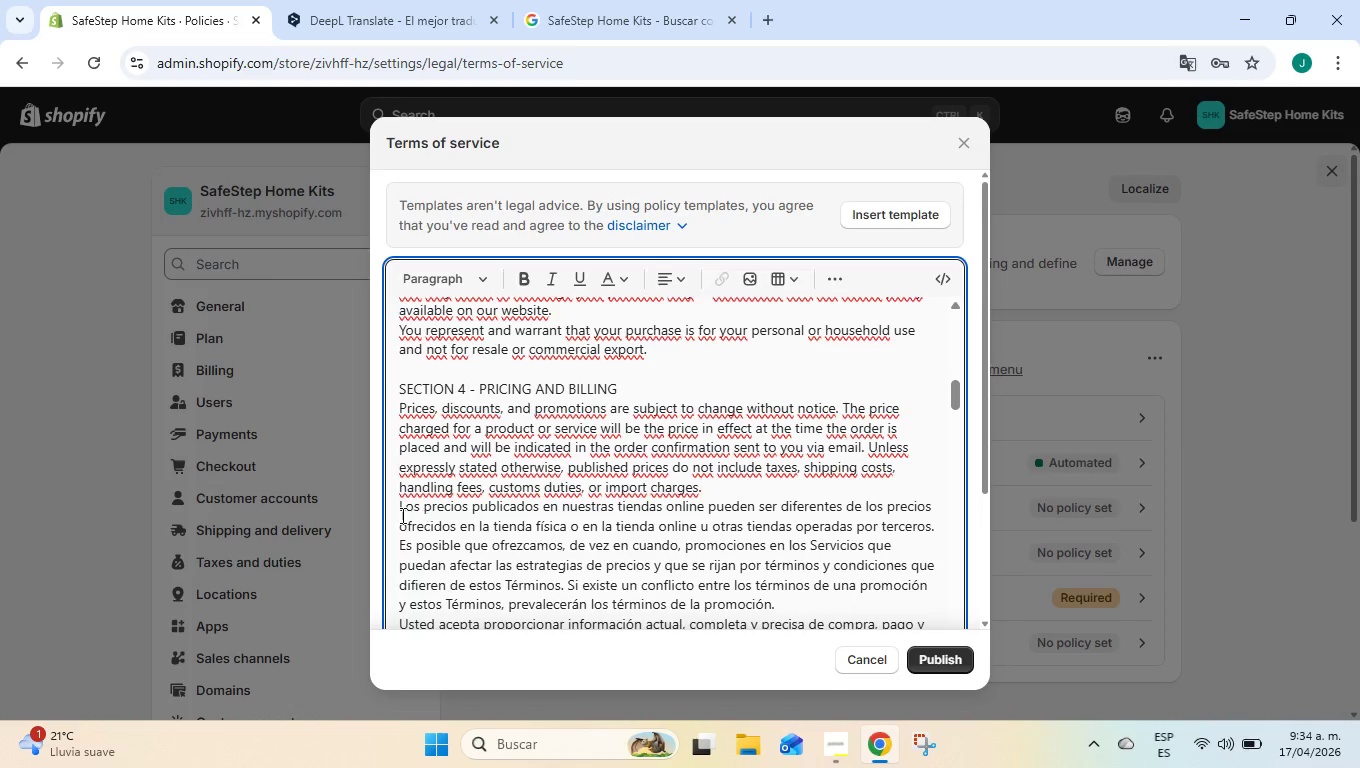 
left_click_drag(start_coordinate=[399, 507], to_coordinate=[668, 540])
 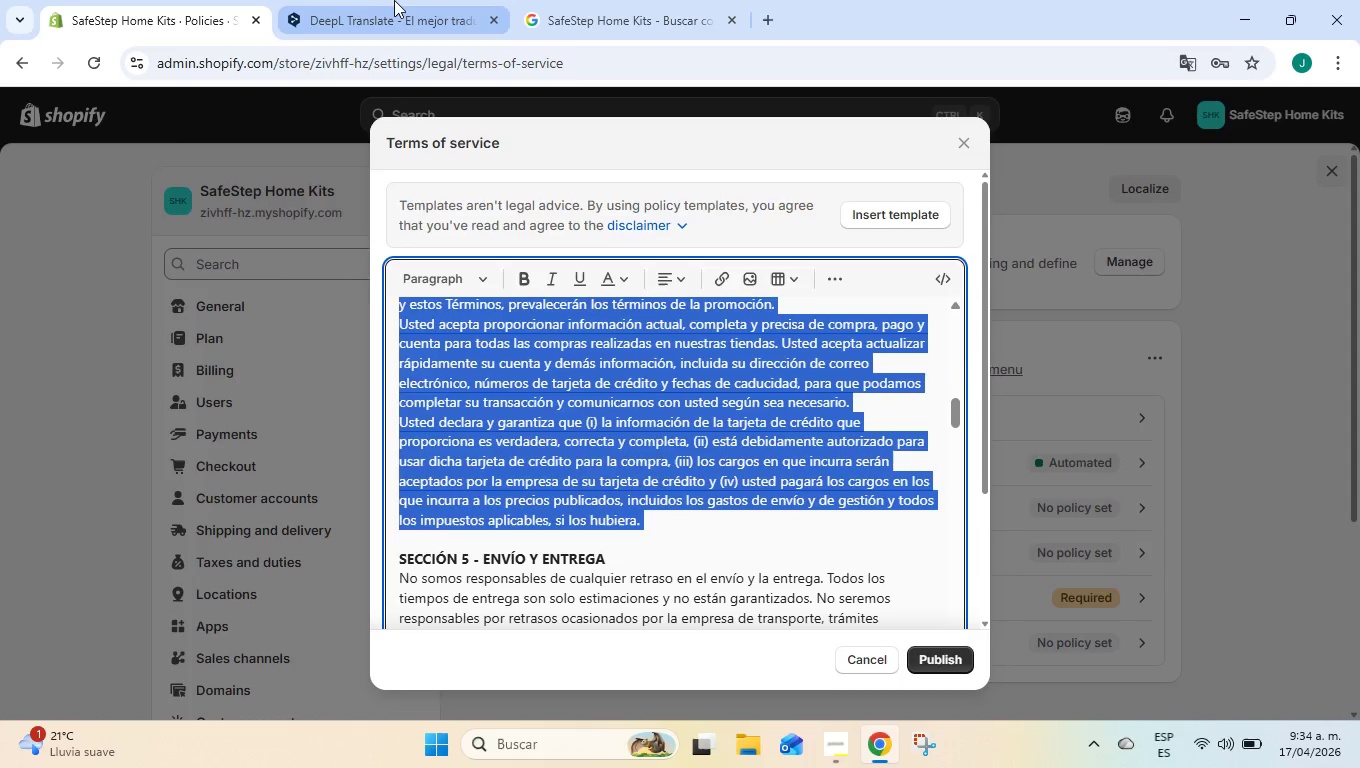 
scroll: coordinate [615, 567], scroll_direction: down, amount: 3.0
 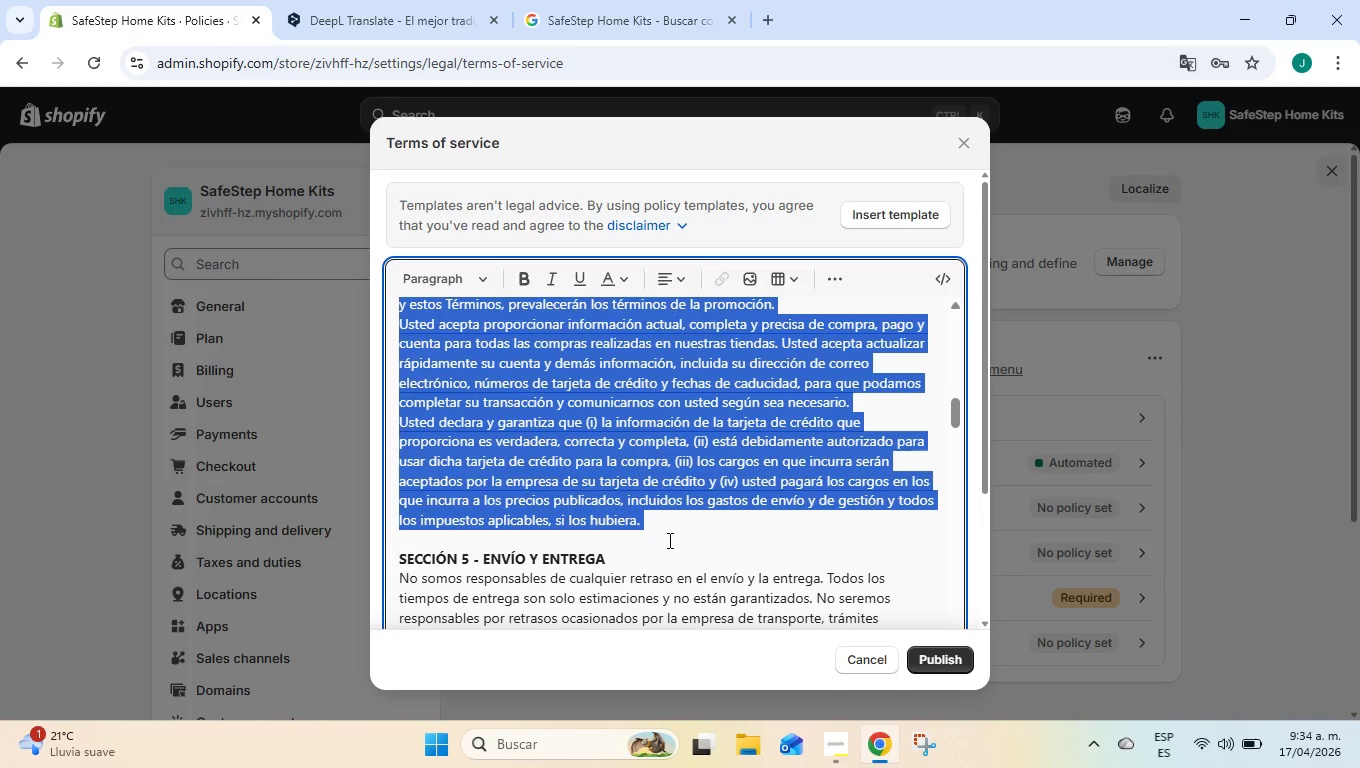 
key(Control+C)
 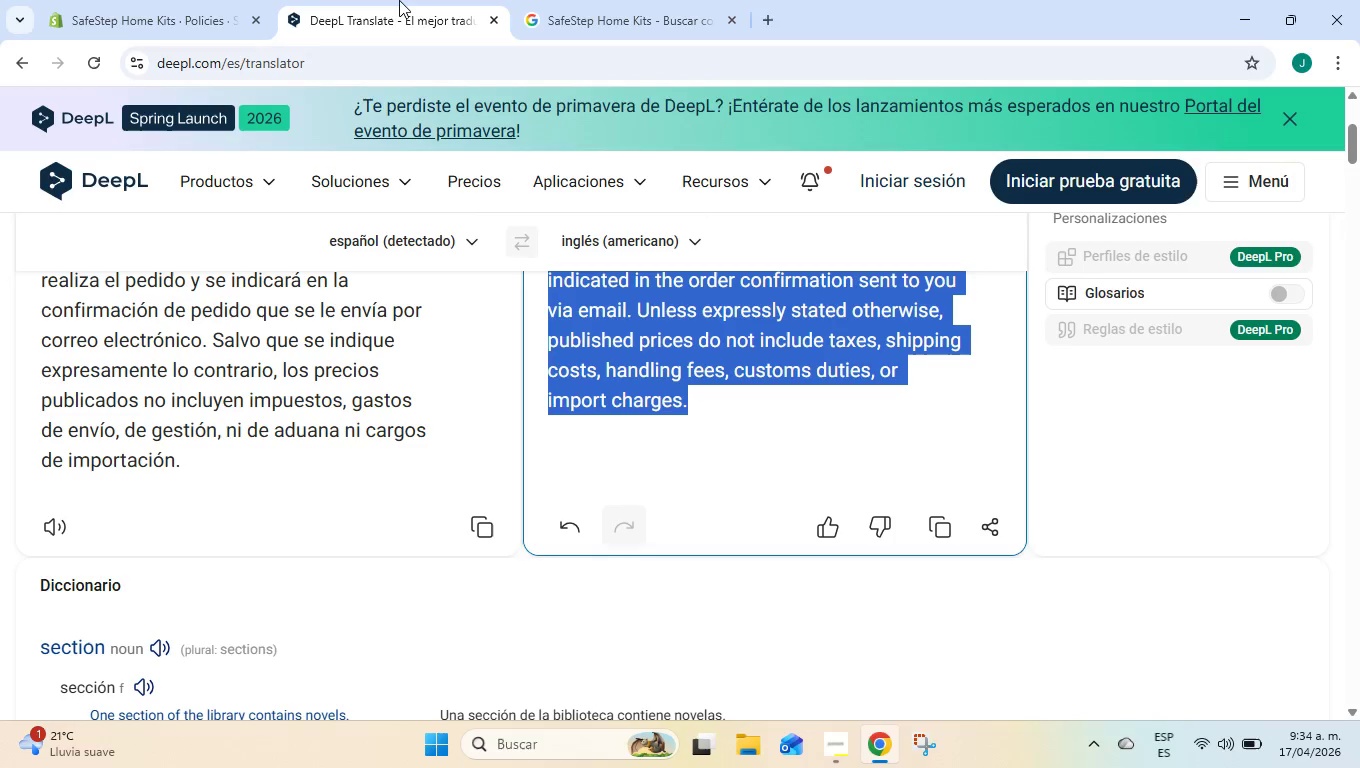 
left_click([399, 0])
 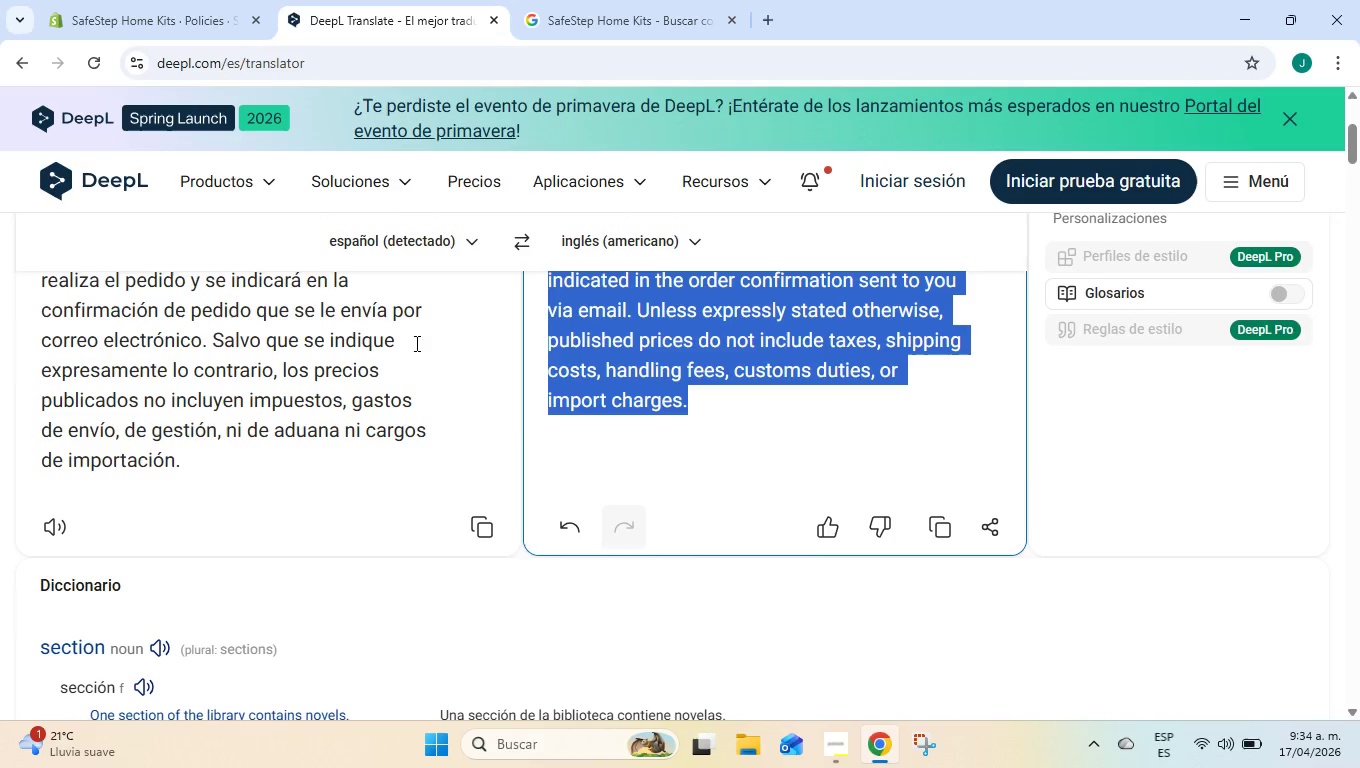 
scroll: coordinate [449, 363], scroll_direction: up, amount: 6.0
 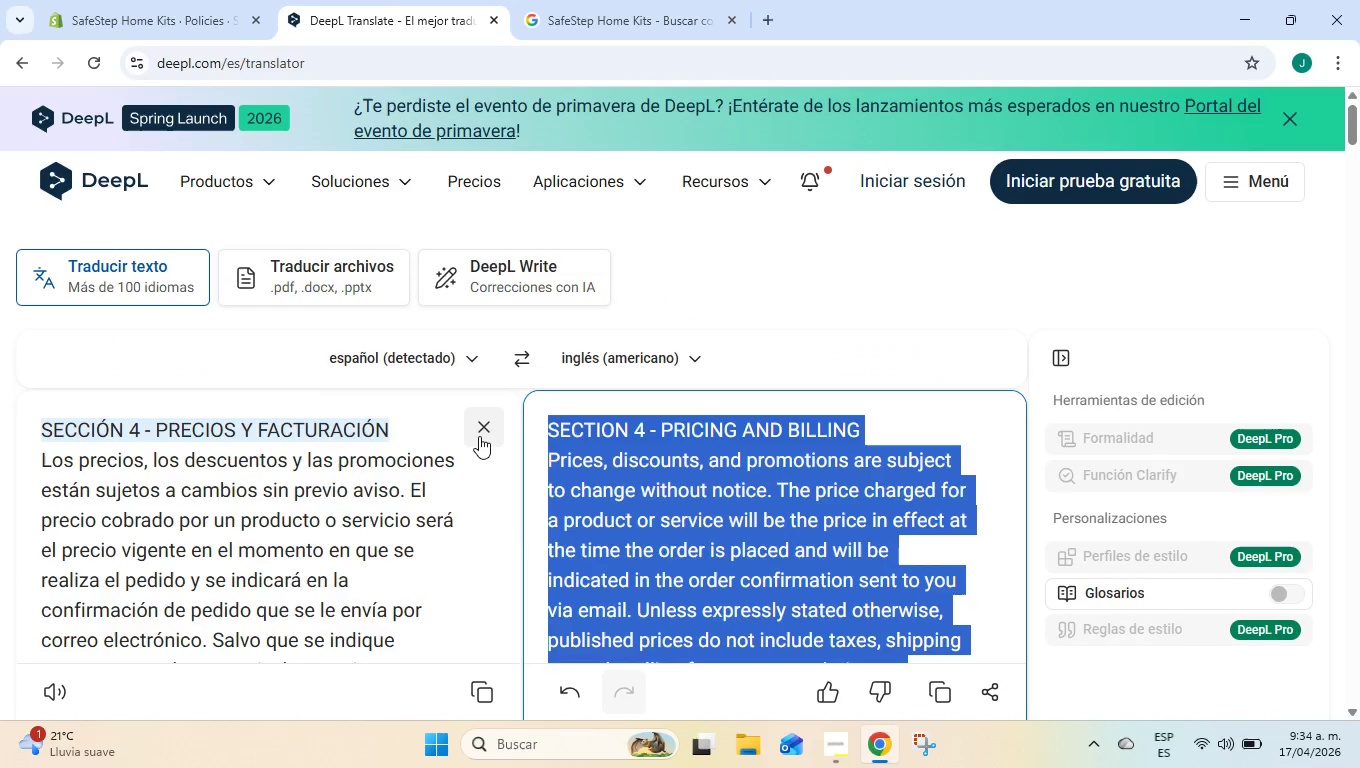 
left_click([481, 433])
 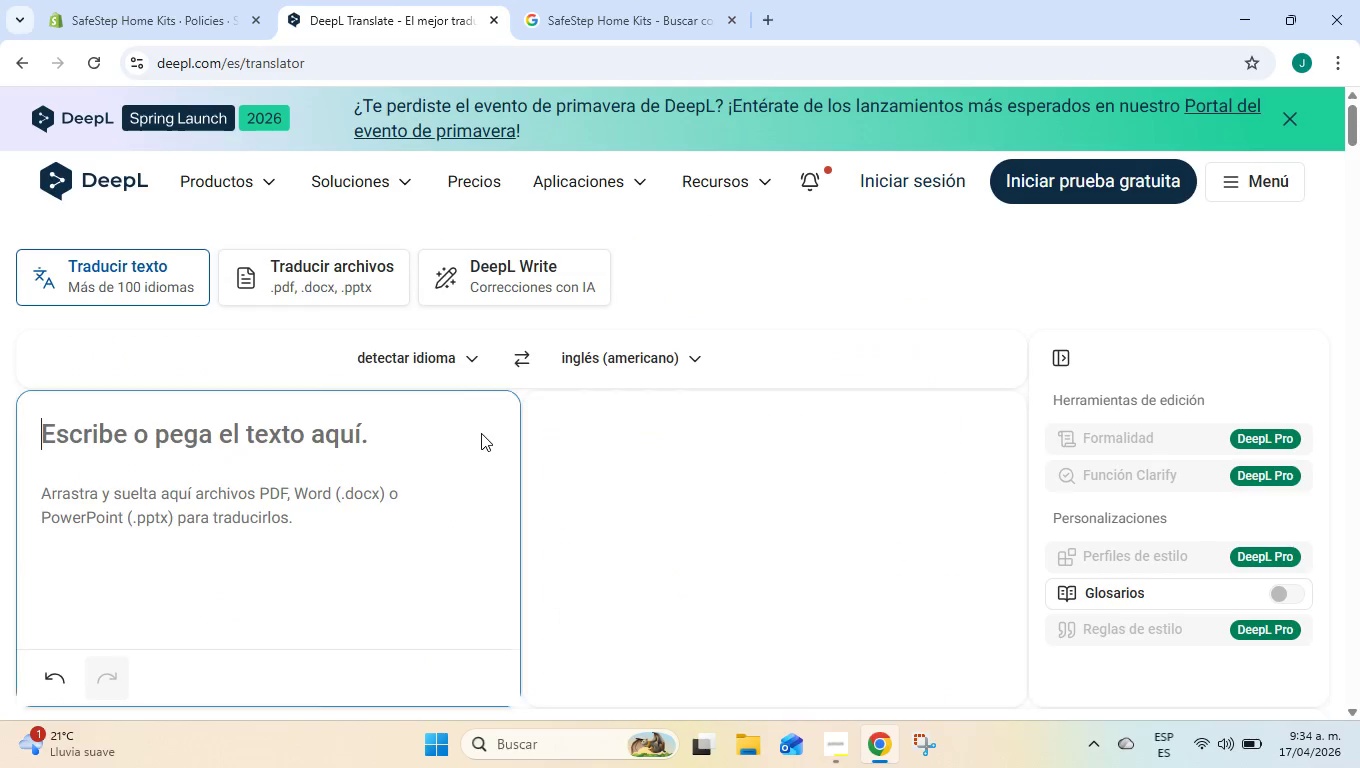 
key(Control+ControlLeft)
 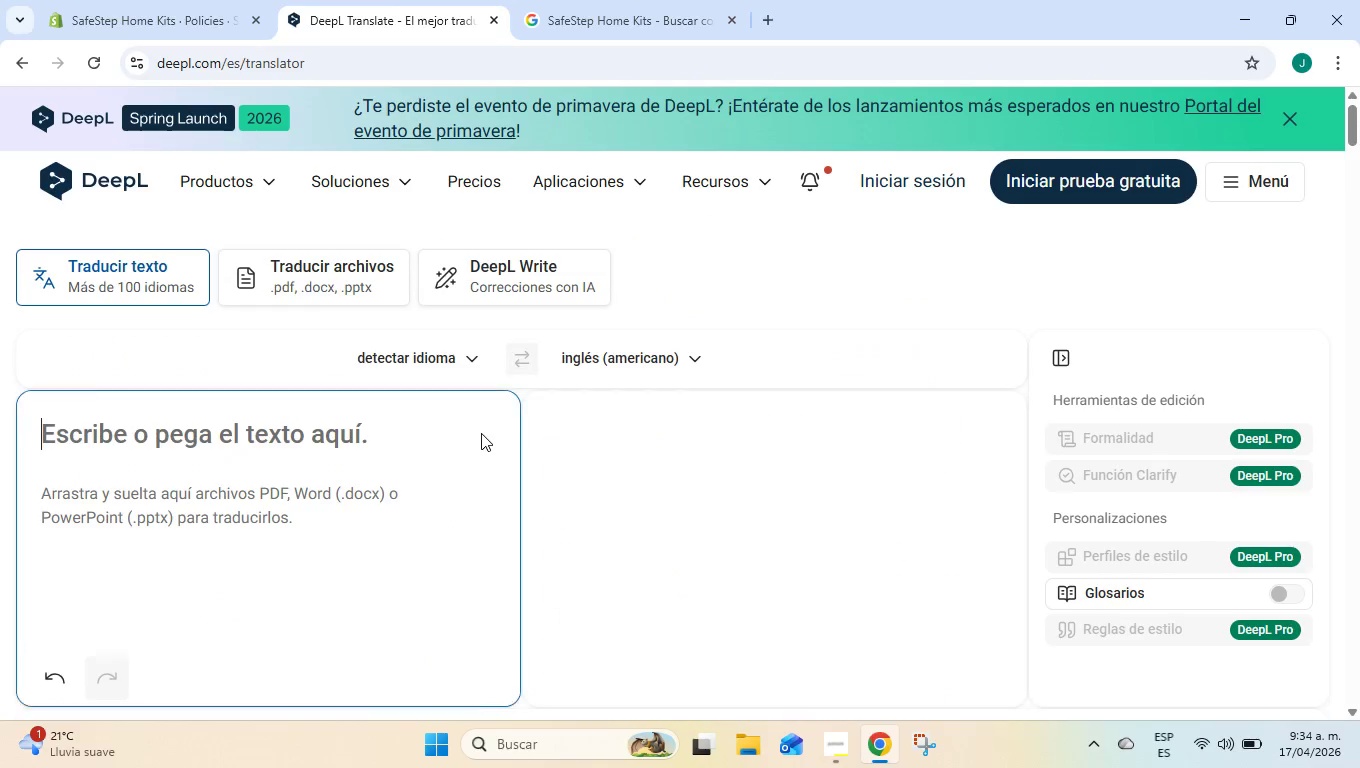 
key(Control+V)
 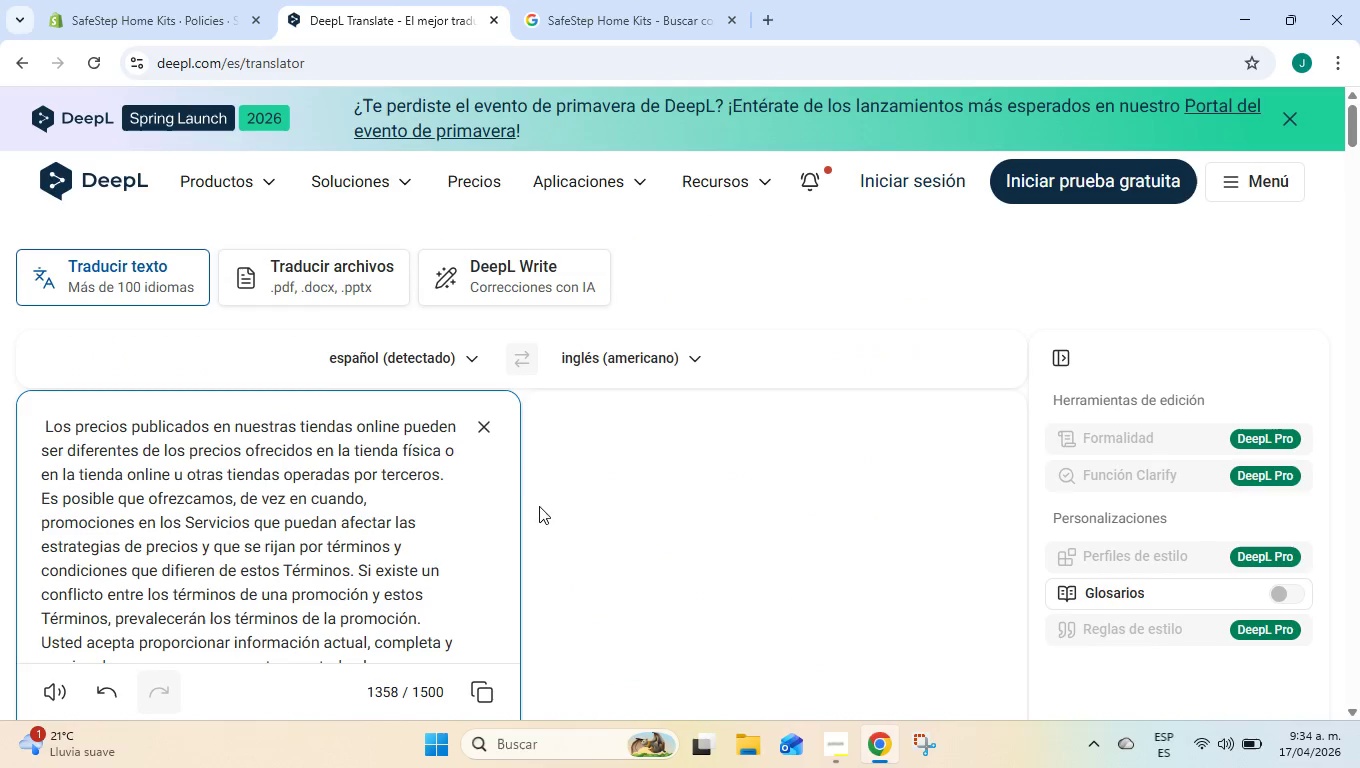 
mouse_move([548, 421])
 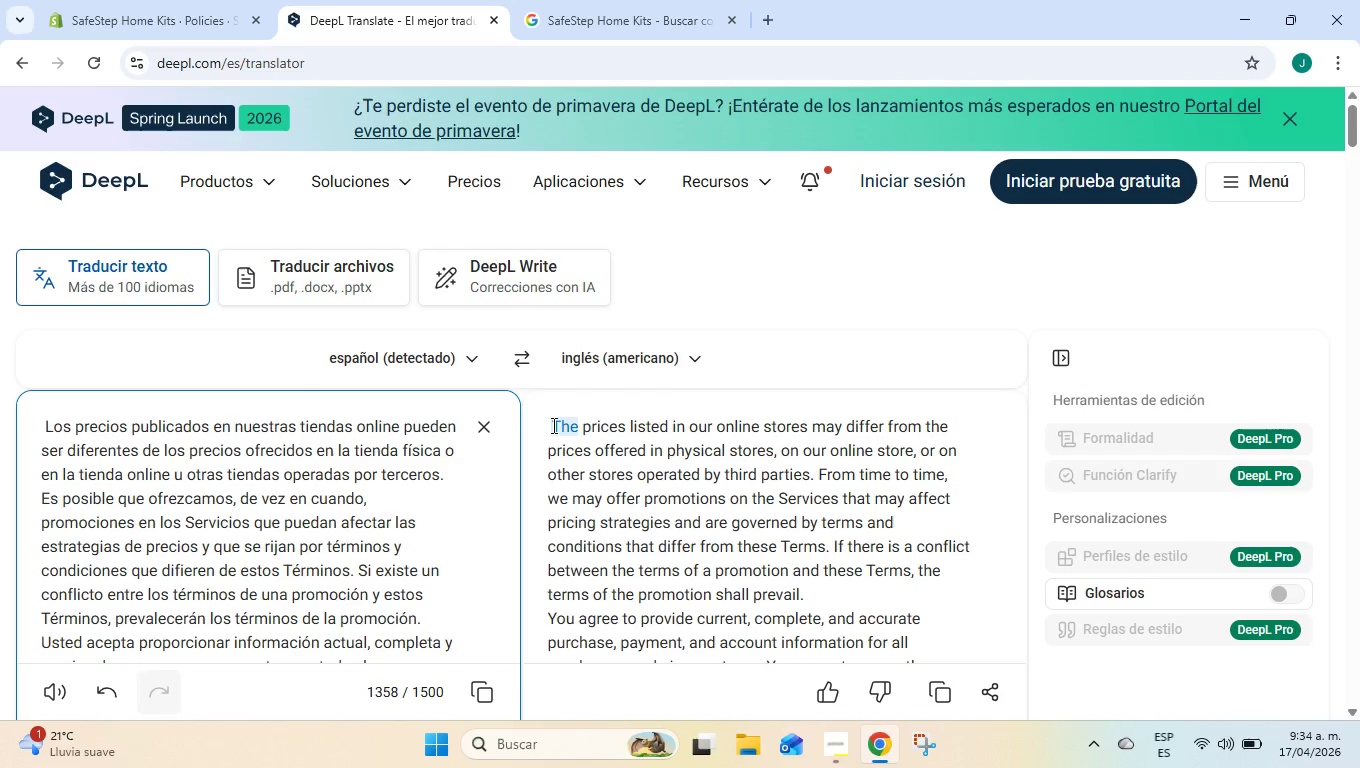 
left_click_drag(start_coordinate=[552, 425], to_coordinate=[976, 538])
 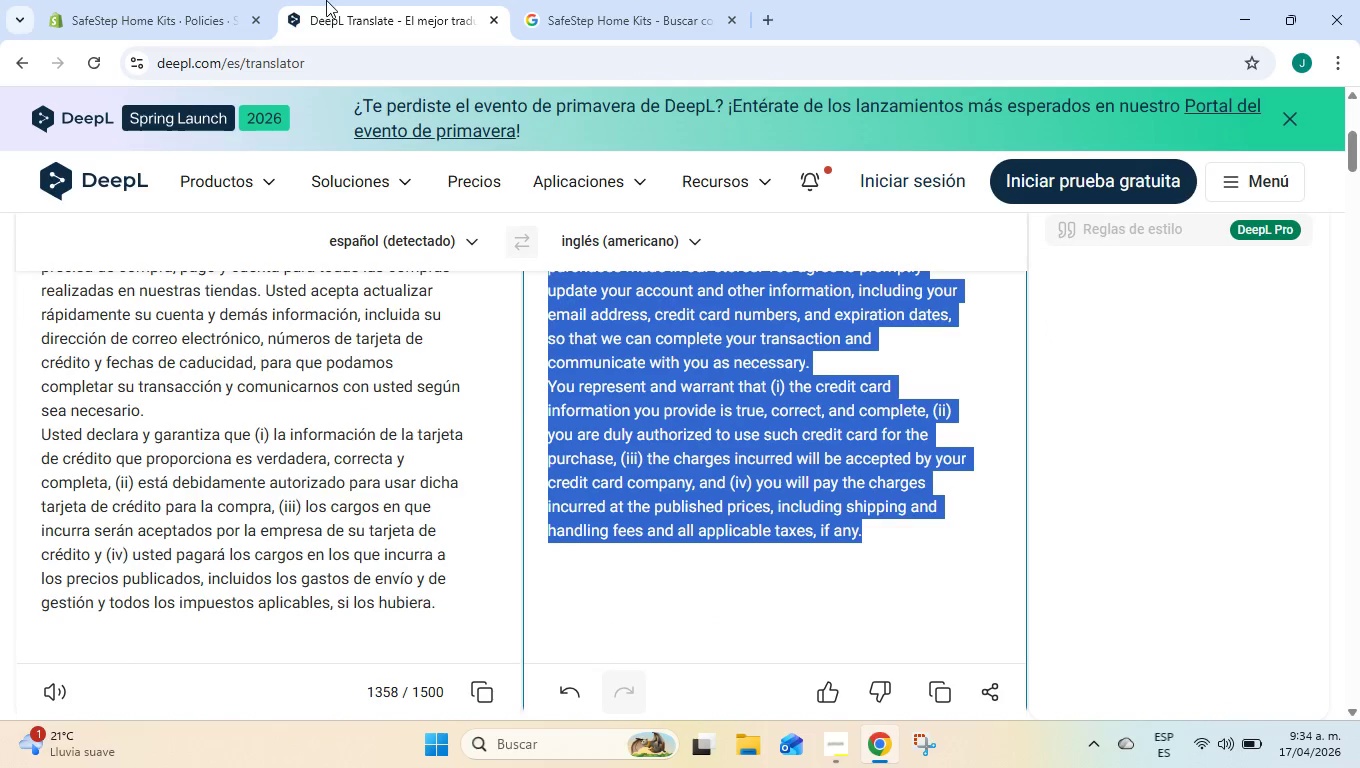 
scroll: coordinate [934, 582], scroll_direction: down, amount: 4.0
 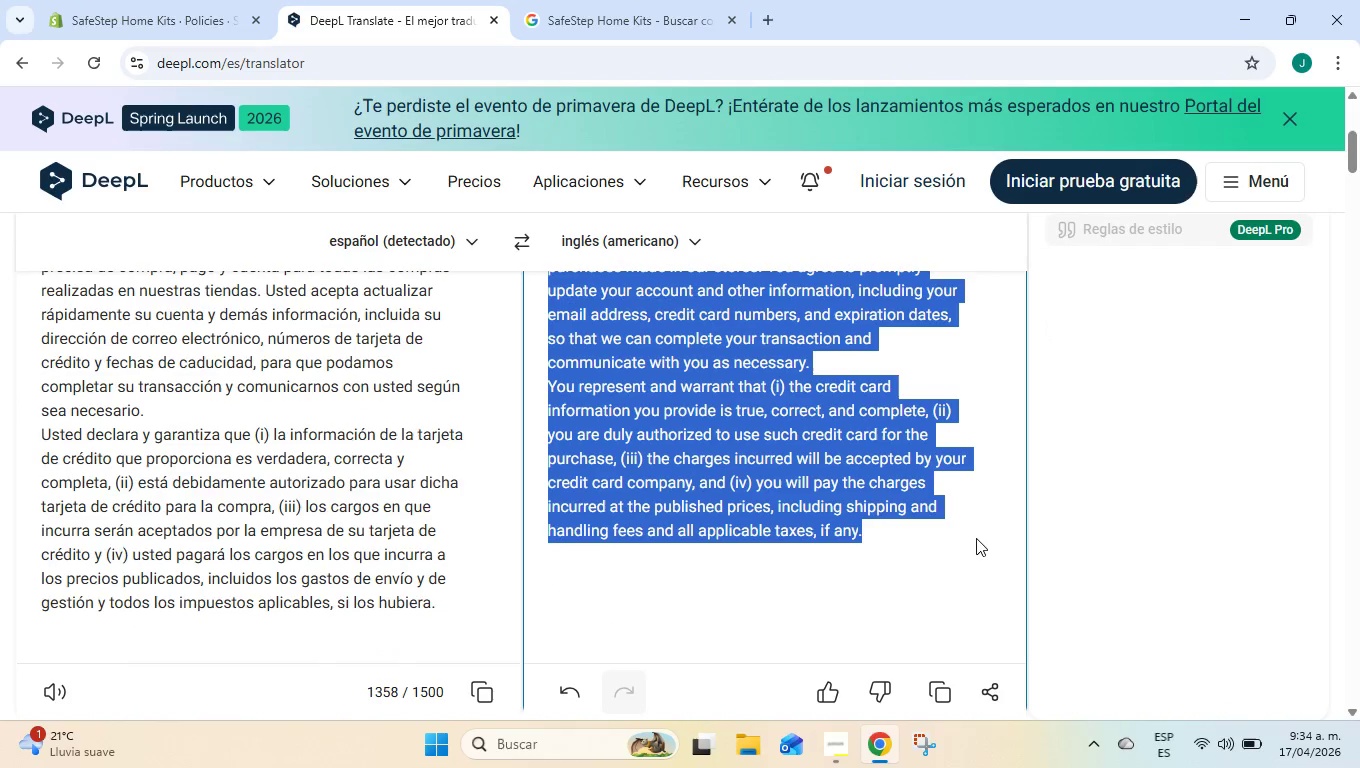 
key(Control+C)
 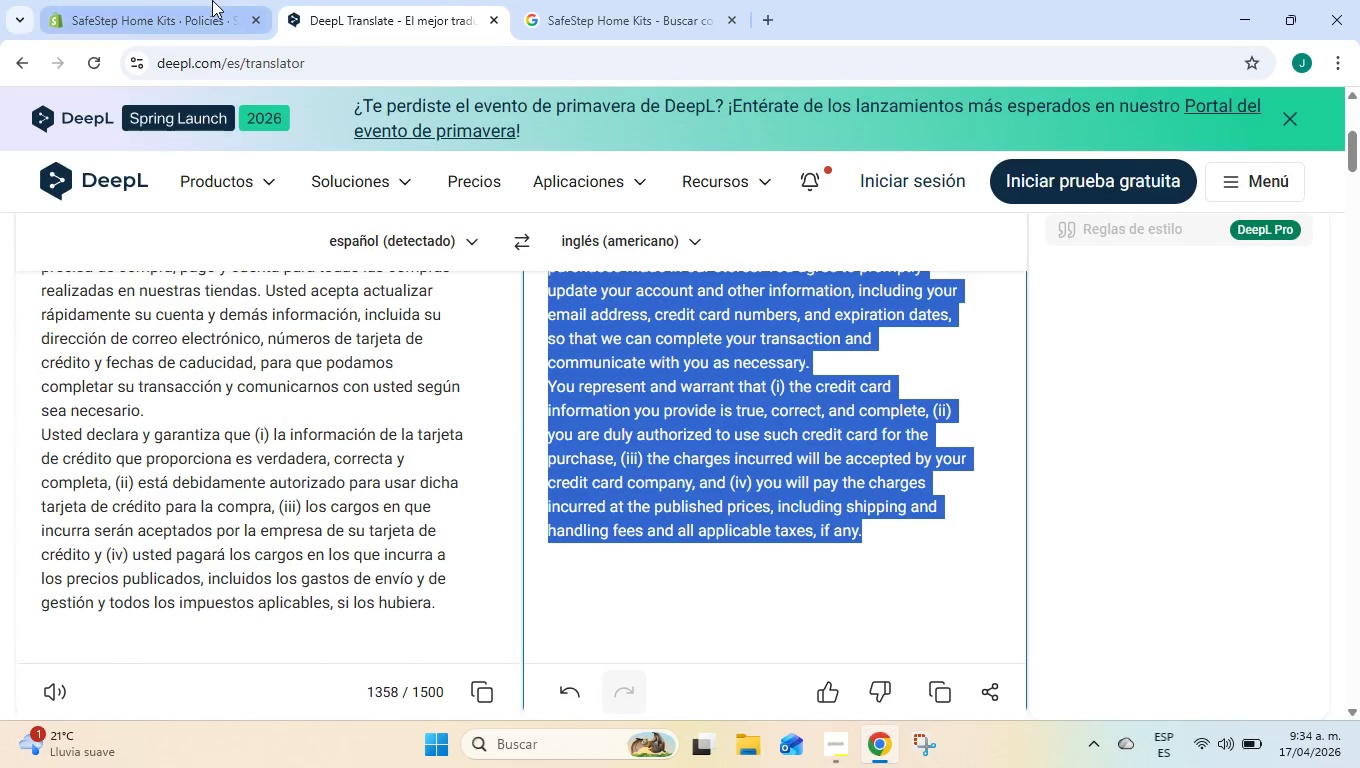 
left_click([212, 0])
 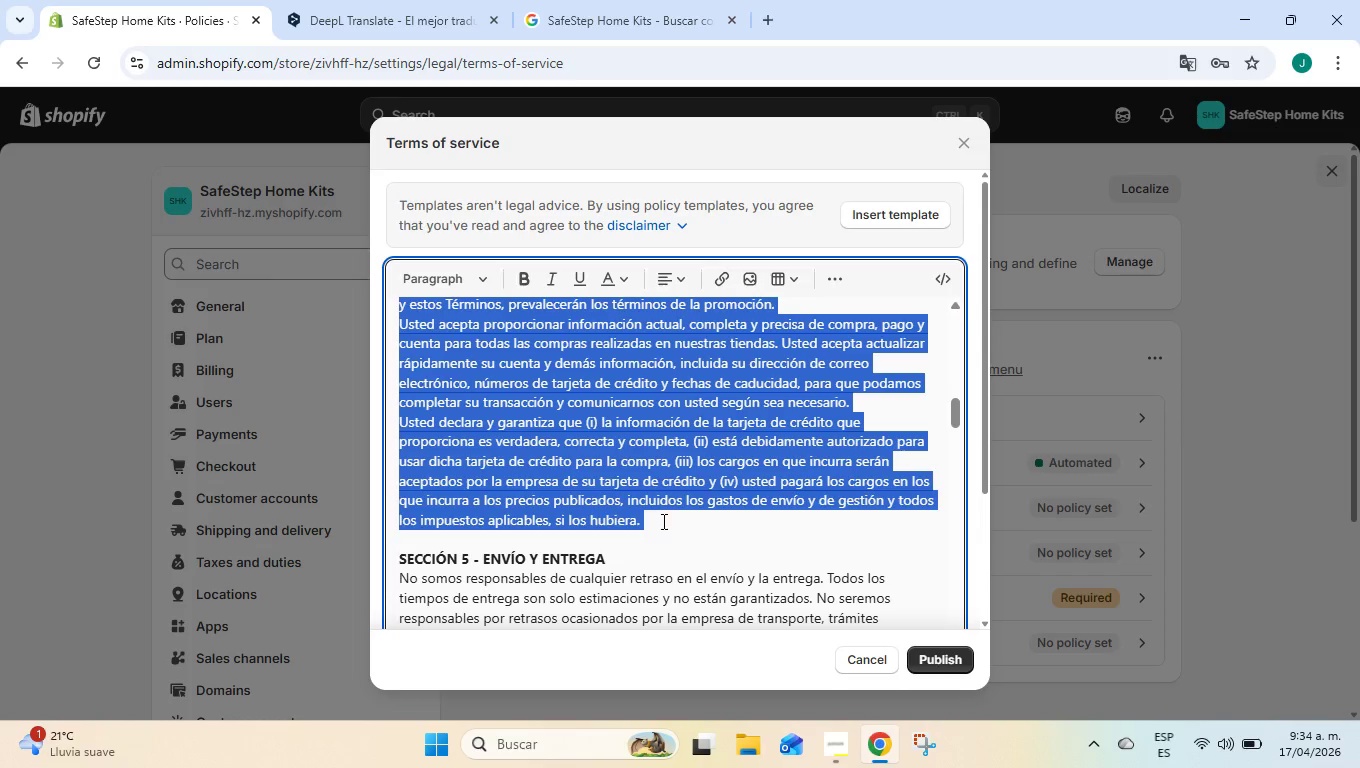 
key(Control+ControlLeft)
 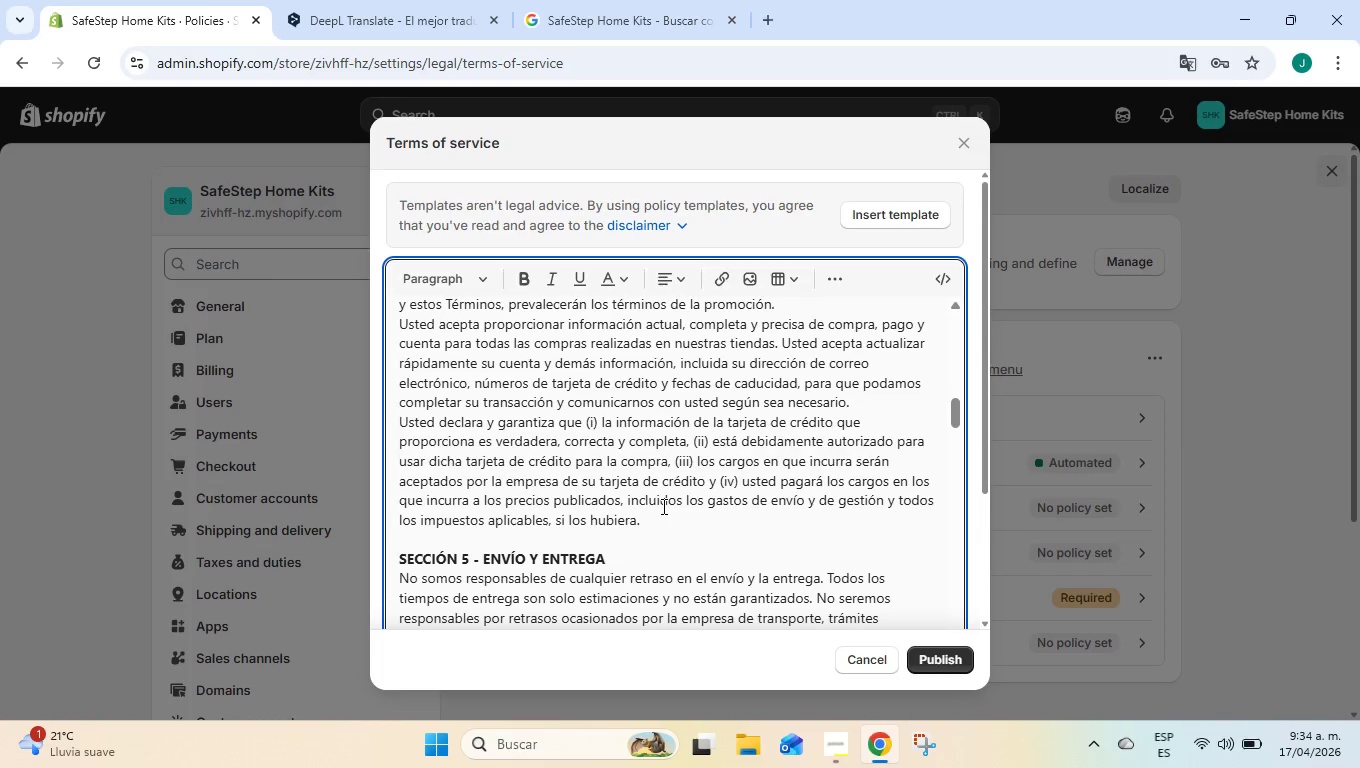 
key(Control+V)
 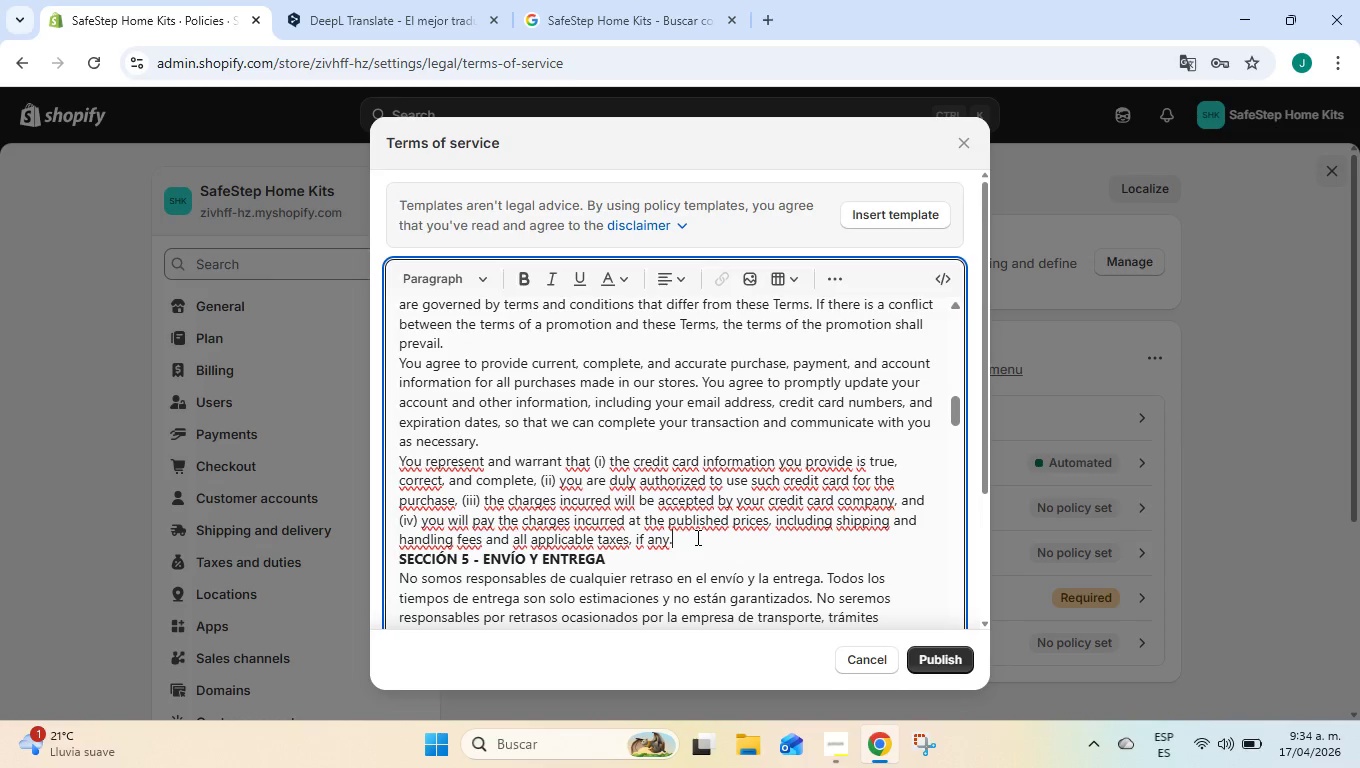 
key(Enter)
 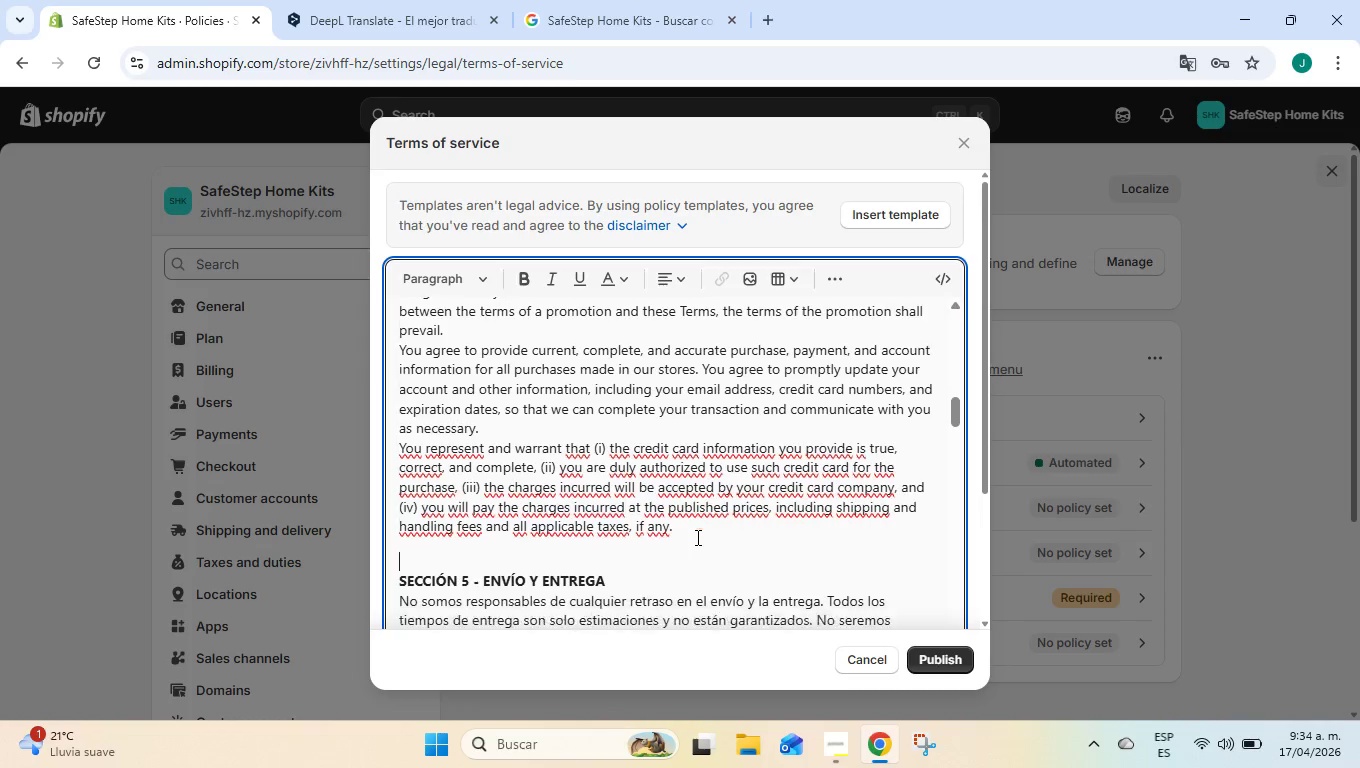 
scroll: coordinate [696, 537], scroll_direction: down, amount: 2.0
 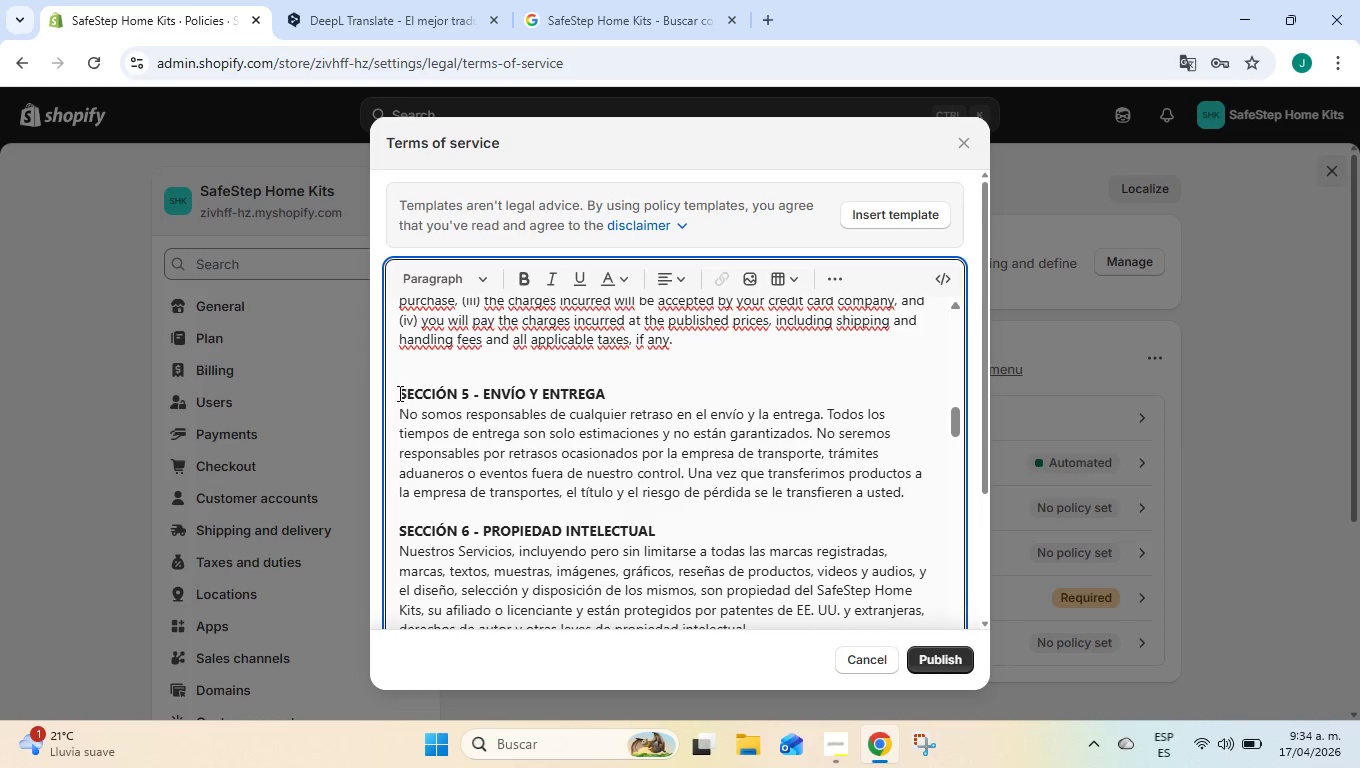 
left_click_drag(start_coordinate=[399, 393], to_coordinate=[906, 494])
 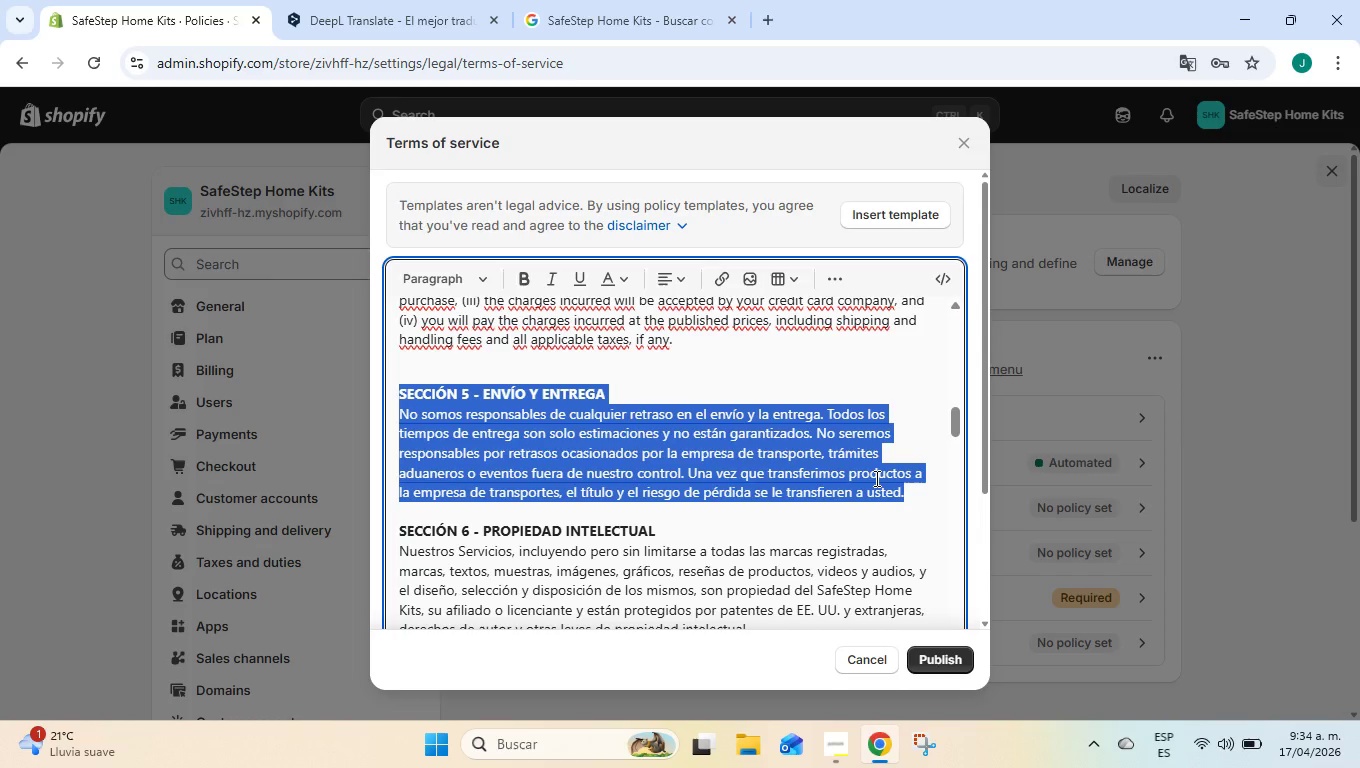 
key(Control+C)
 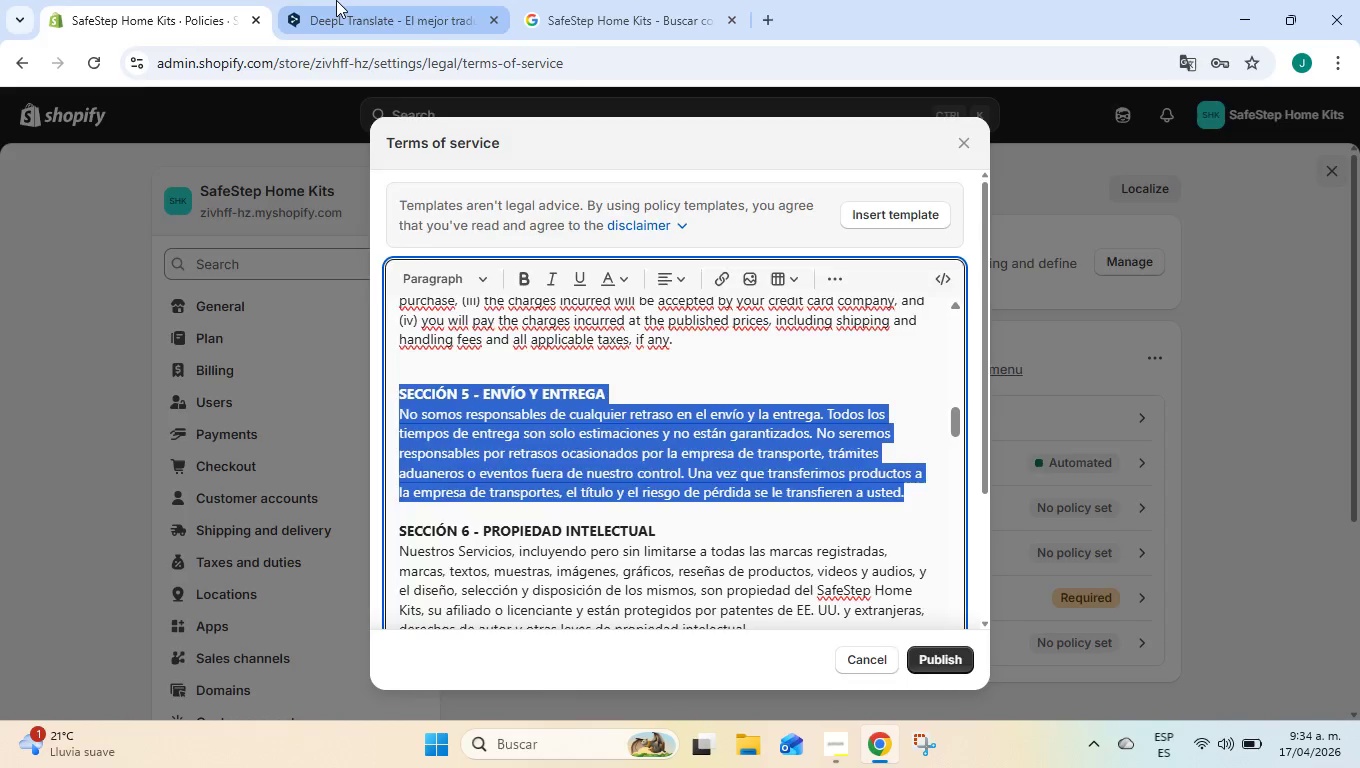 
left_click([336, 0])
 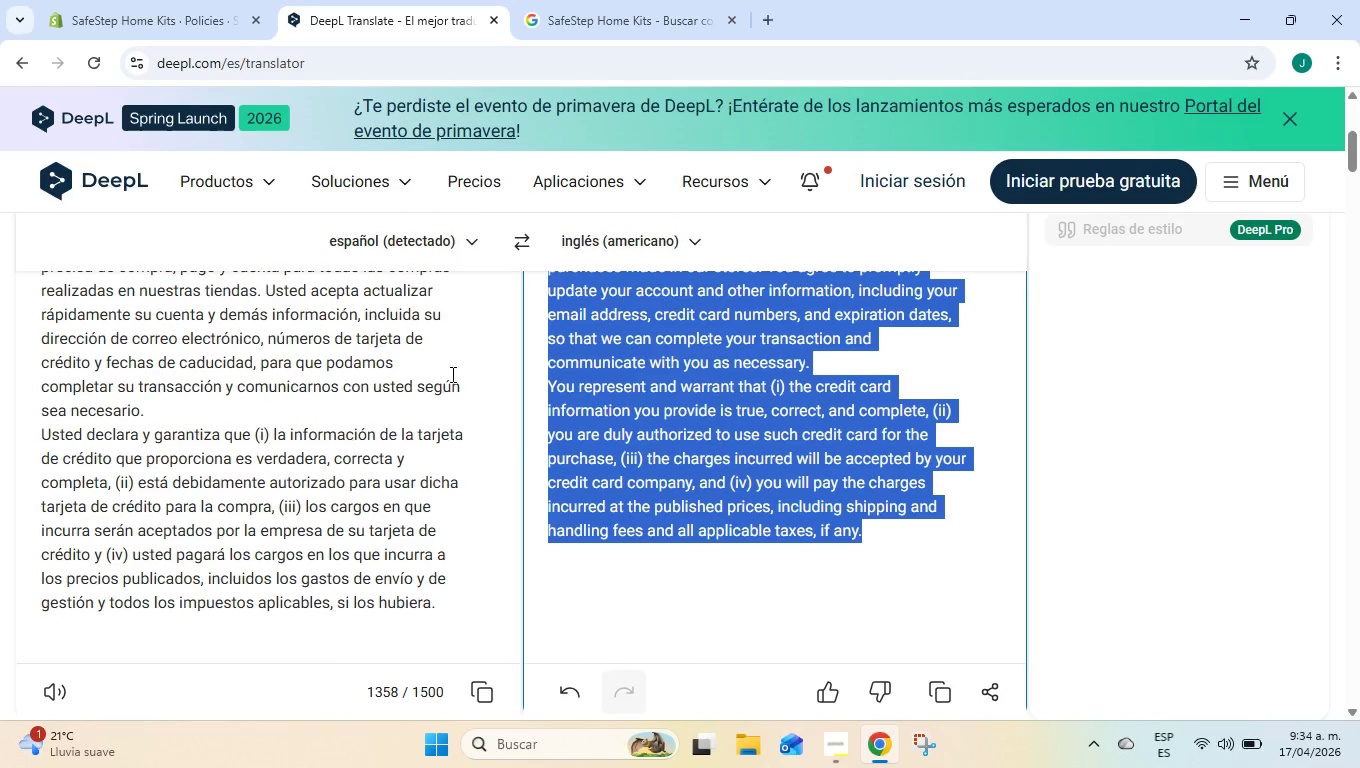 
scroll: coordinate [453, 376], scroll_direction: up, amount: 3.0
 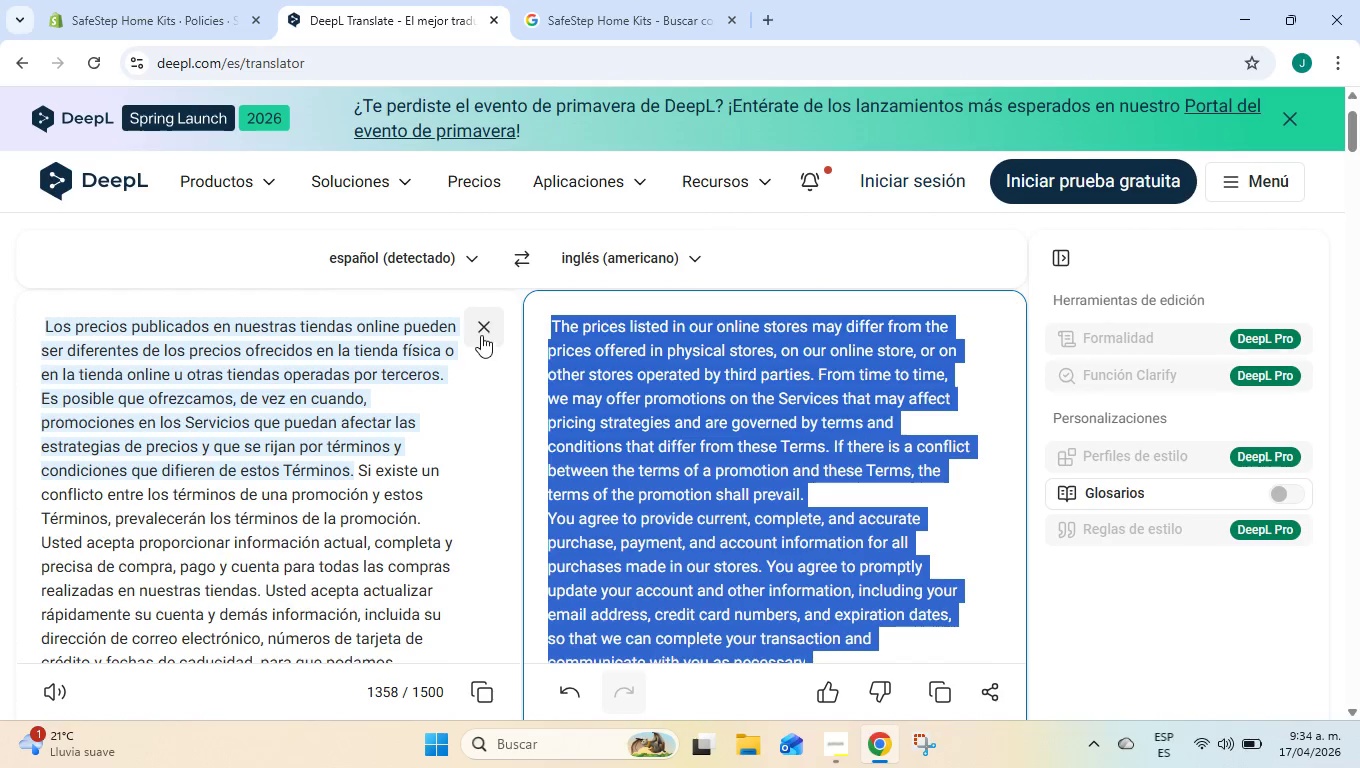 
left_click([481, 334])
 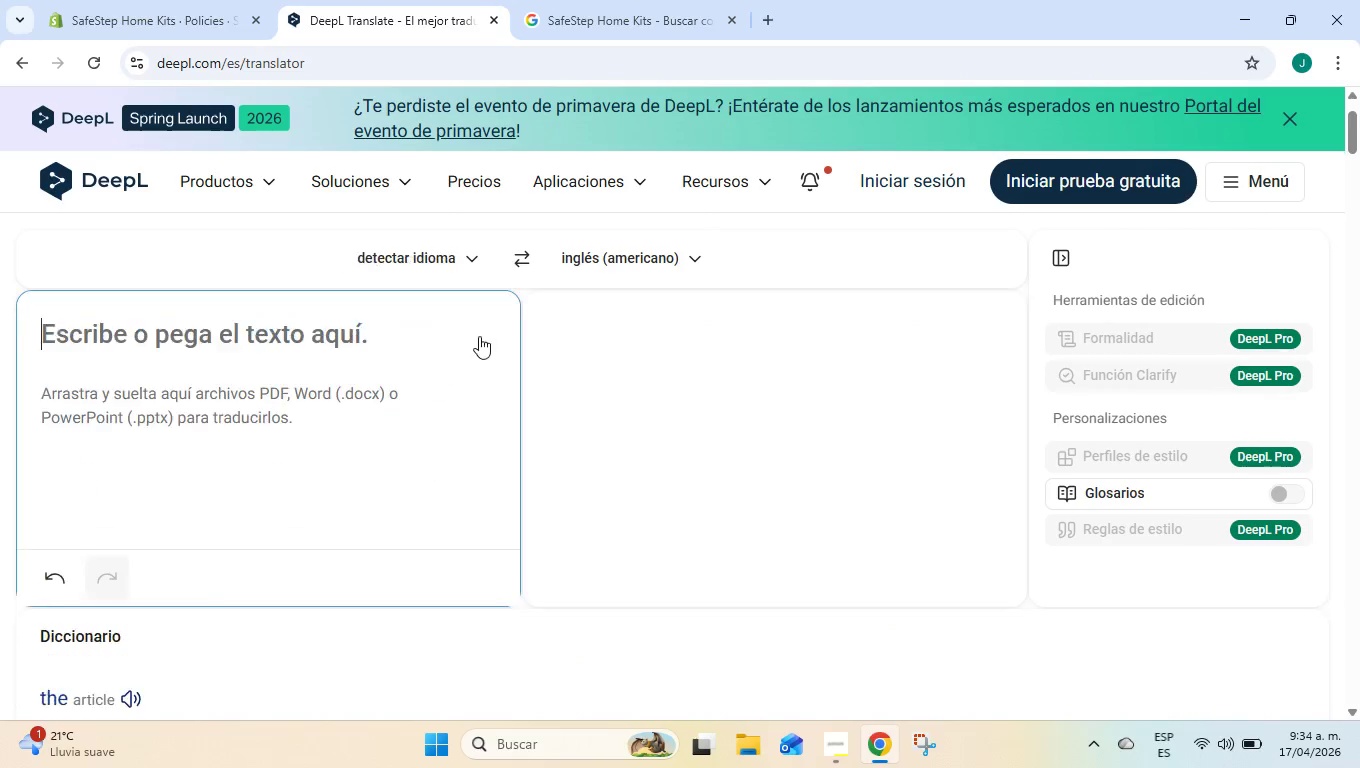 
key(Control+ControlLeft)
 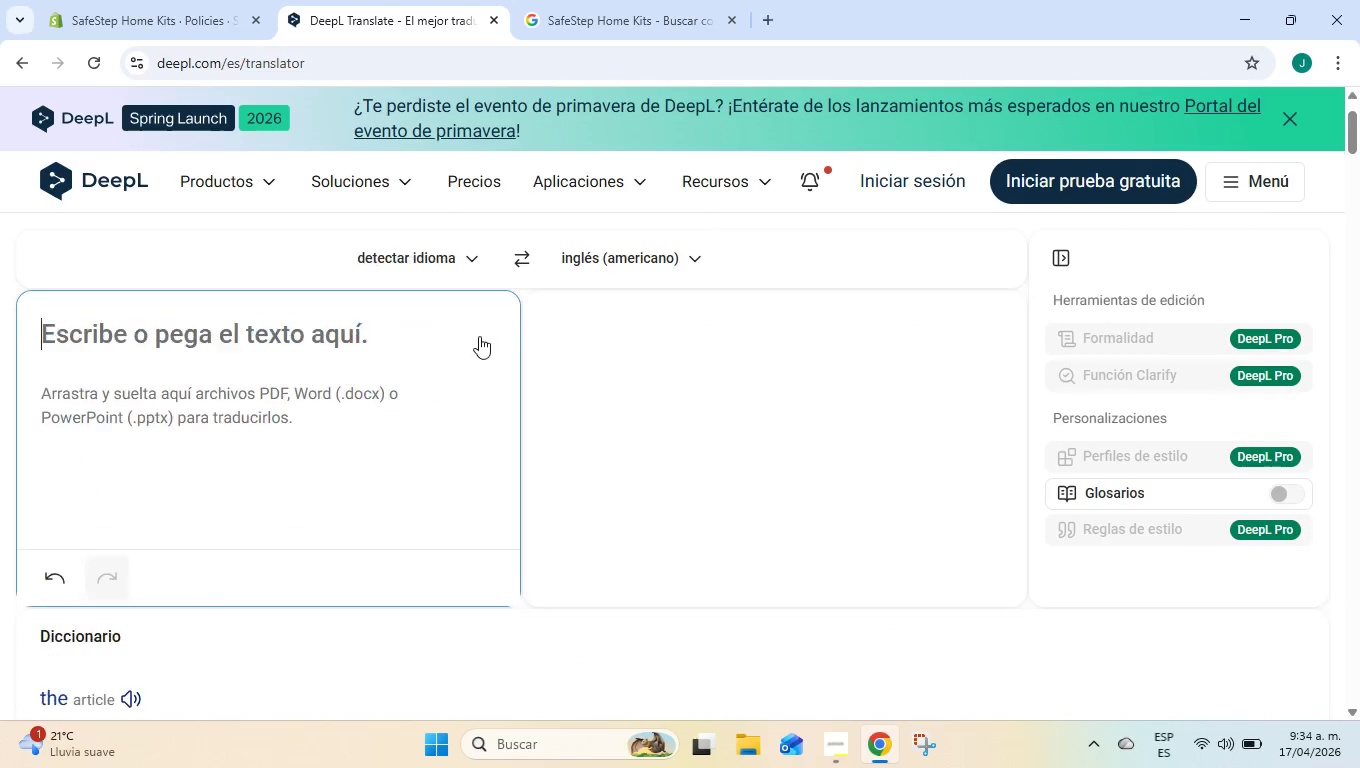 
key(Control+V)
 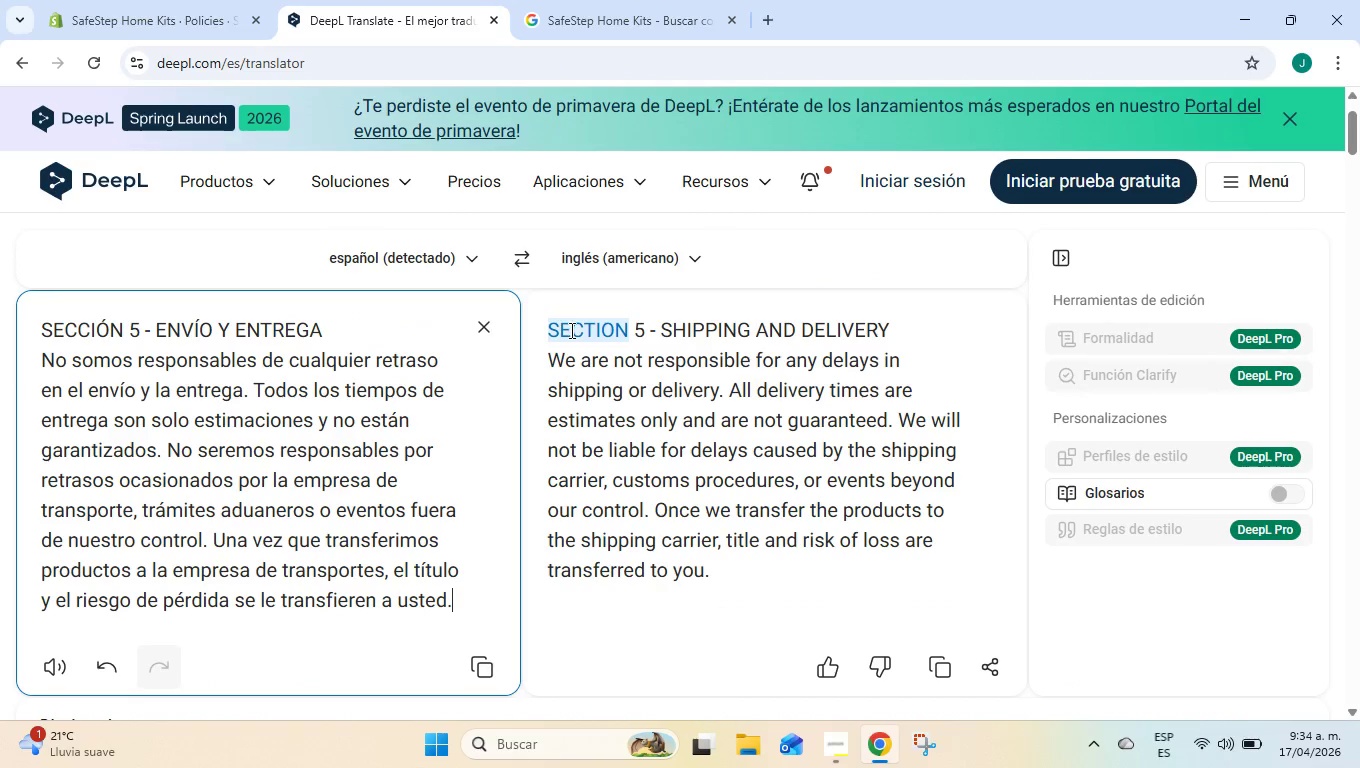 
left_click_drag(start_coordinate=[551, 331], to_coordinate=[768, 572])
 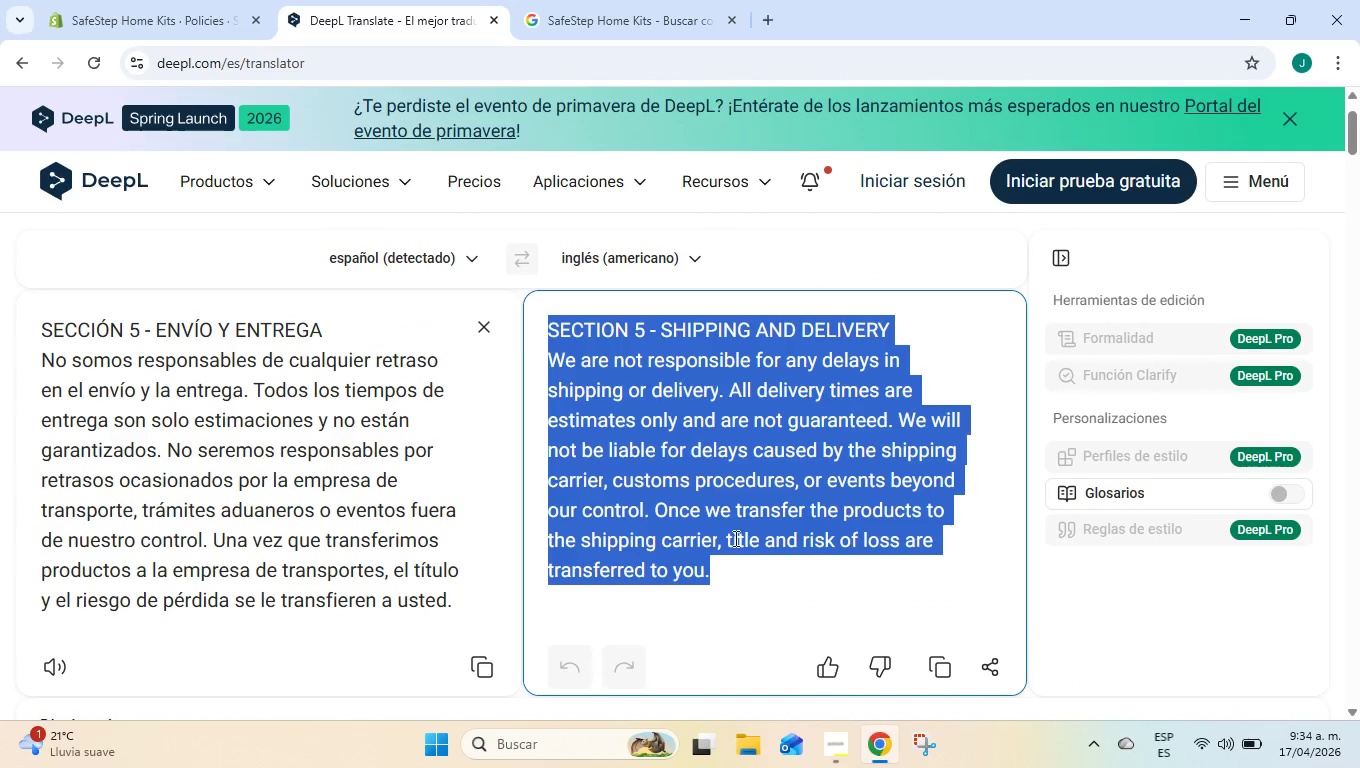 
key(Control+C)
 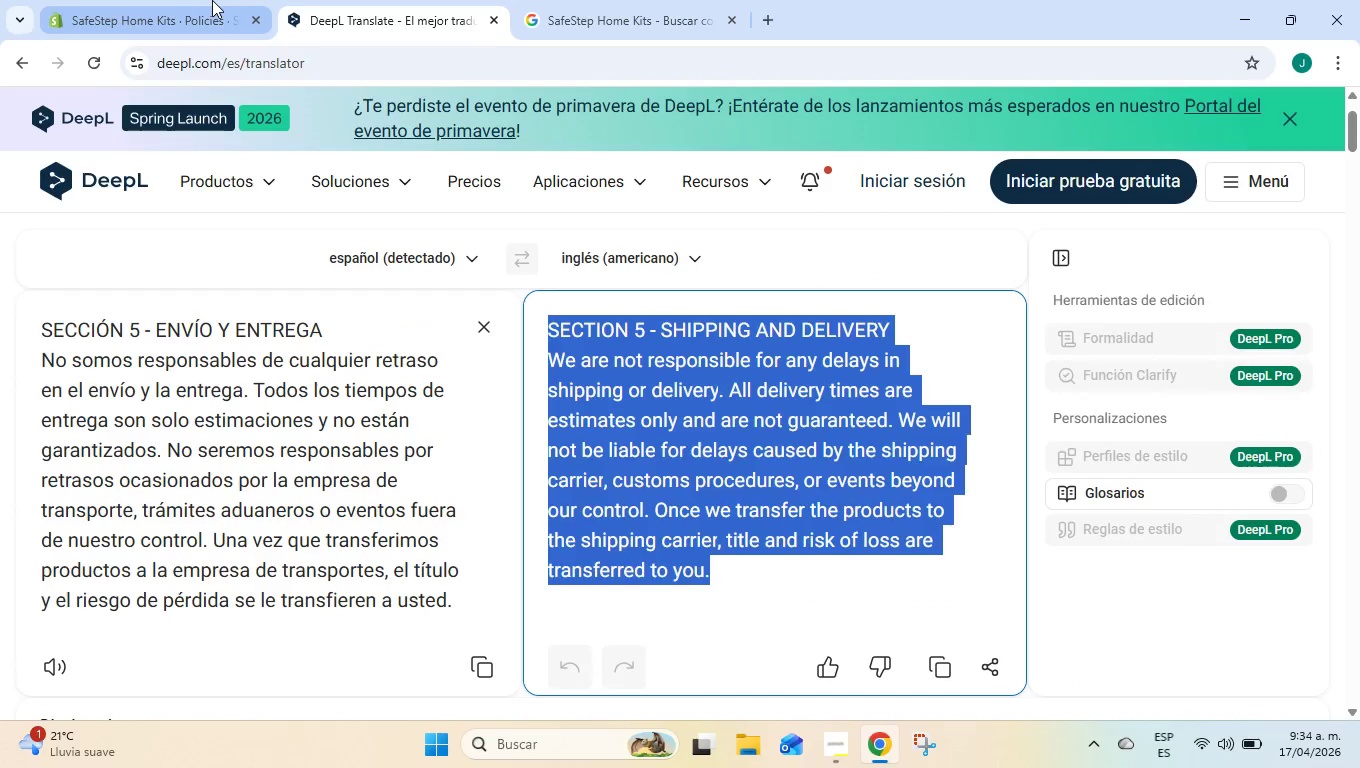 
left_click([212, 0])
 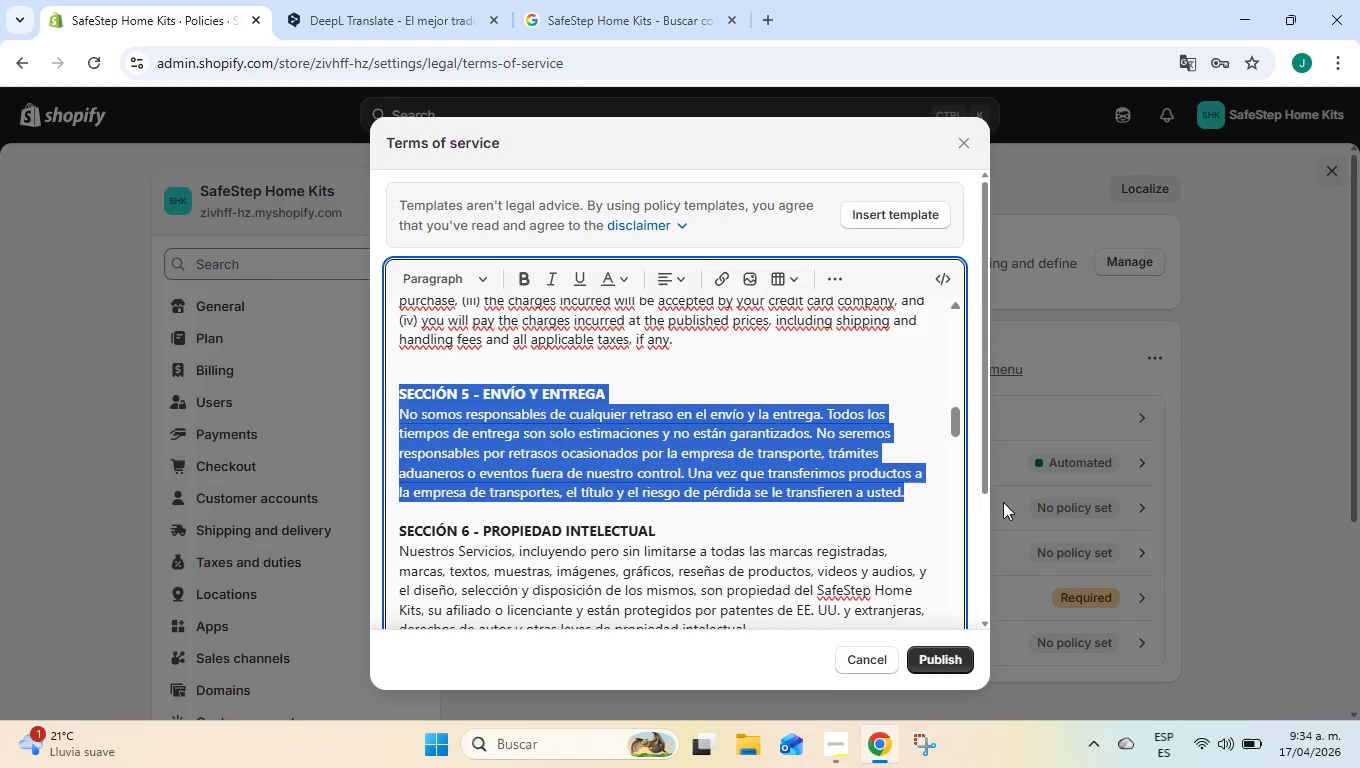 
key(Control+ControlLeft)
 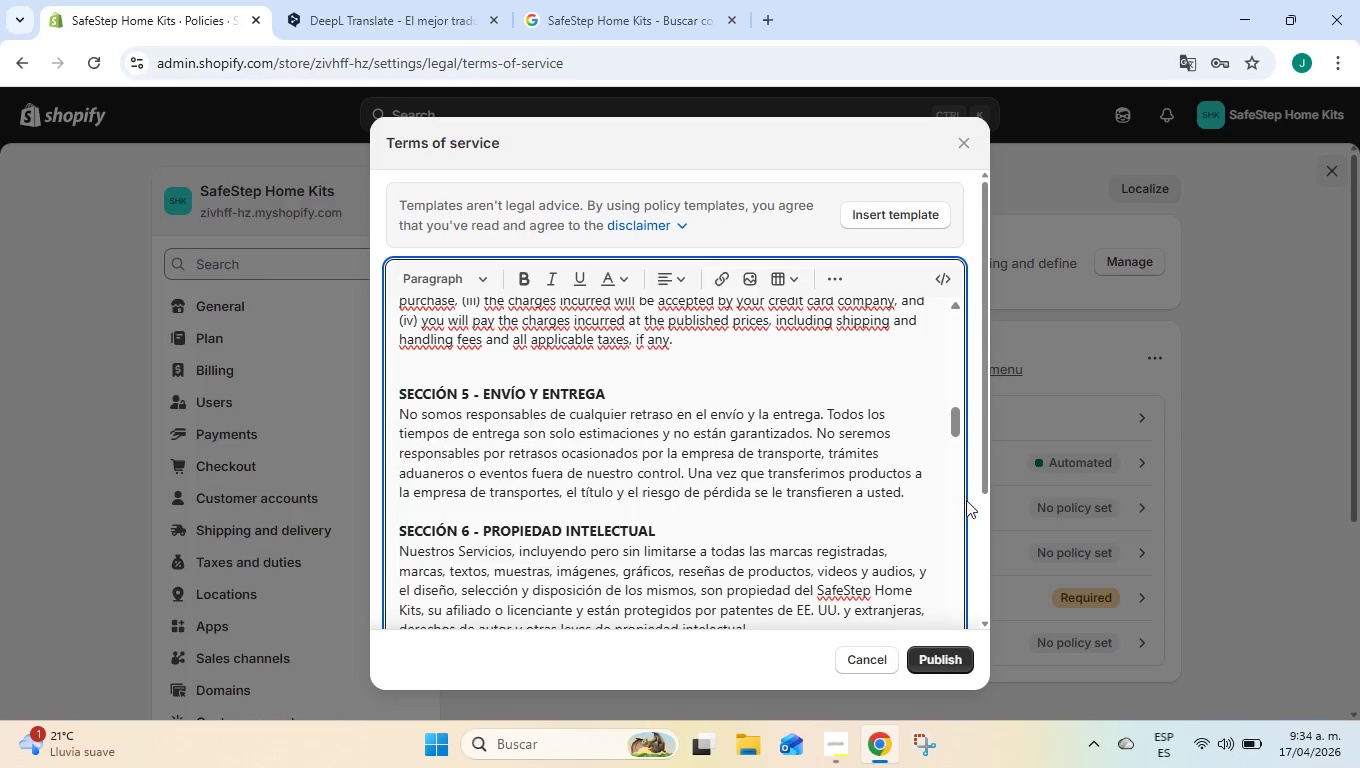 
key(Control+V)
 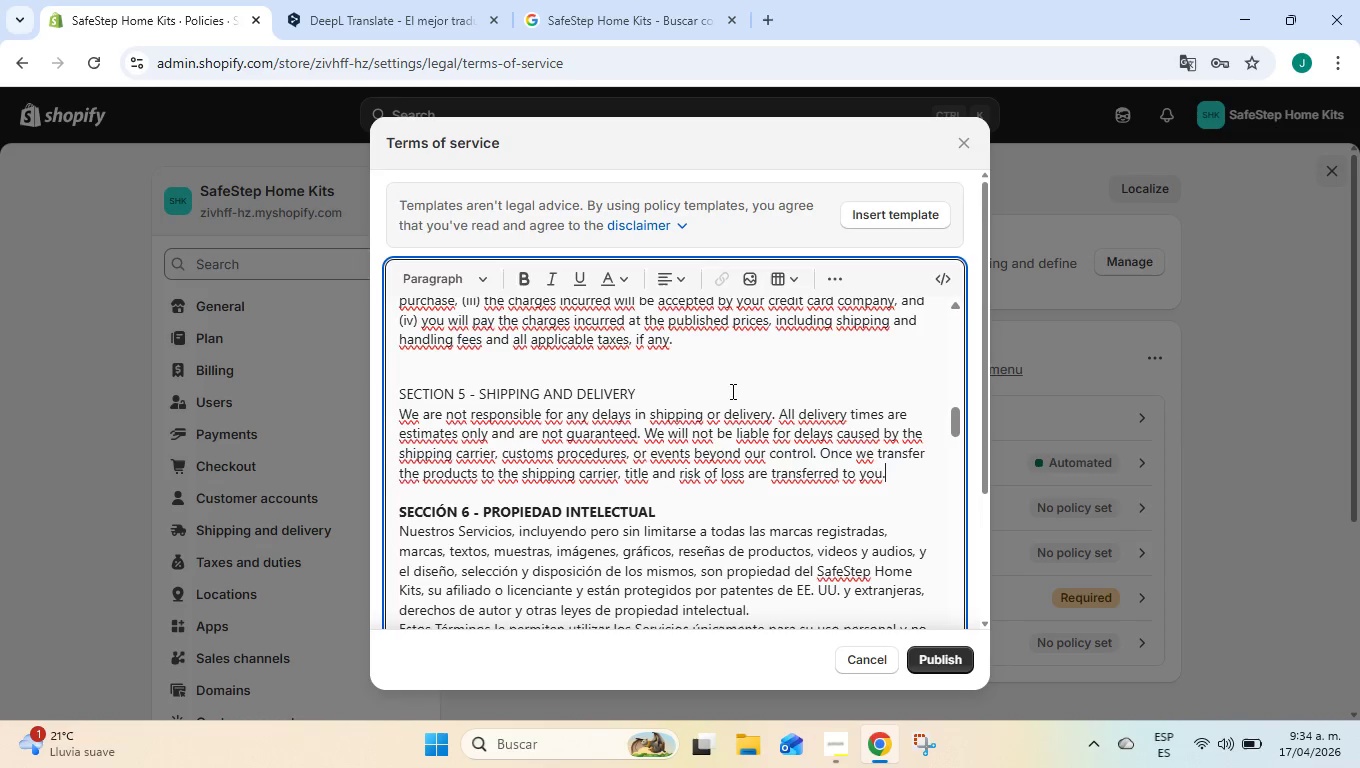 
left_click([717, 371])
 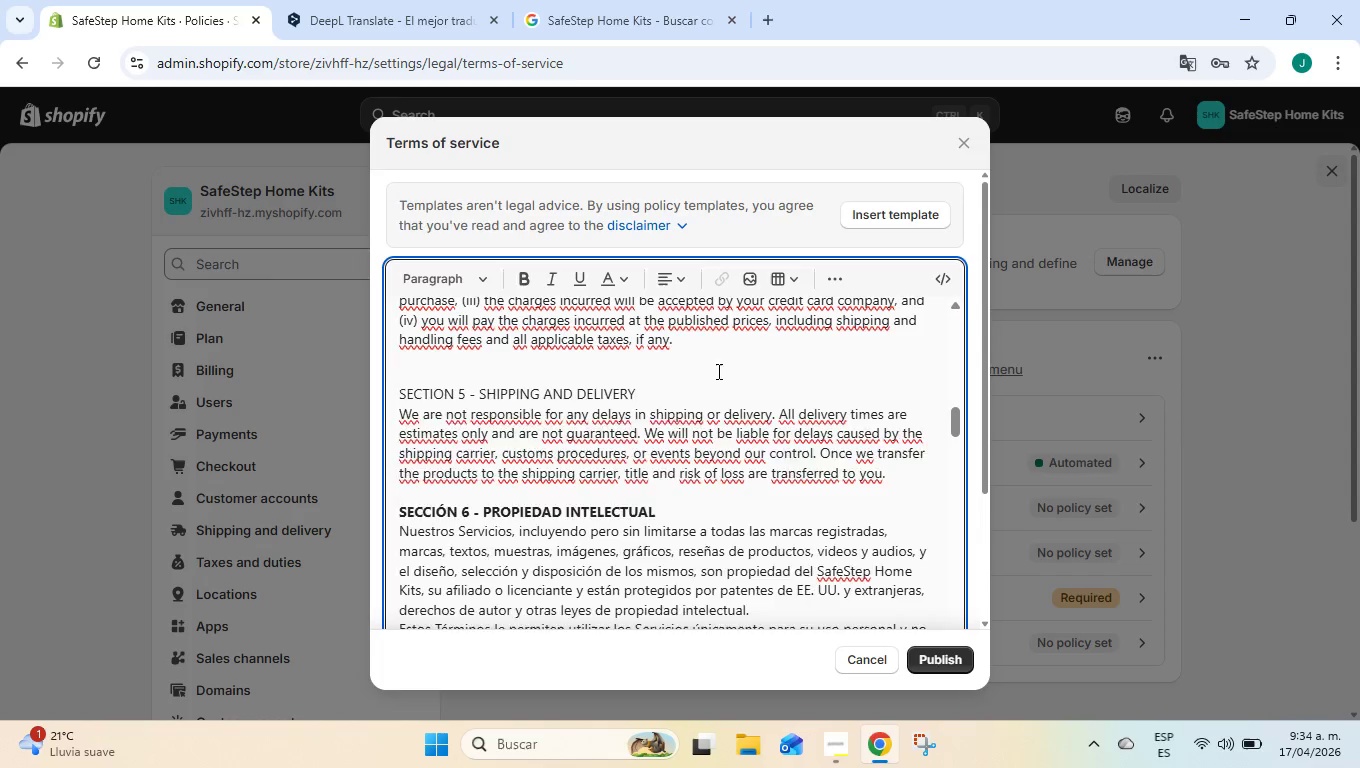 
key(Backspace)
 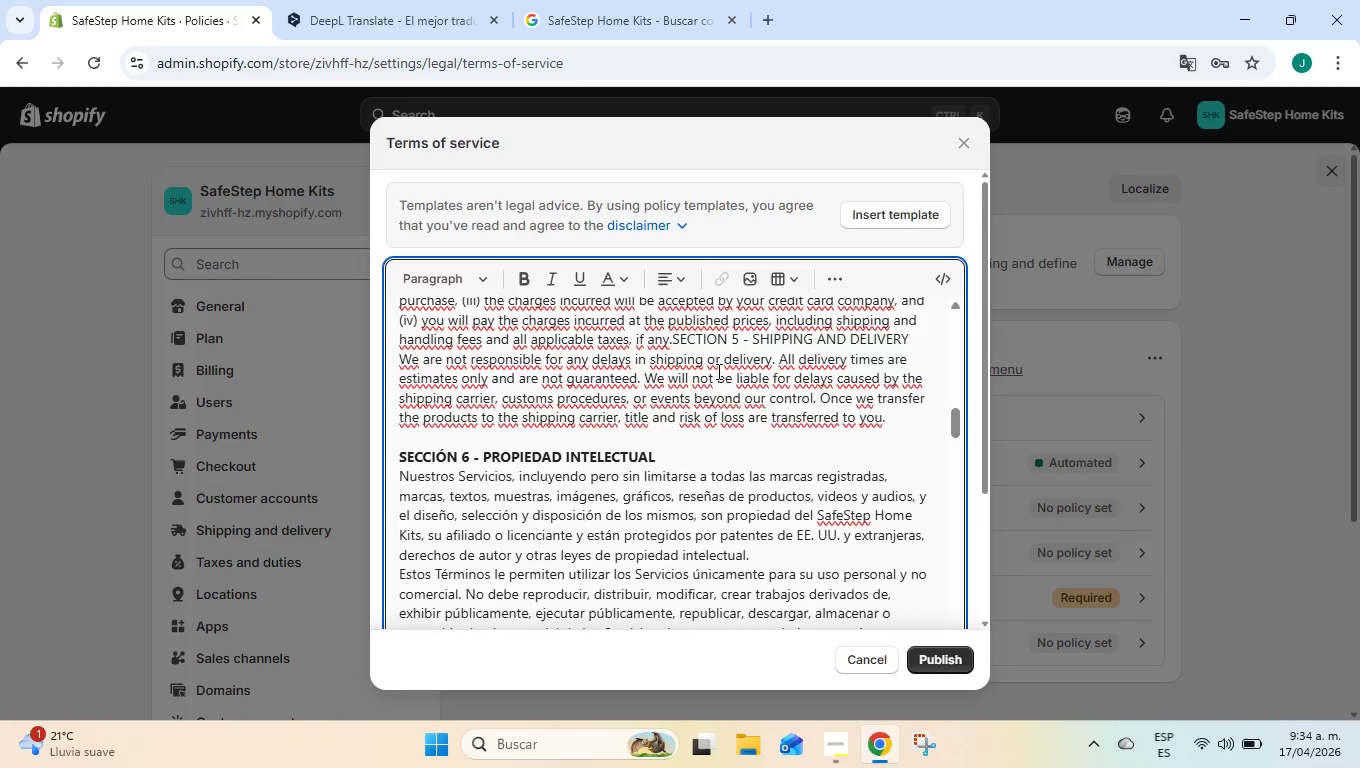 
key(Enter)
 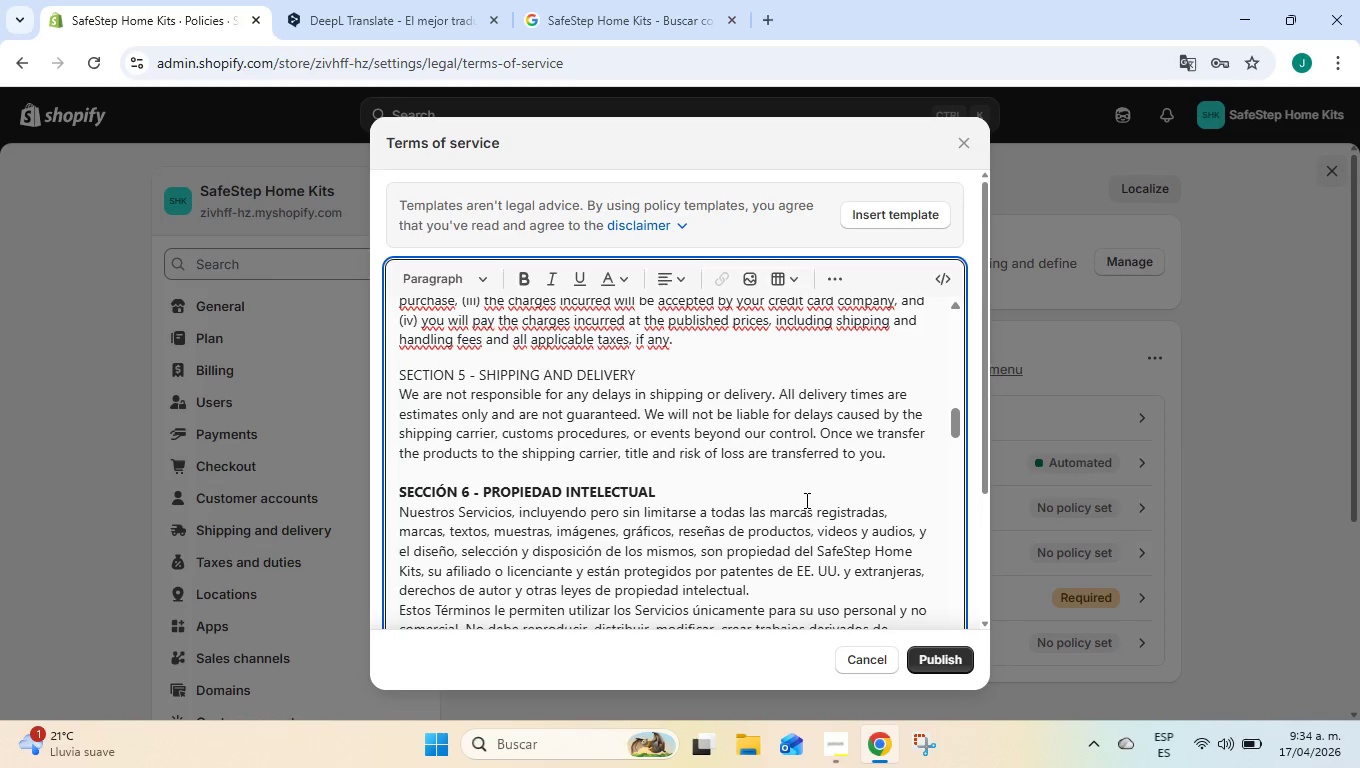 
scroll: coordinate [805, 500], scroll_direction: down, amount: 1.0
 